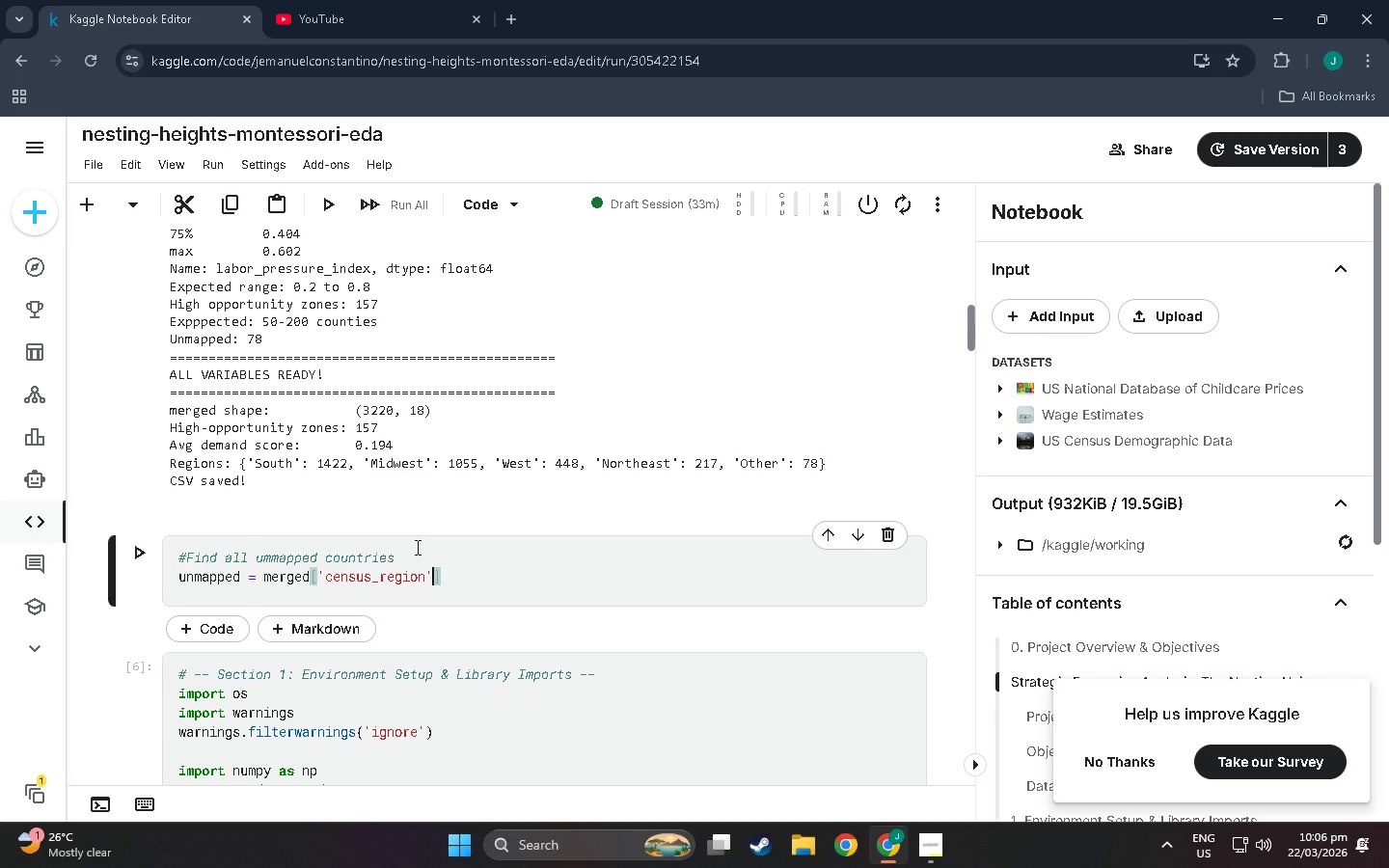 
key(ArrowRight)
 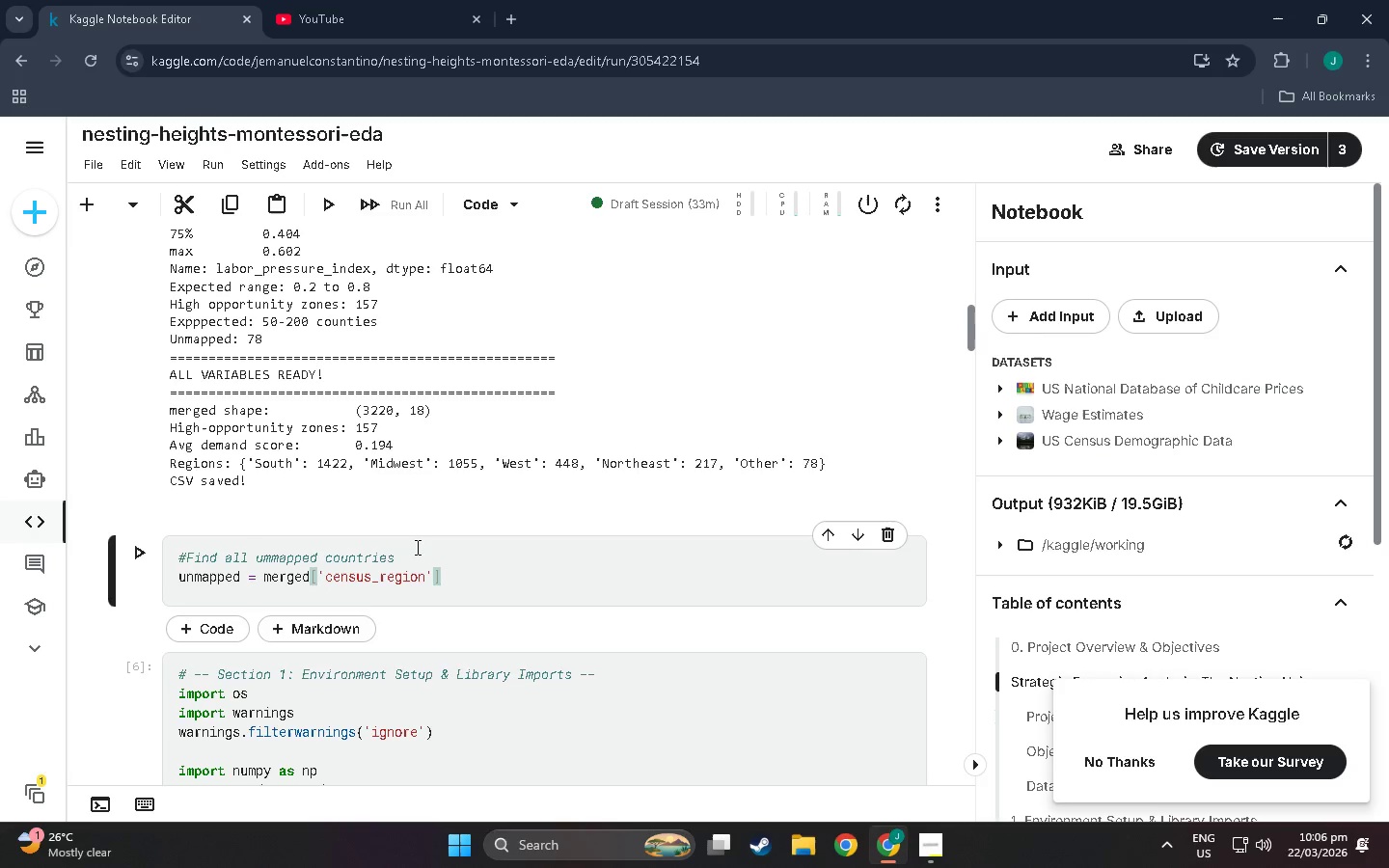 
type( == 'Other)
 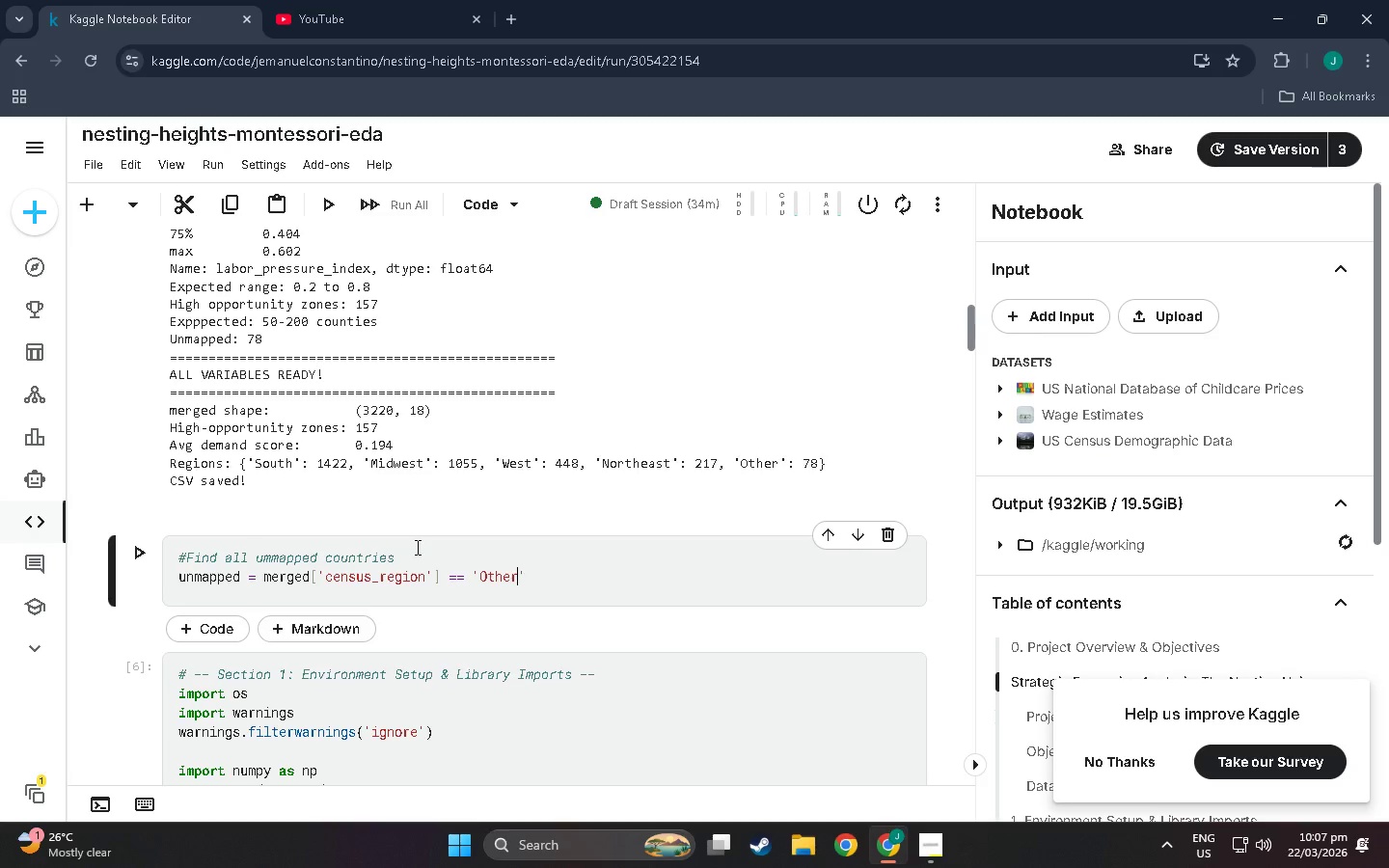 
key(ArrowRight)
 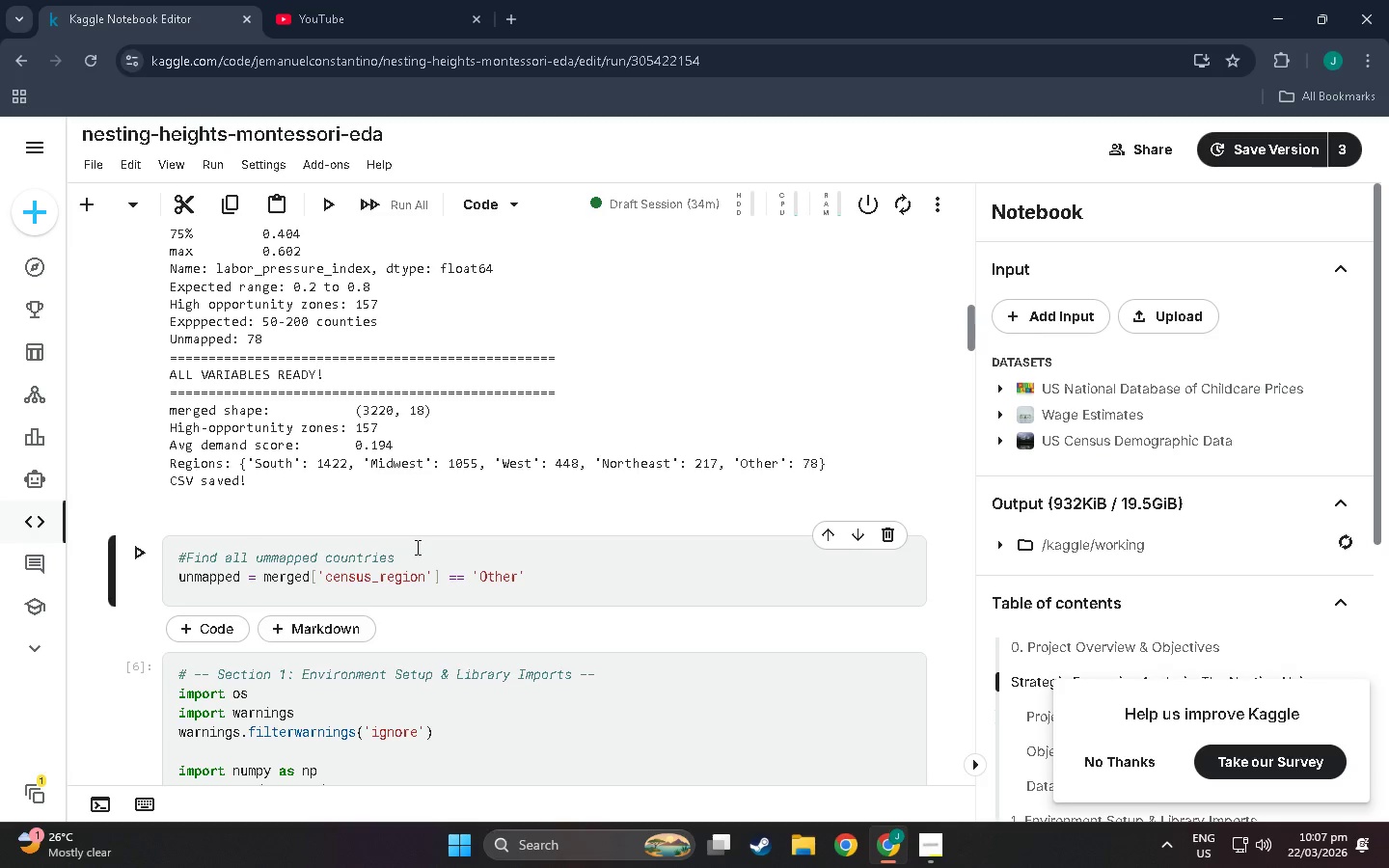 
type(_)
key(Backspace)
type(+)
key(Backspace)
type(})
key(Backspace)
type(]{{)
key(Backspace)
key(Backspace)
type([['countr)
key(Backspace)
type(y','state)
 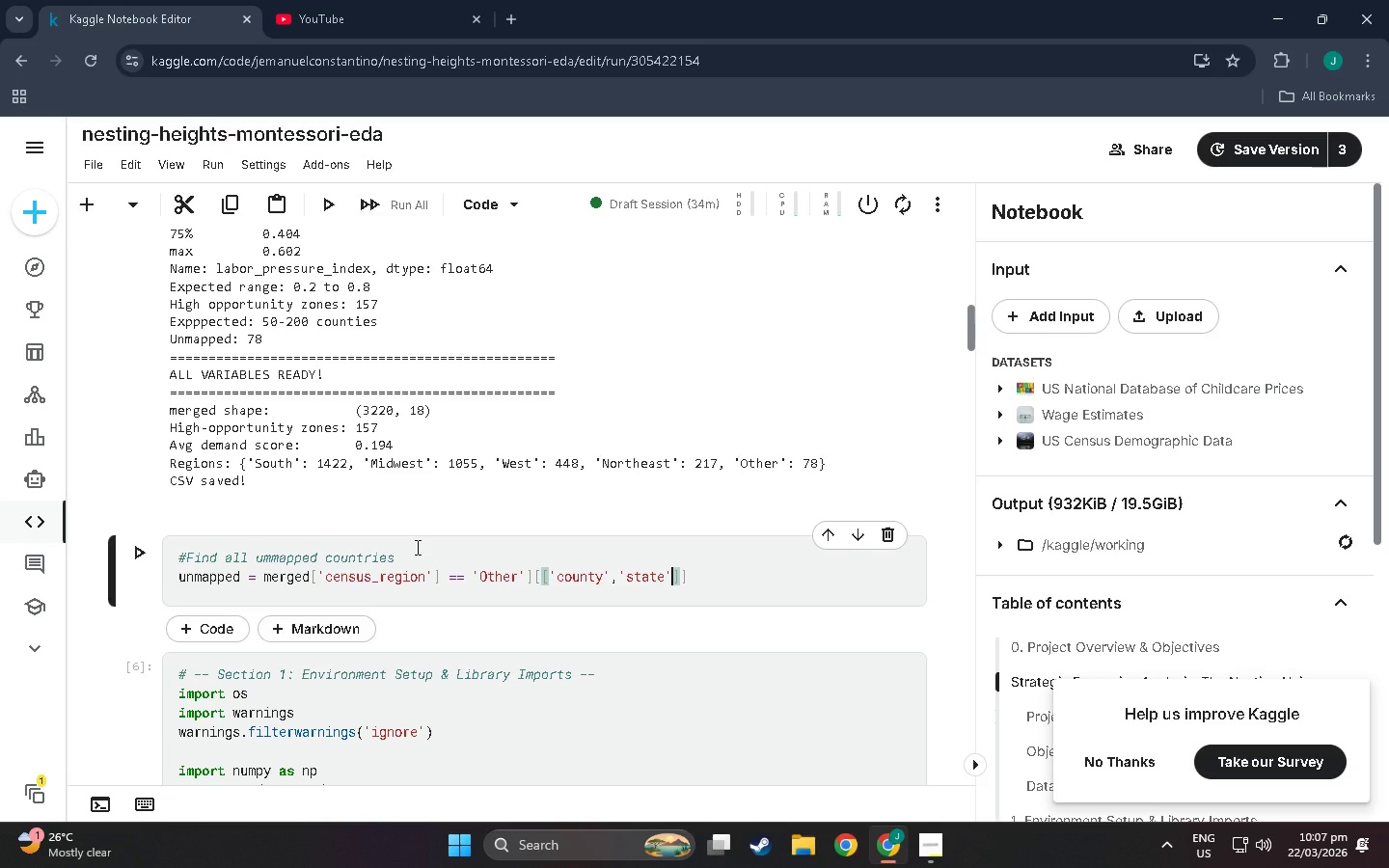 
 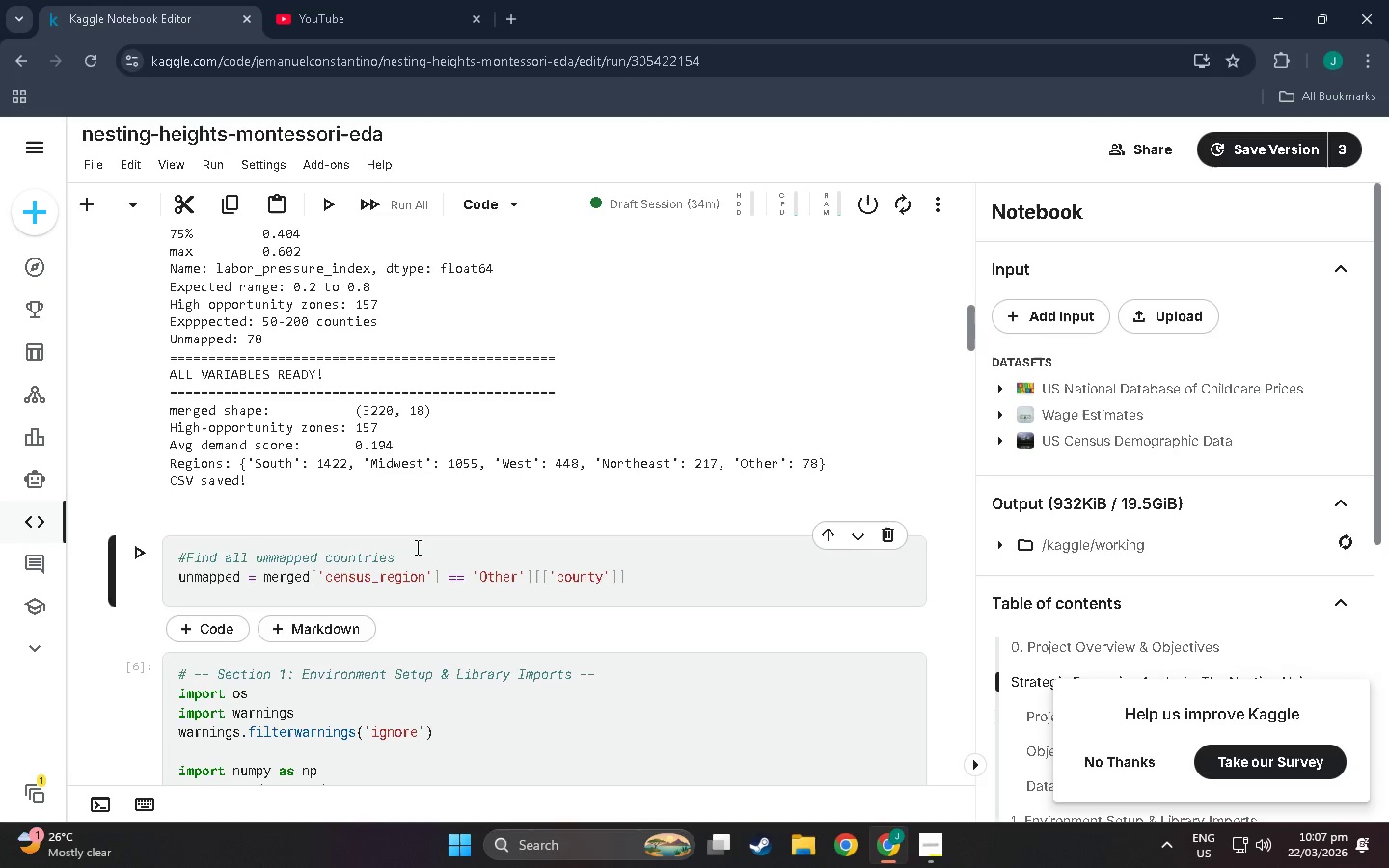 
key(ArrowRight)
 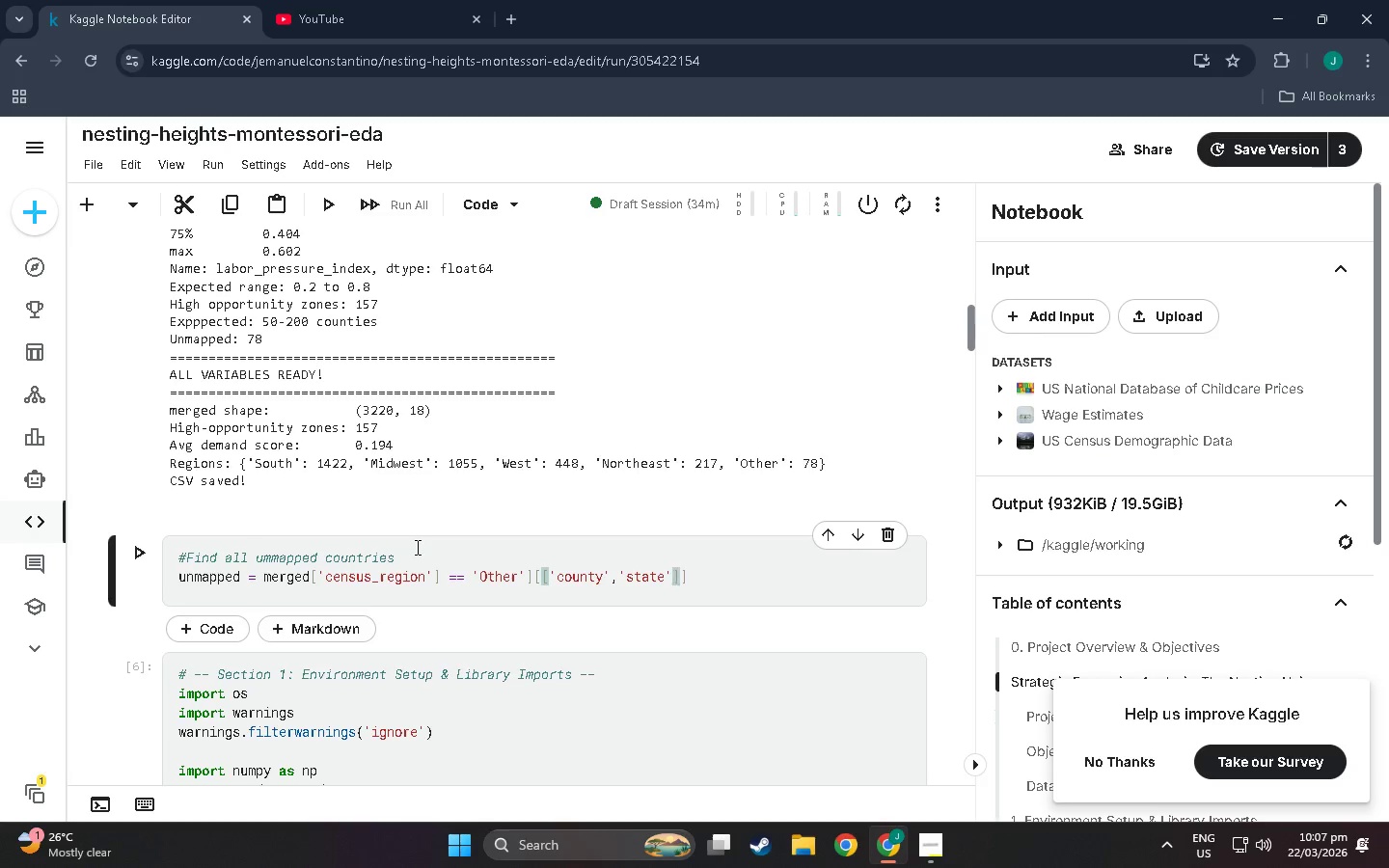 
type(,'state_upper)
 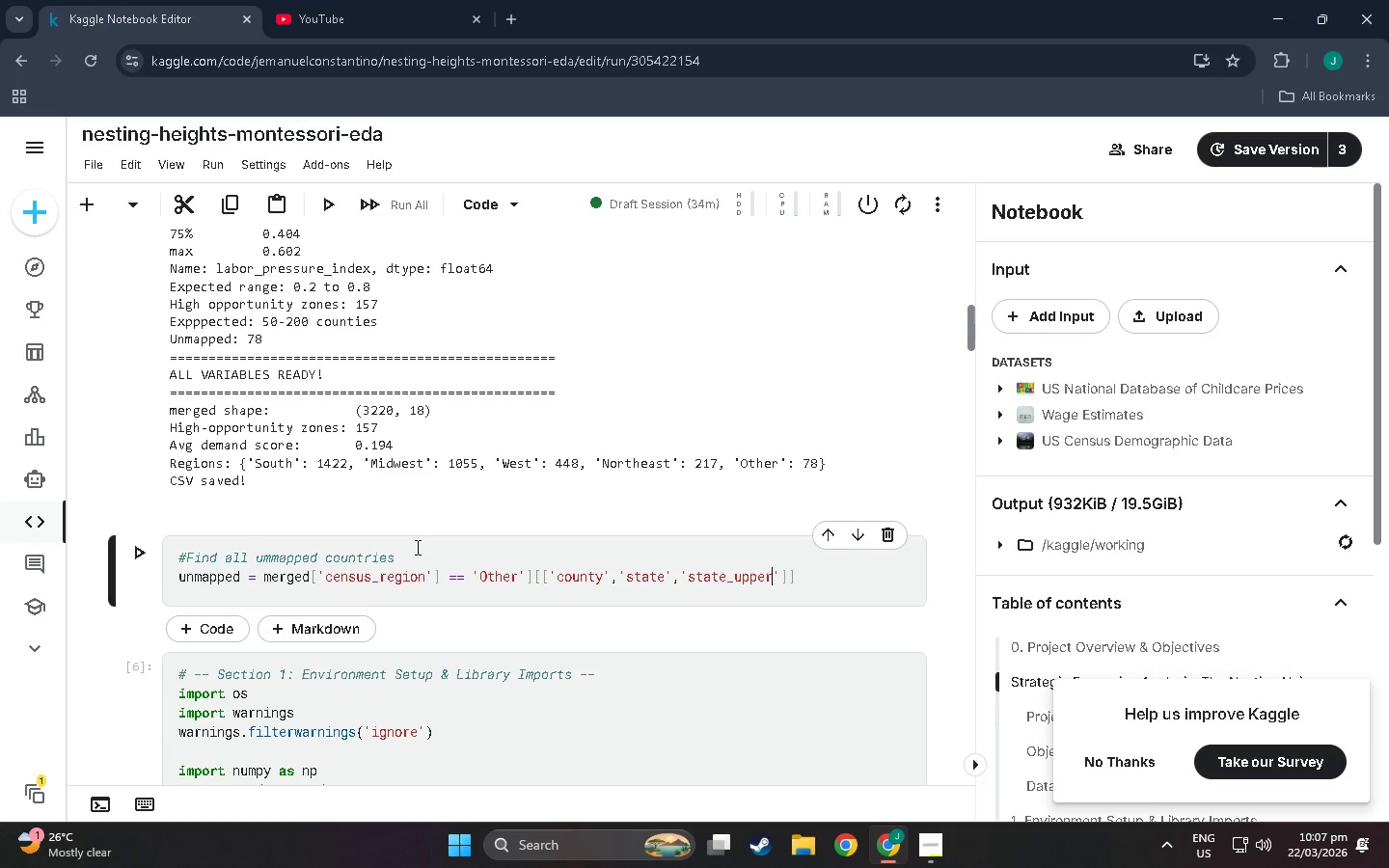 
key(ArrowRight)
 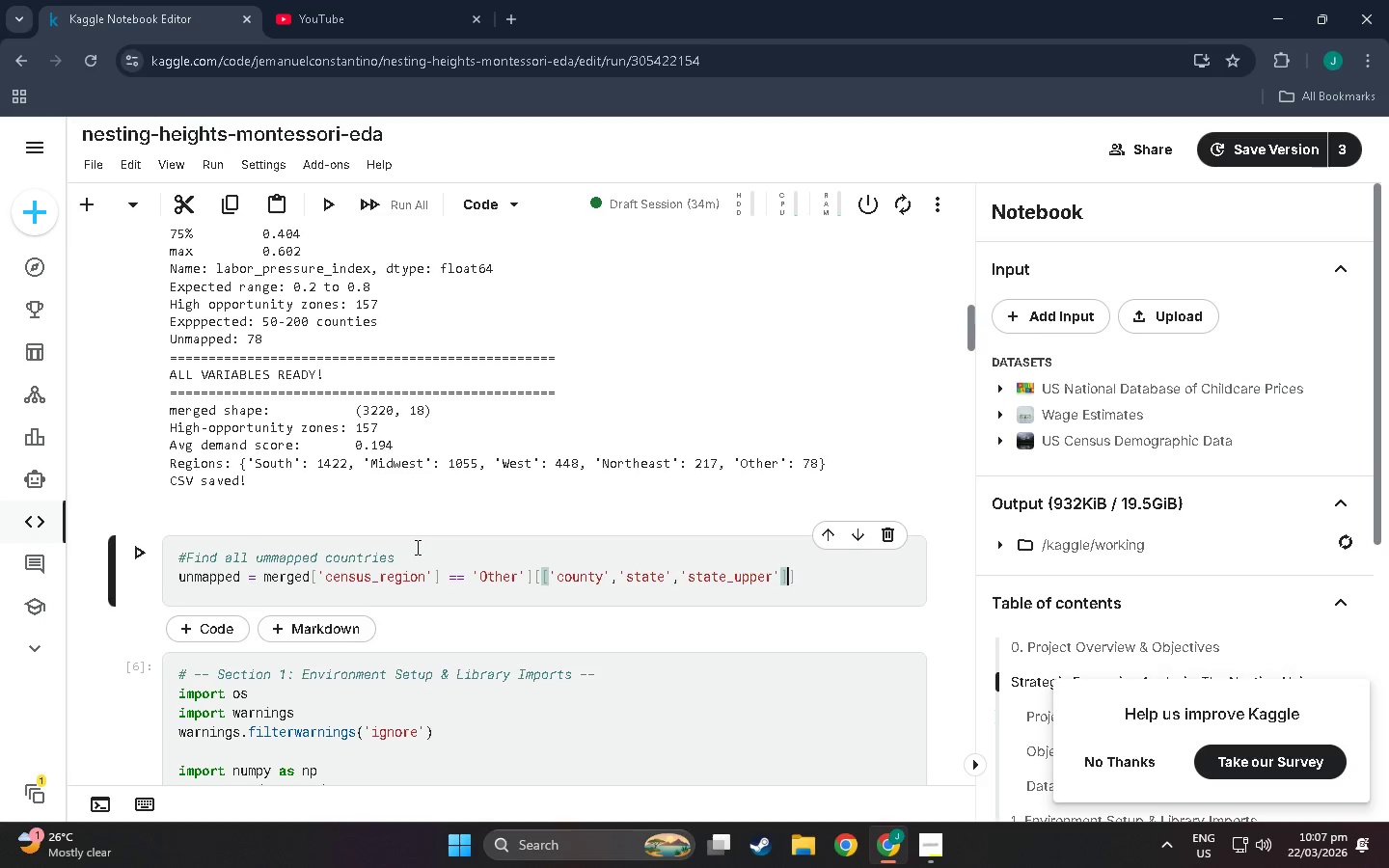 
key(ArrowRight)
 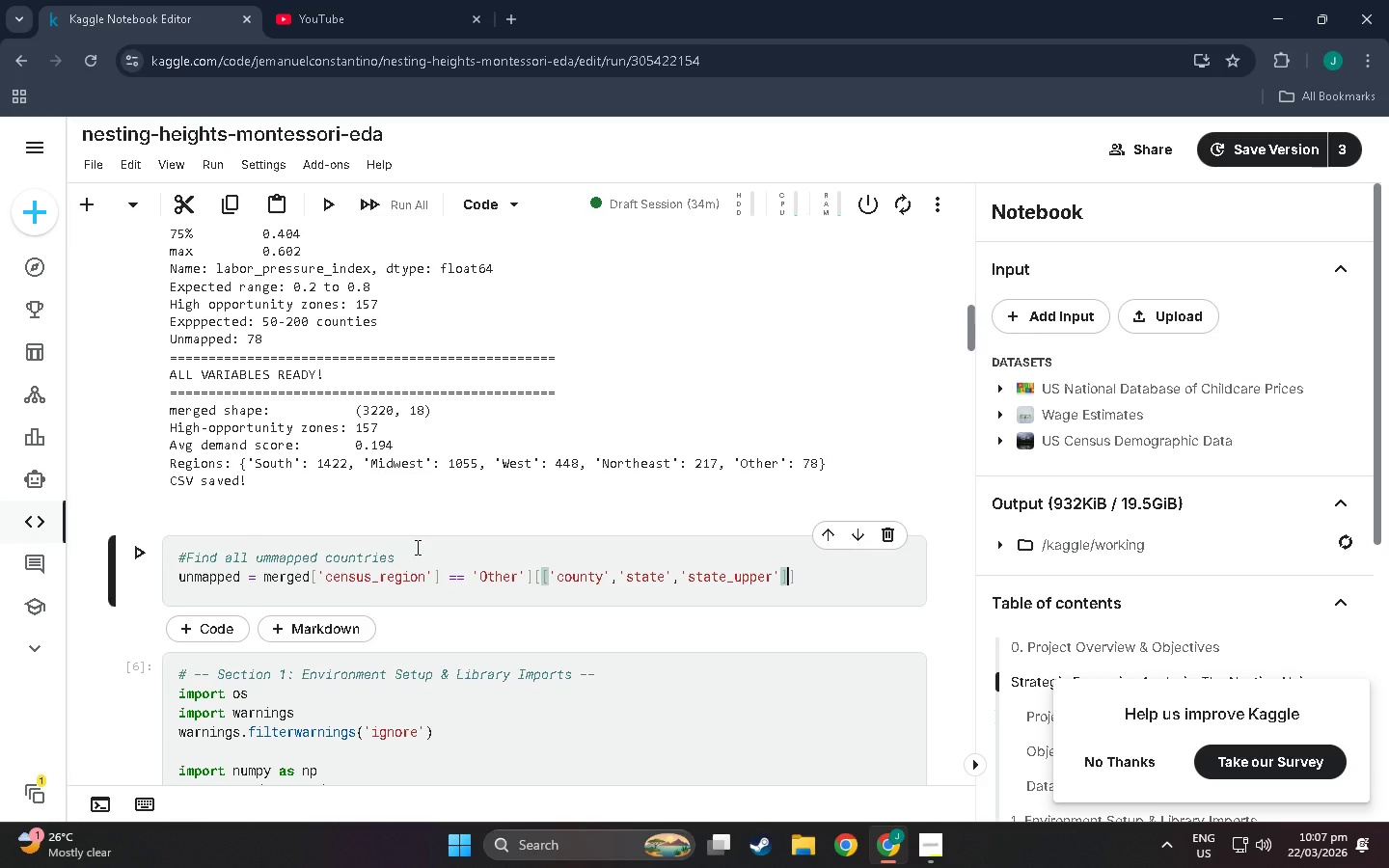 
key(ArrowRight)
 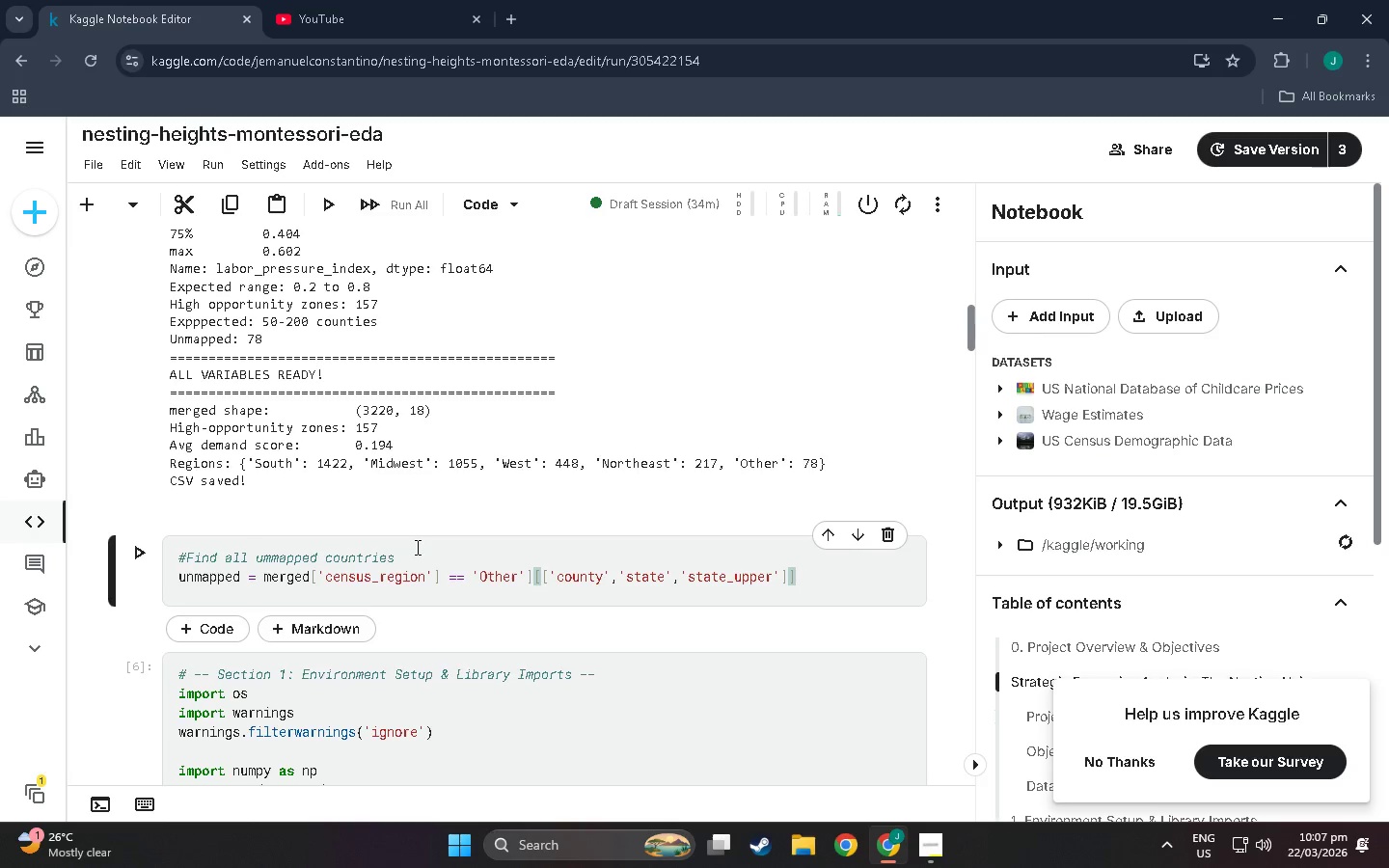 
type(.Dr)
key(Backspace)
key(Backspace)
type(drop_duplicates('state_upper)
 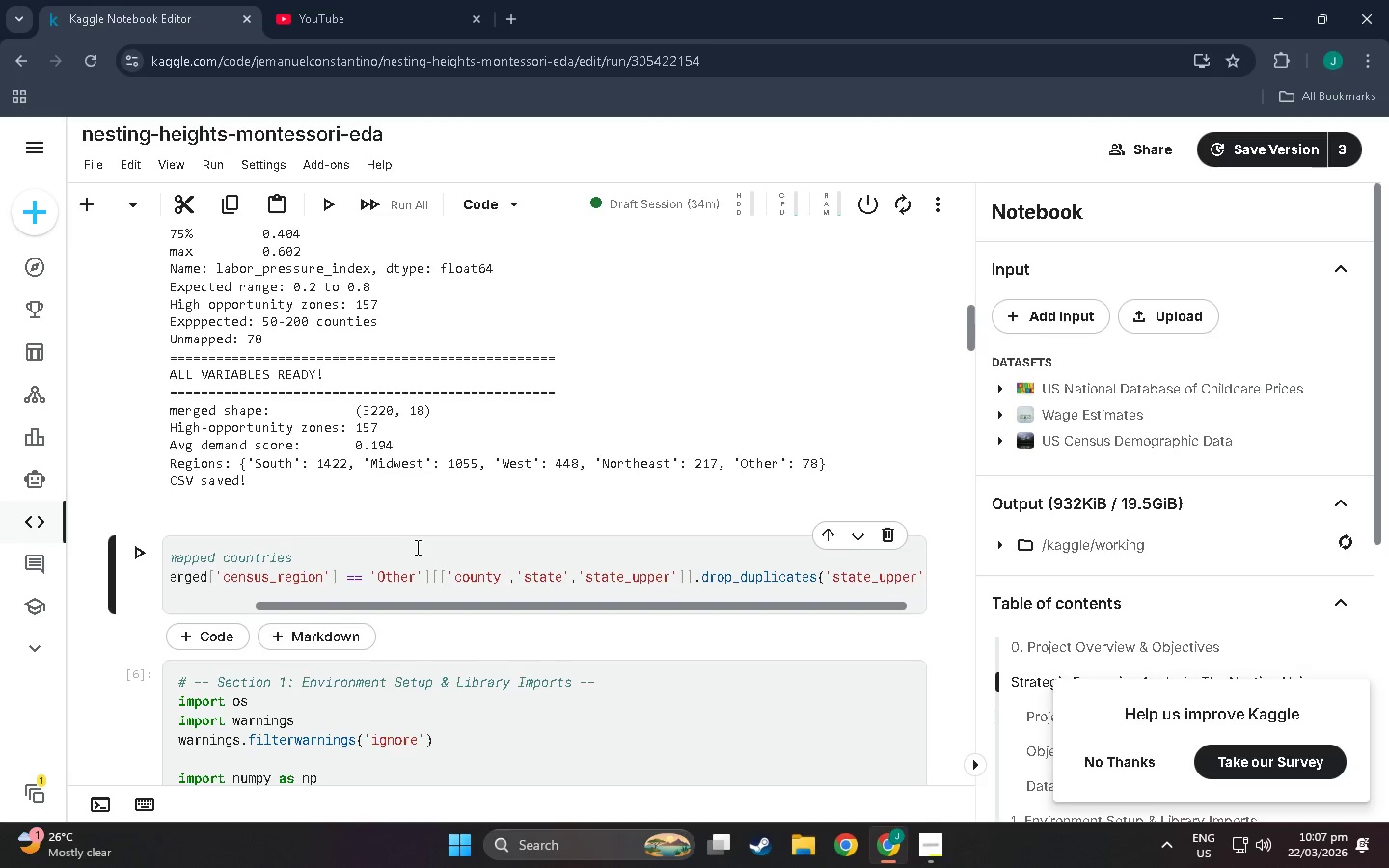 
key(ArrowRight)
 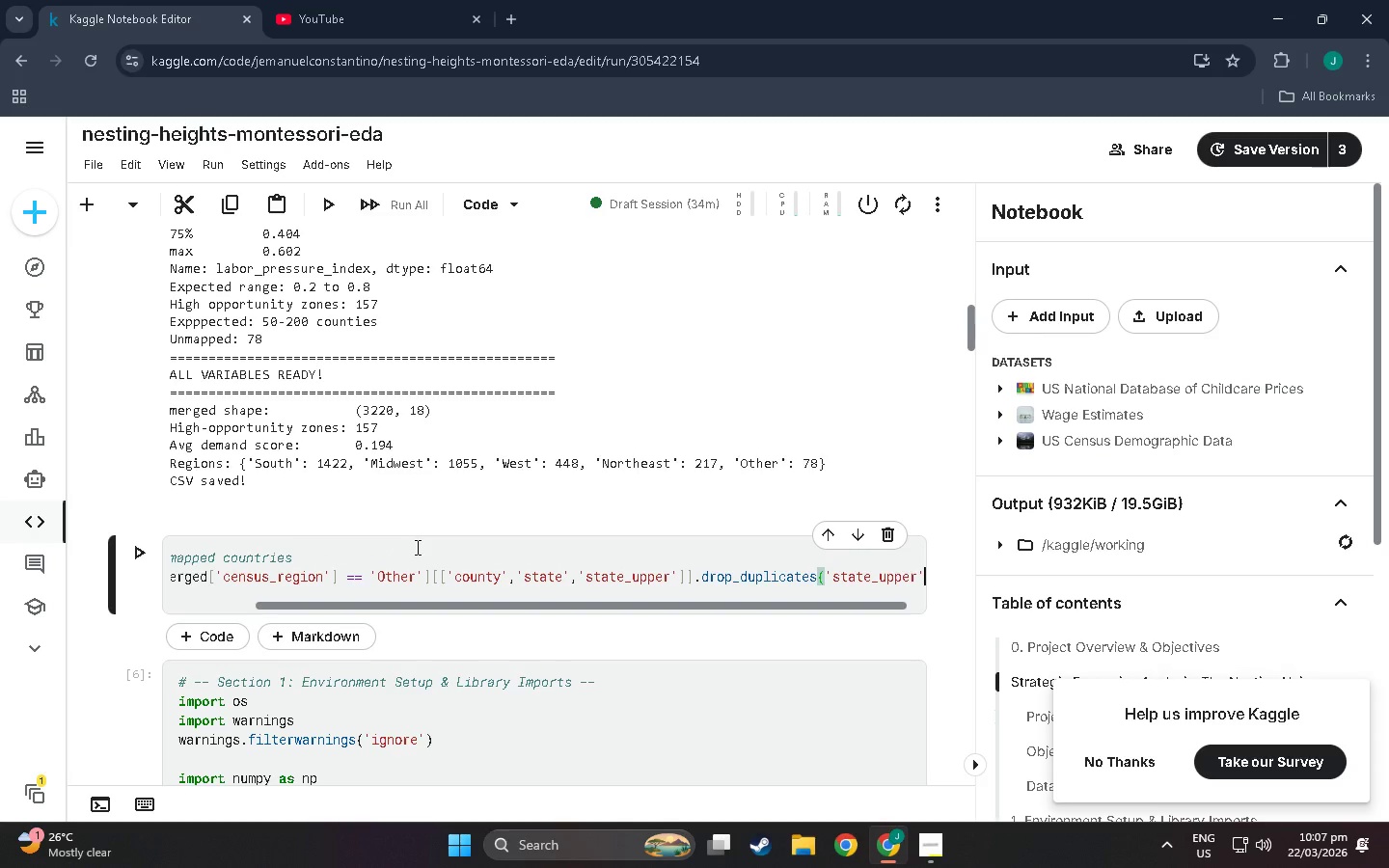 
key(ArrowRight)
 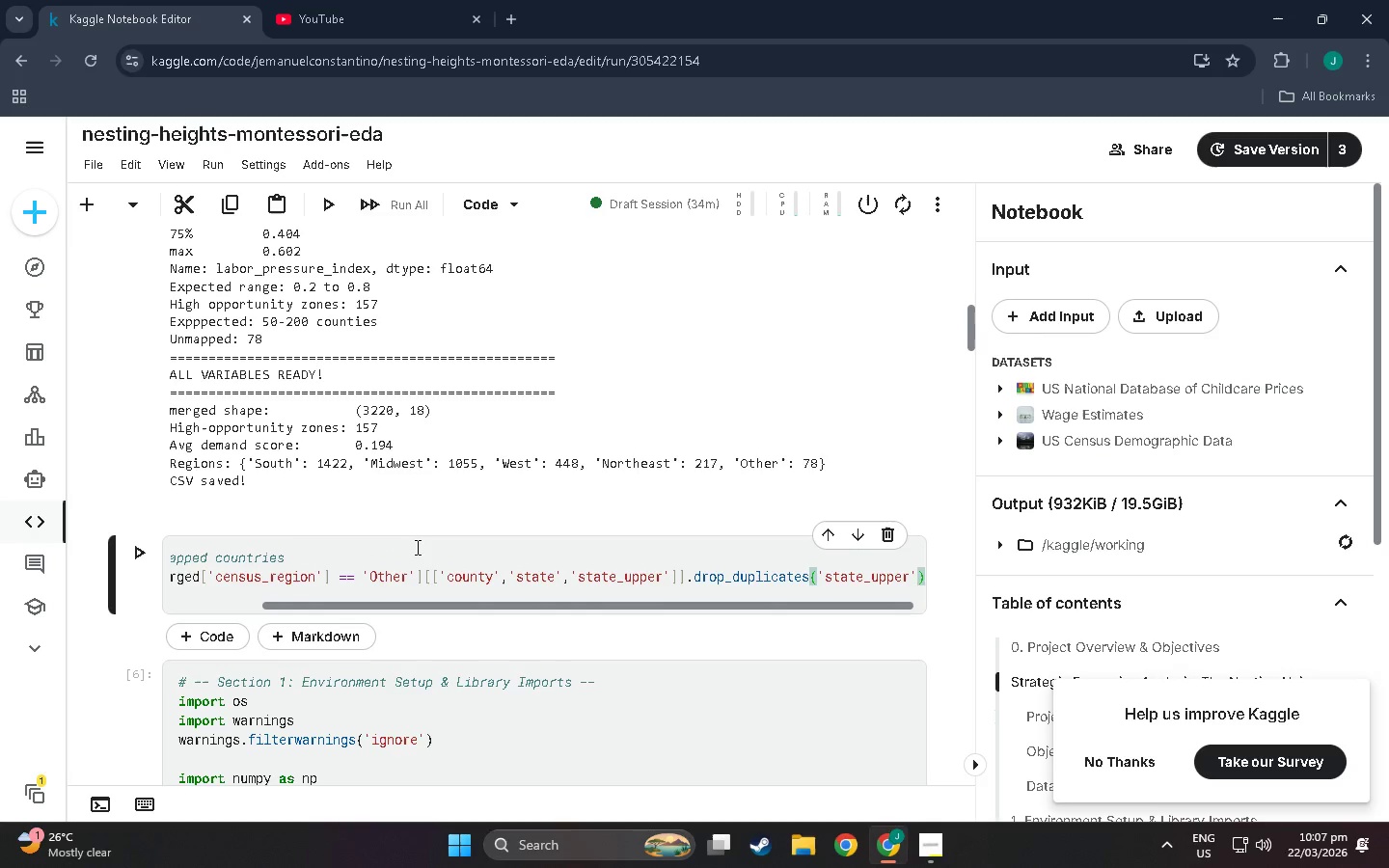 
key(Enter)
 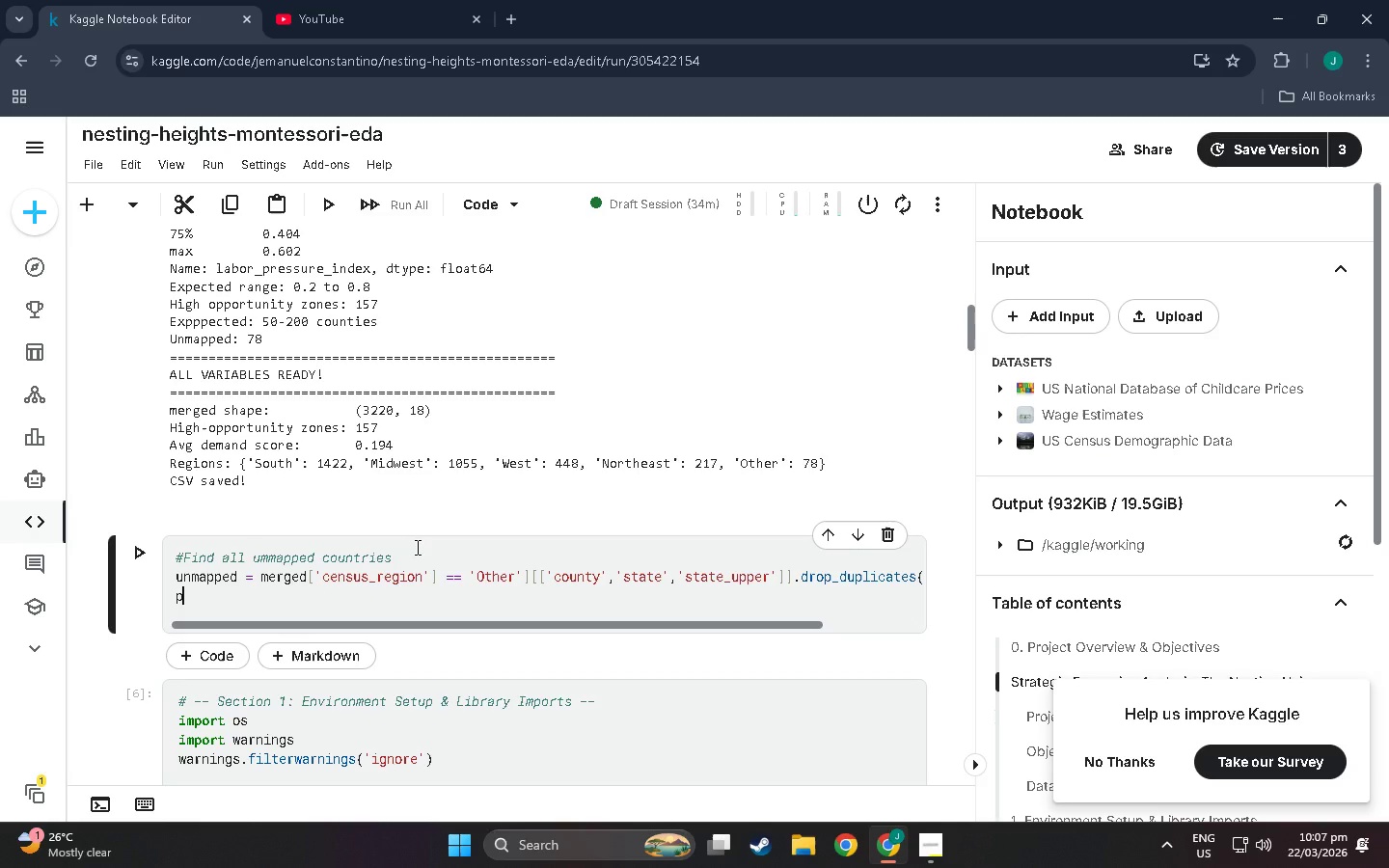 
type(print-)
key(Backspace)
type(={)
key(Backspace)
type(('UI)
key(Backspace)
type(nmapped states:)
 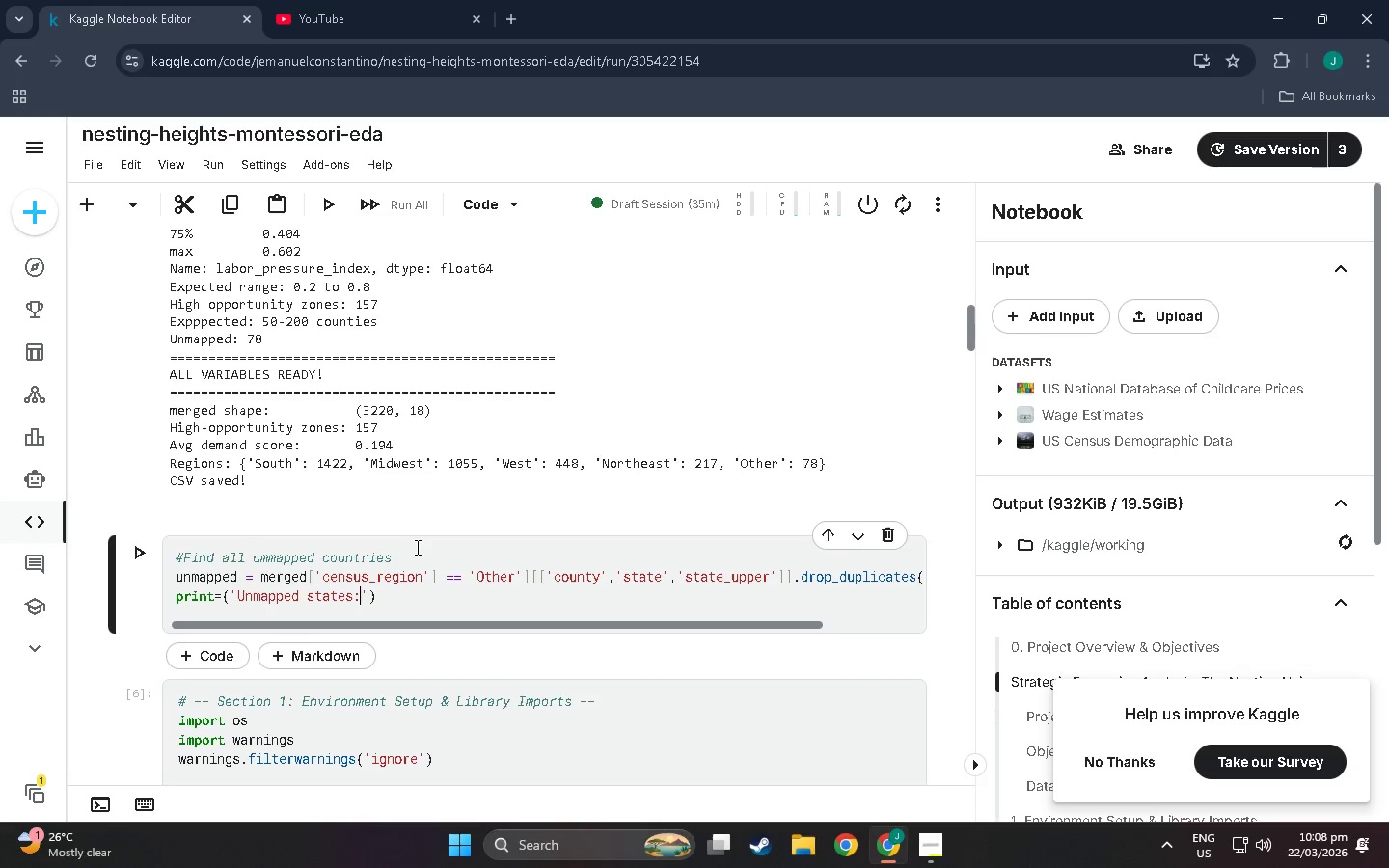 
key(ArrowRight)
 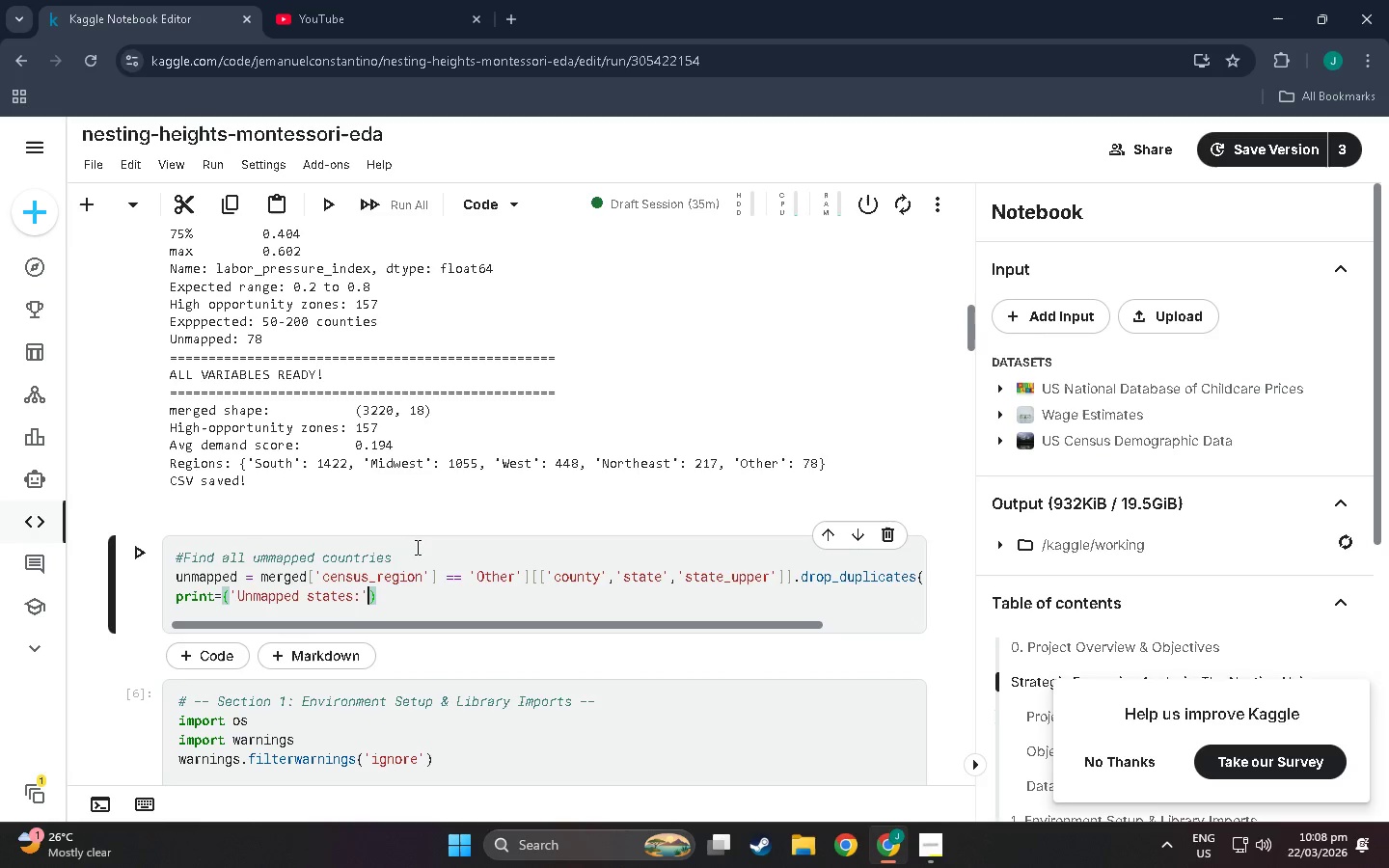 
key(ArrowRight)
 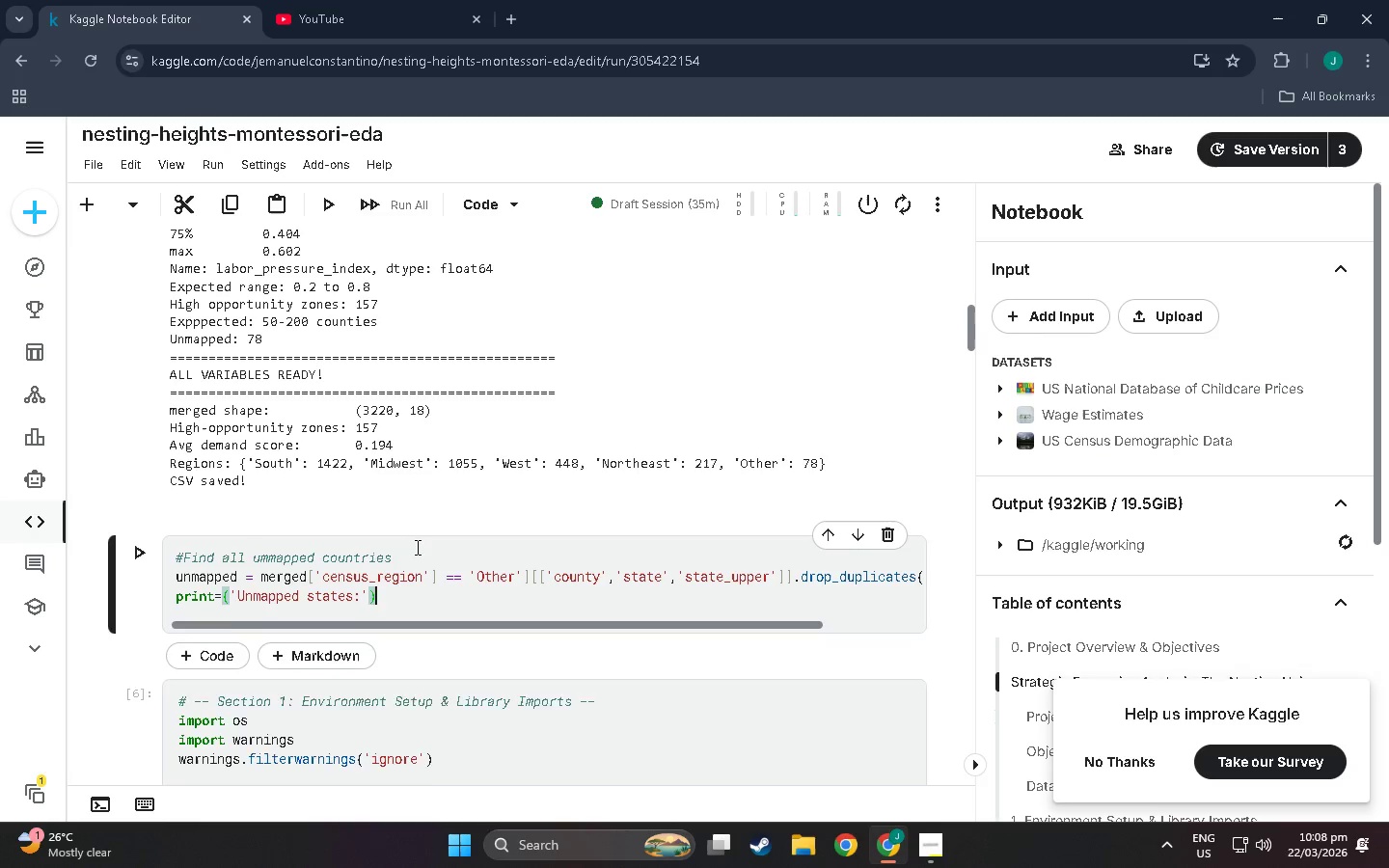 
key(Enter)
 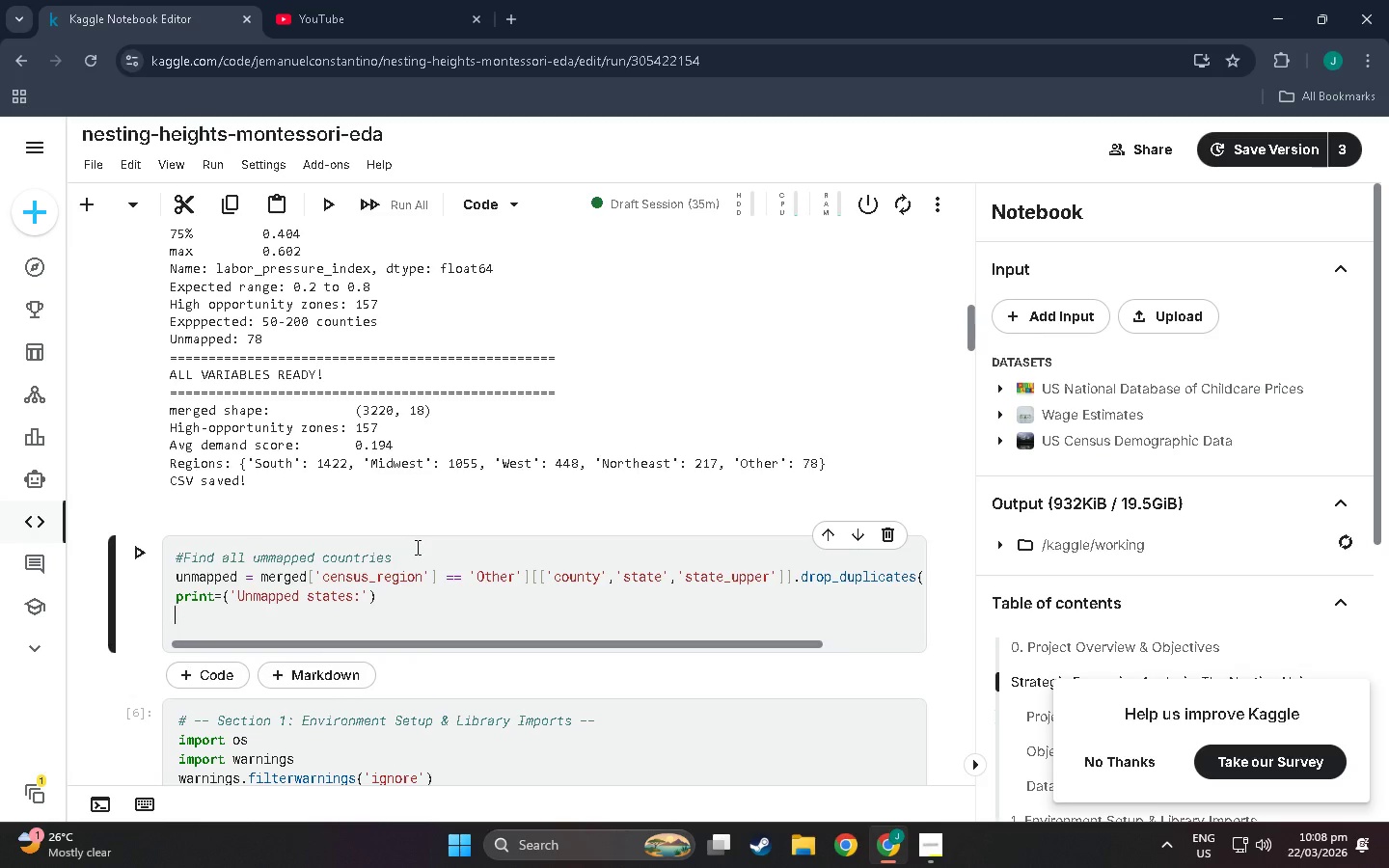 
type(print(unma)
key(Backspace)
key(Backspace)
key(Backspace)
type(')
key(Backspace)
key(Backspace)
type('unmapped['state_upper')
 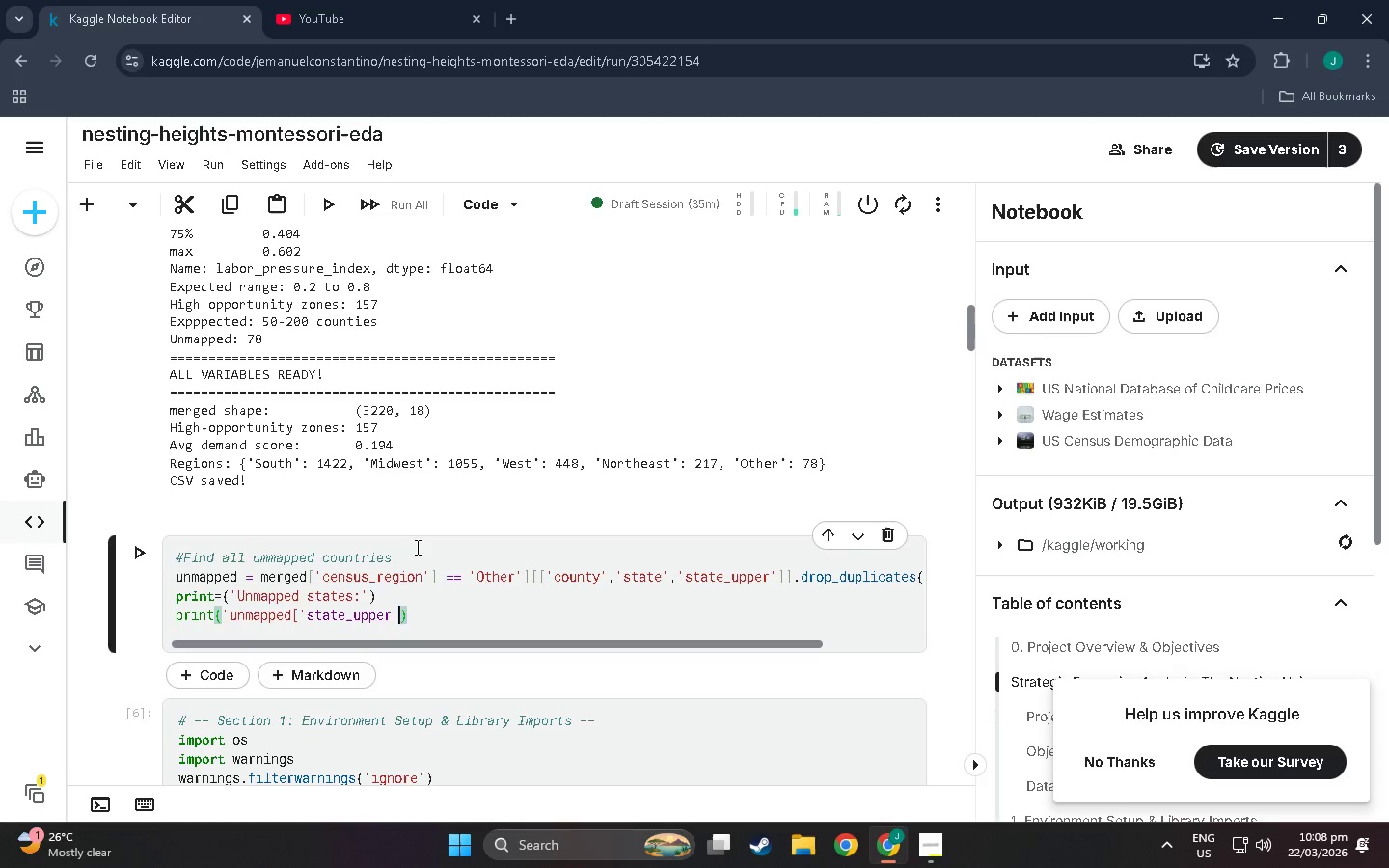 
 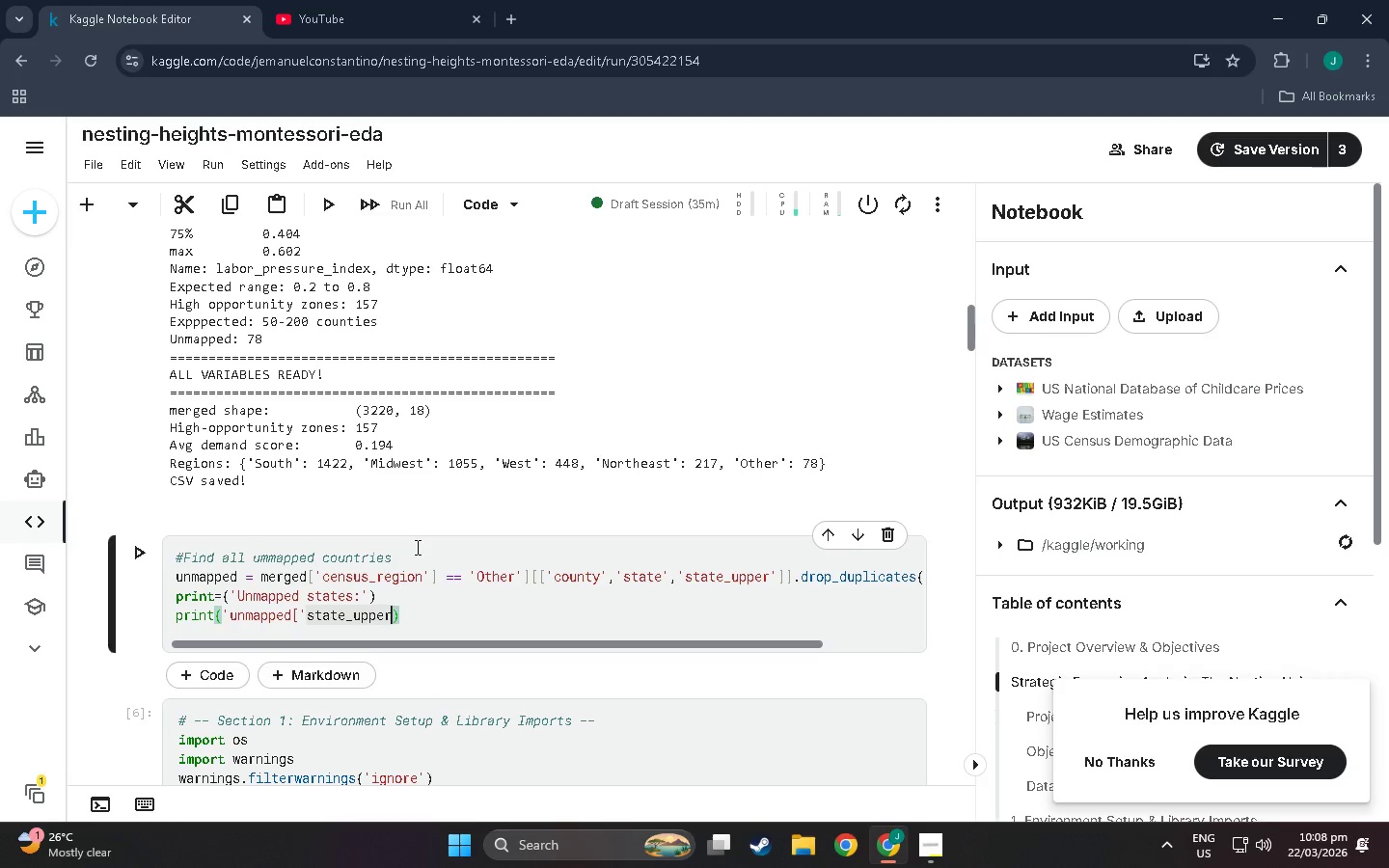 
key(ArrowRight)
 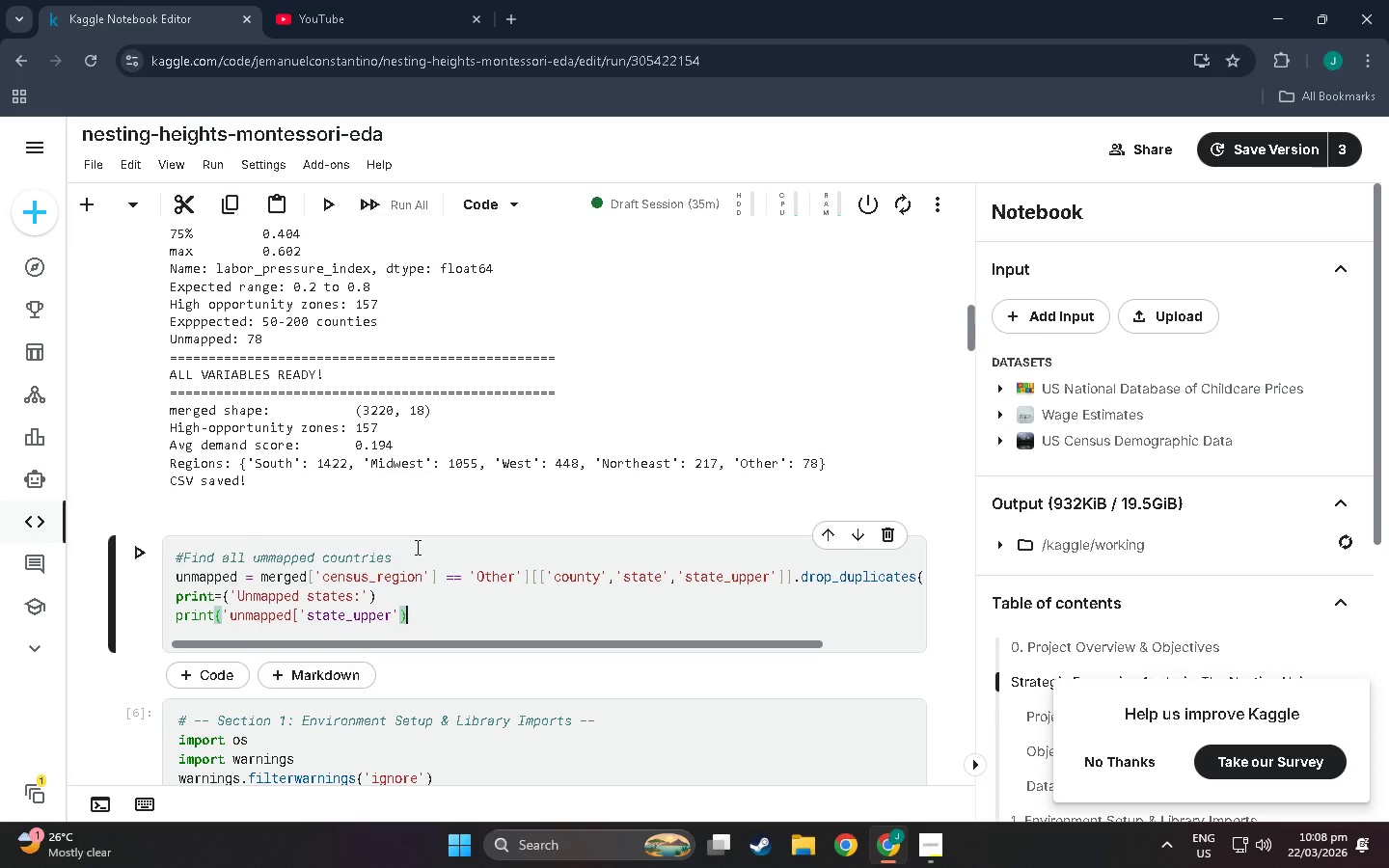 
type(.tolist()))
 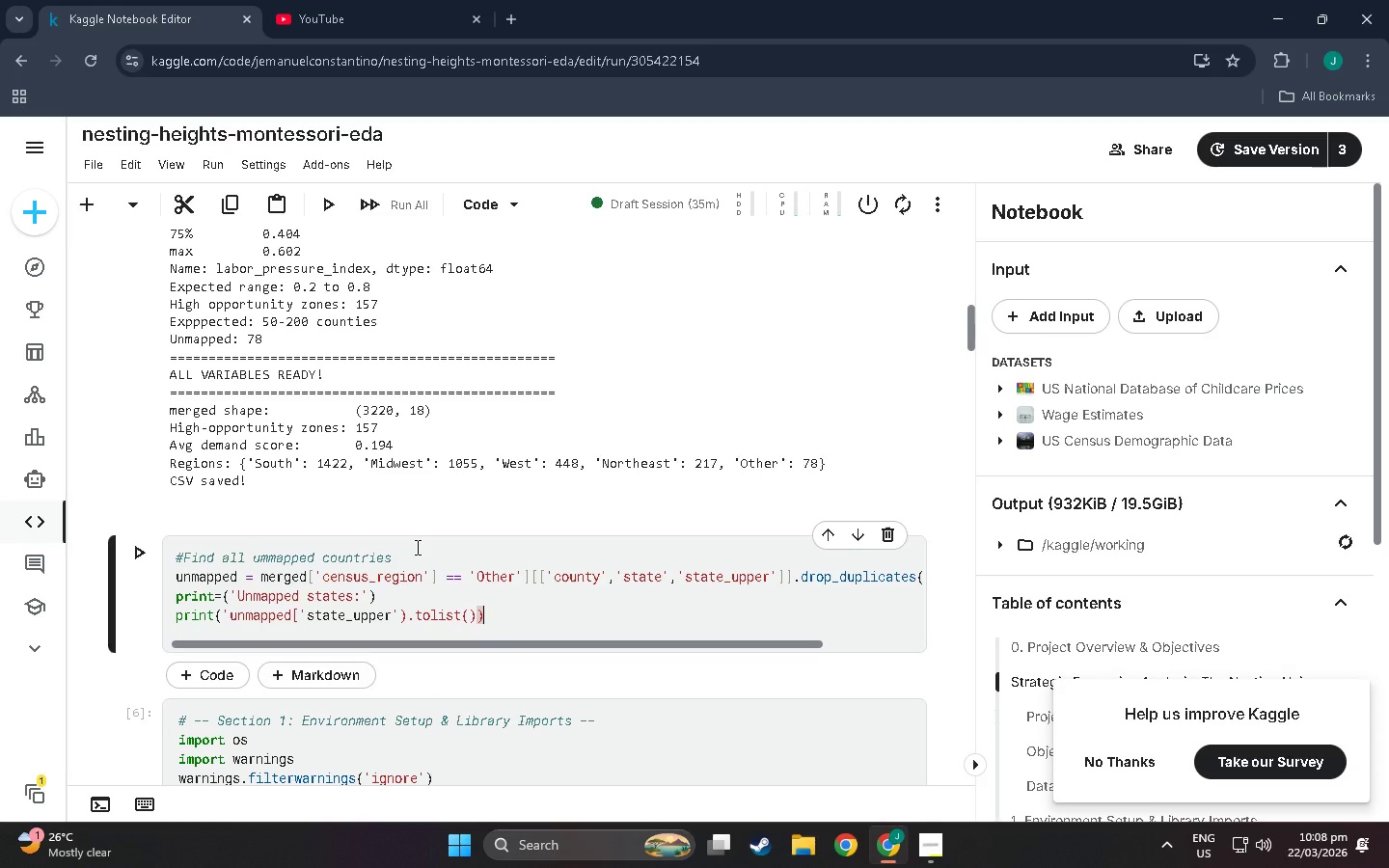 
key(Shift+Enter)
 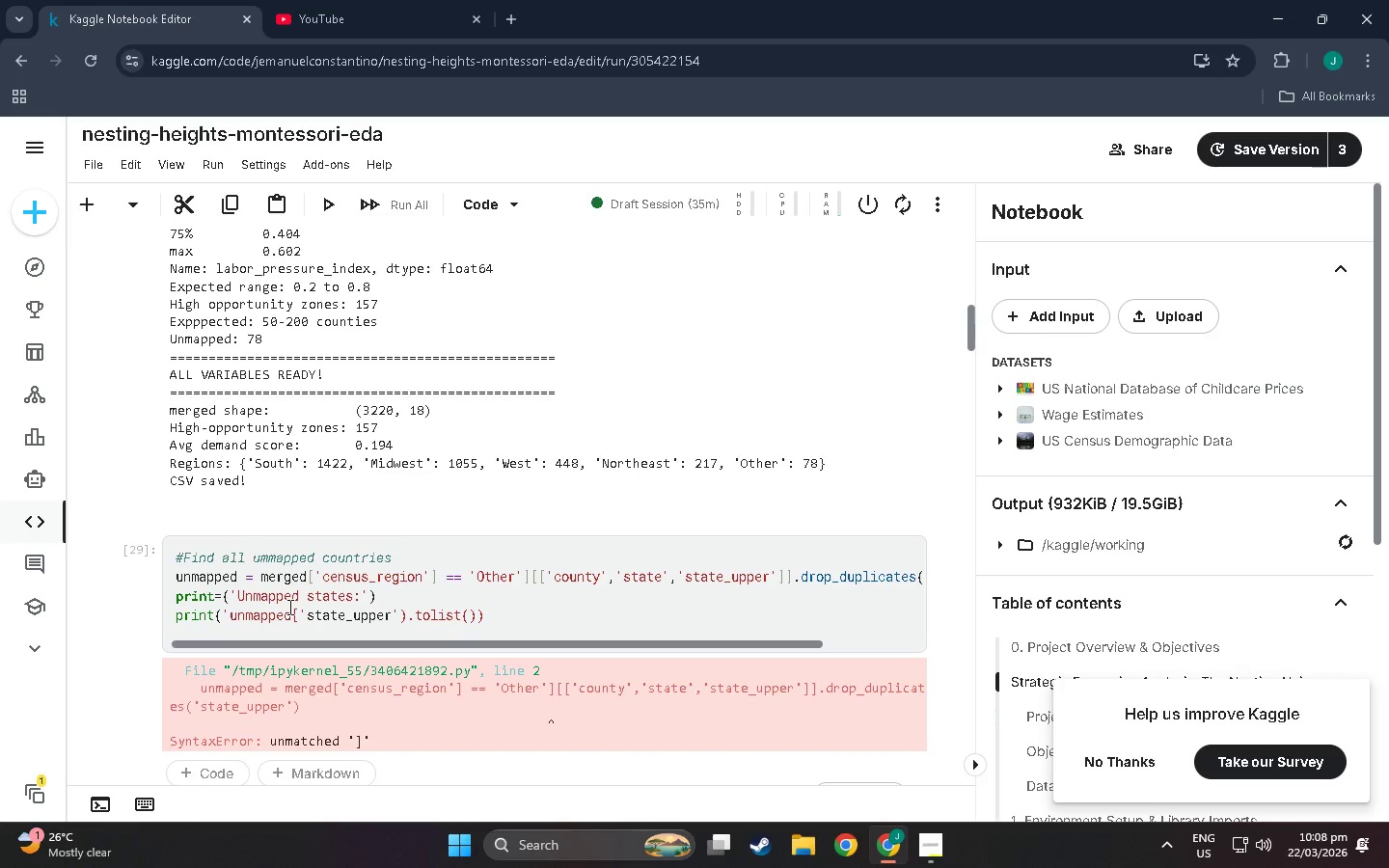 
wait(8.58)
 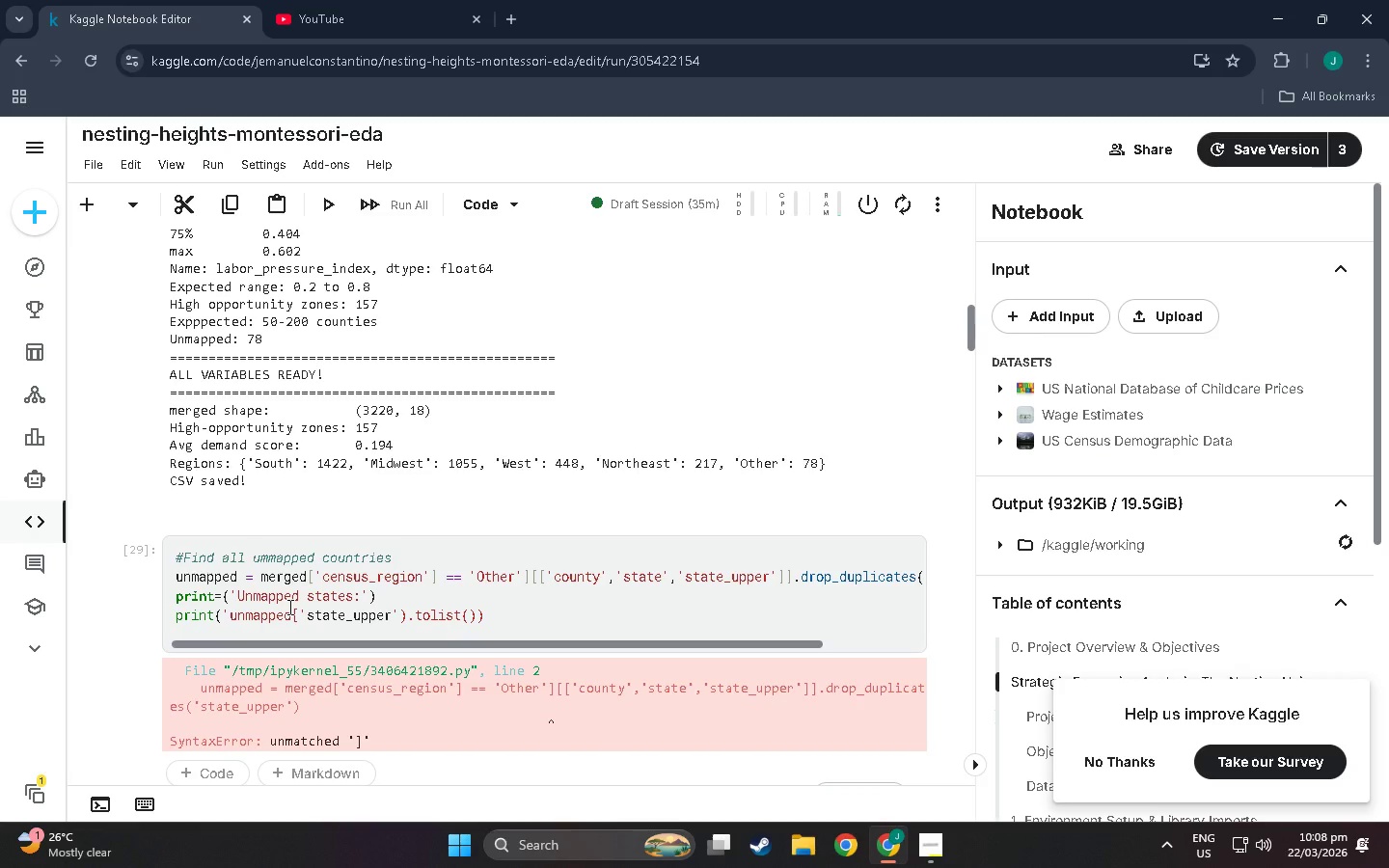 
left_click_drag(start_coordinate=[667, 582], to_coordinate=[948, 582])
 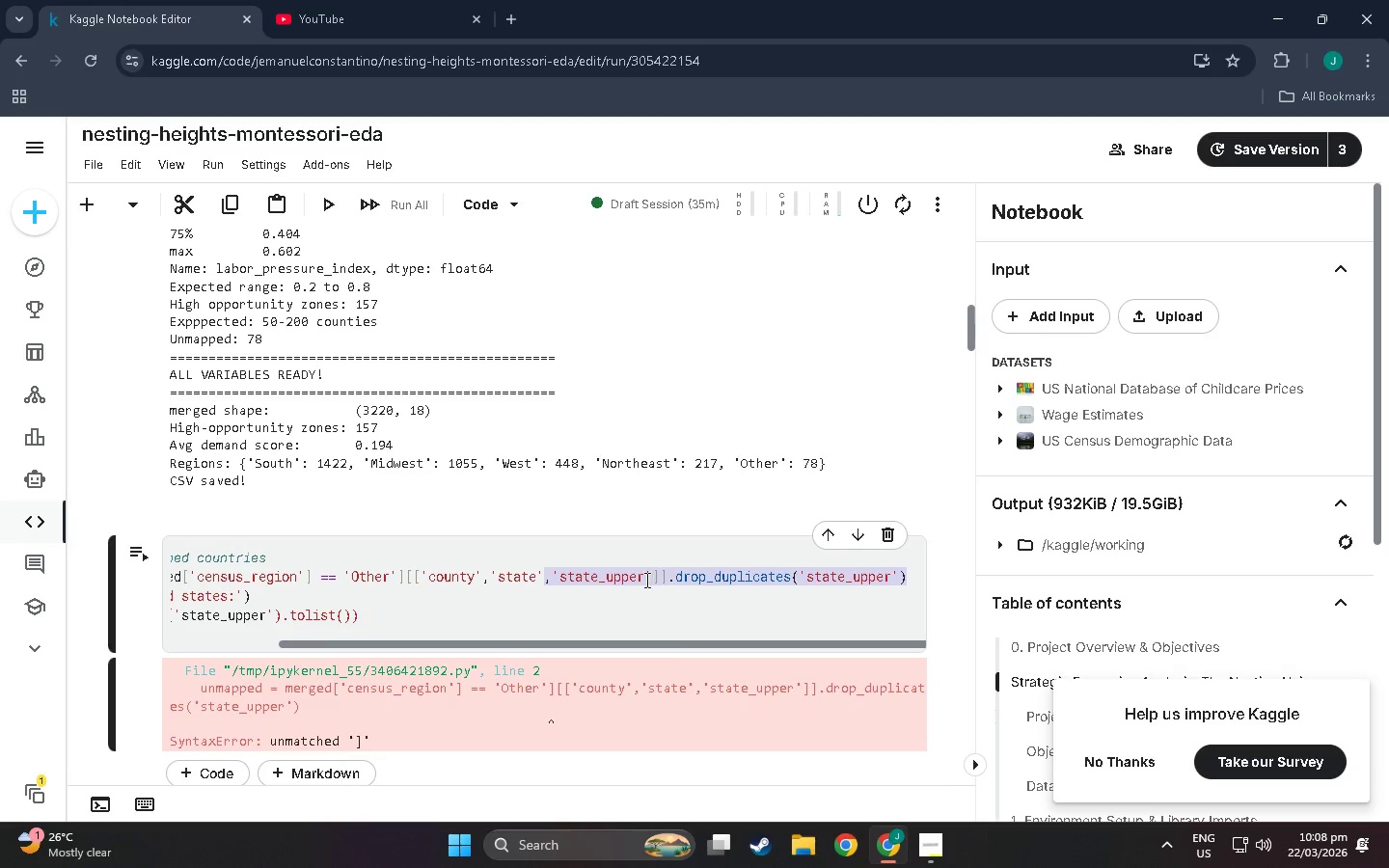 
left_click([658, 578])
 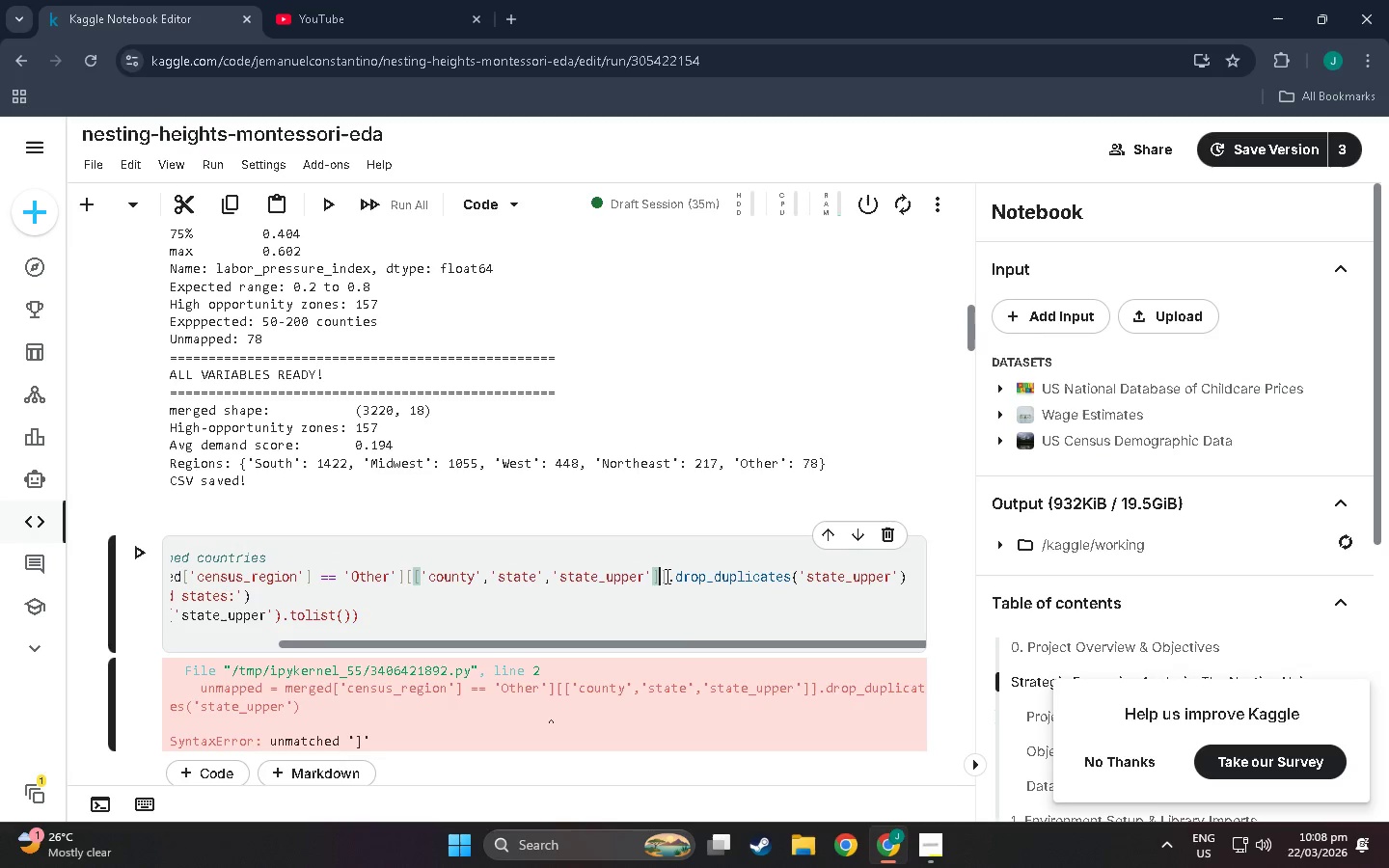 
left_click([666, 575])
 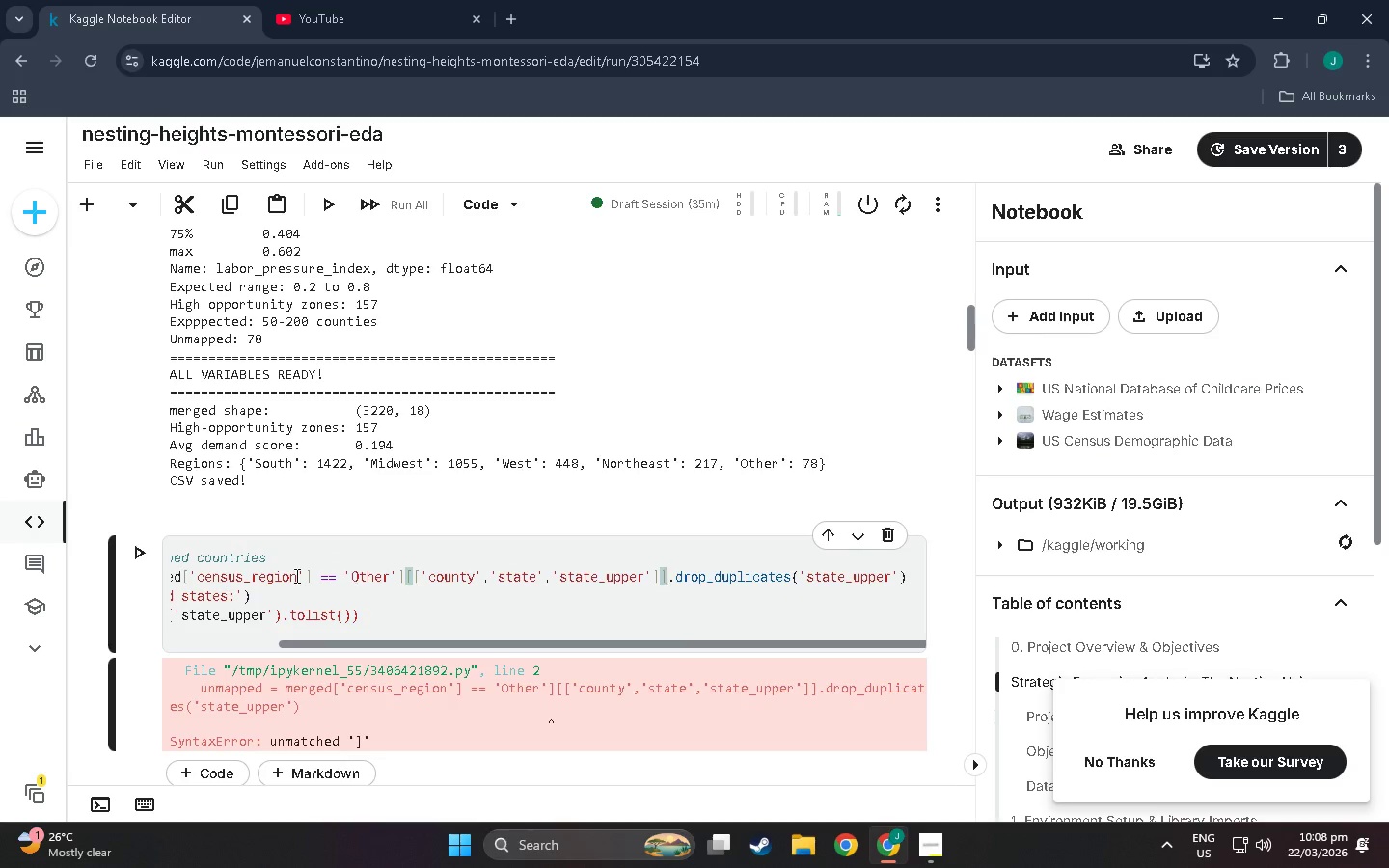 
left_click([306, 578])
 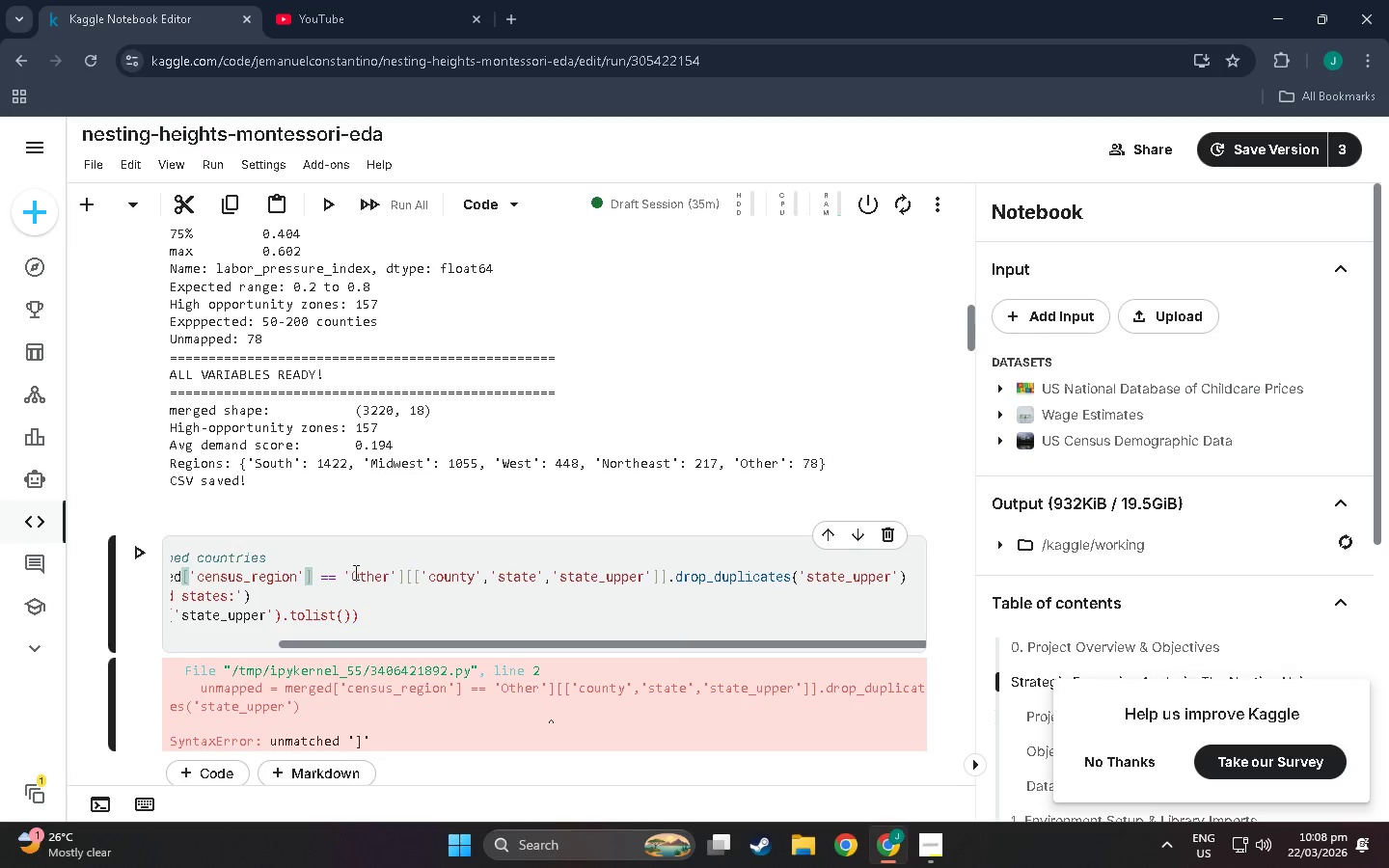 
left_click_drag(start_coordinate=[317, 577], to_coordinate=[126, 568])
 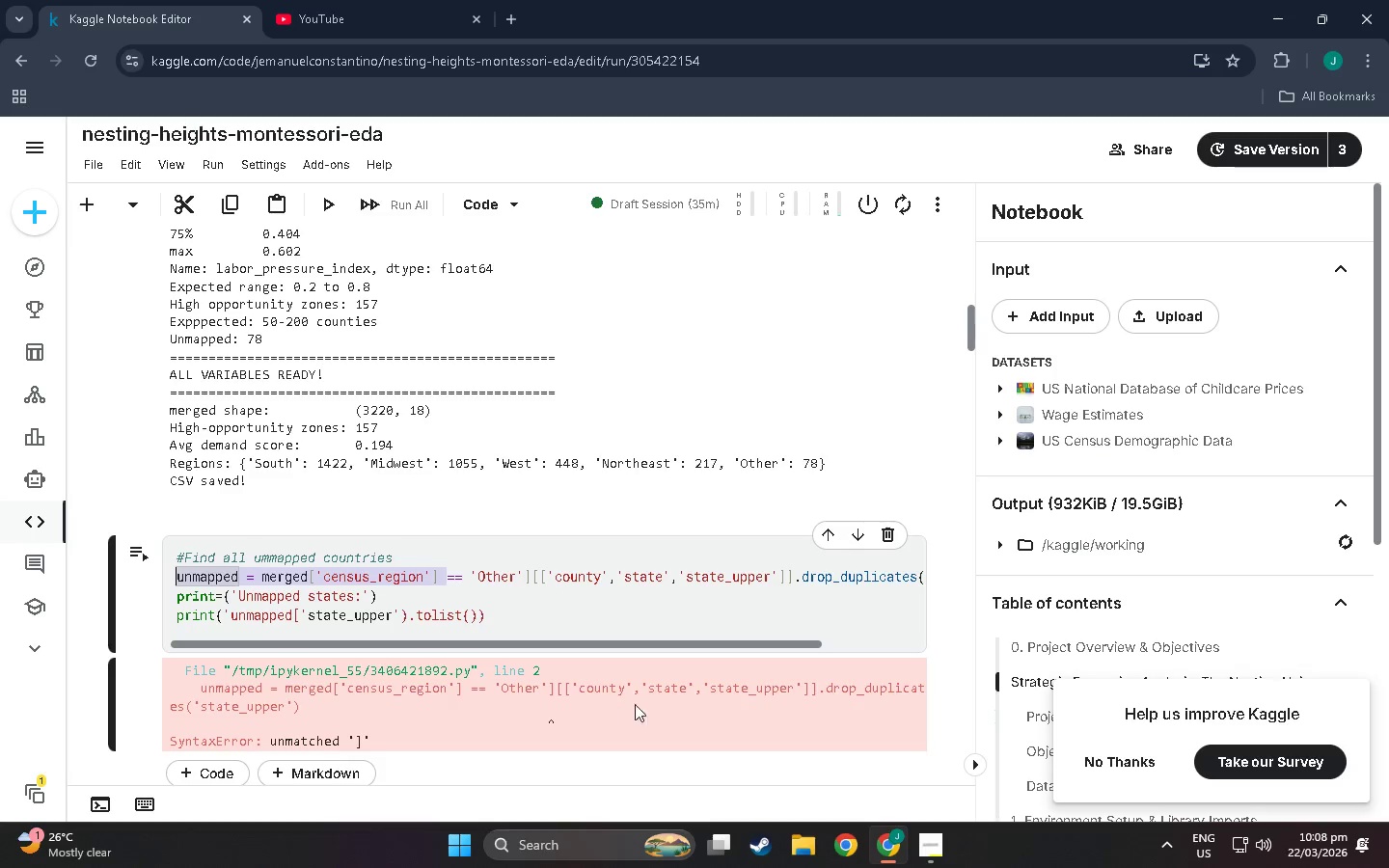 
left_click([652, 711])
 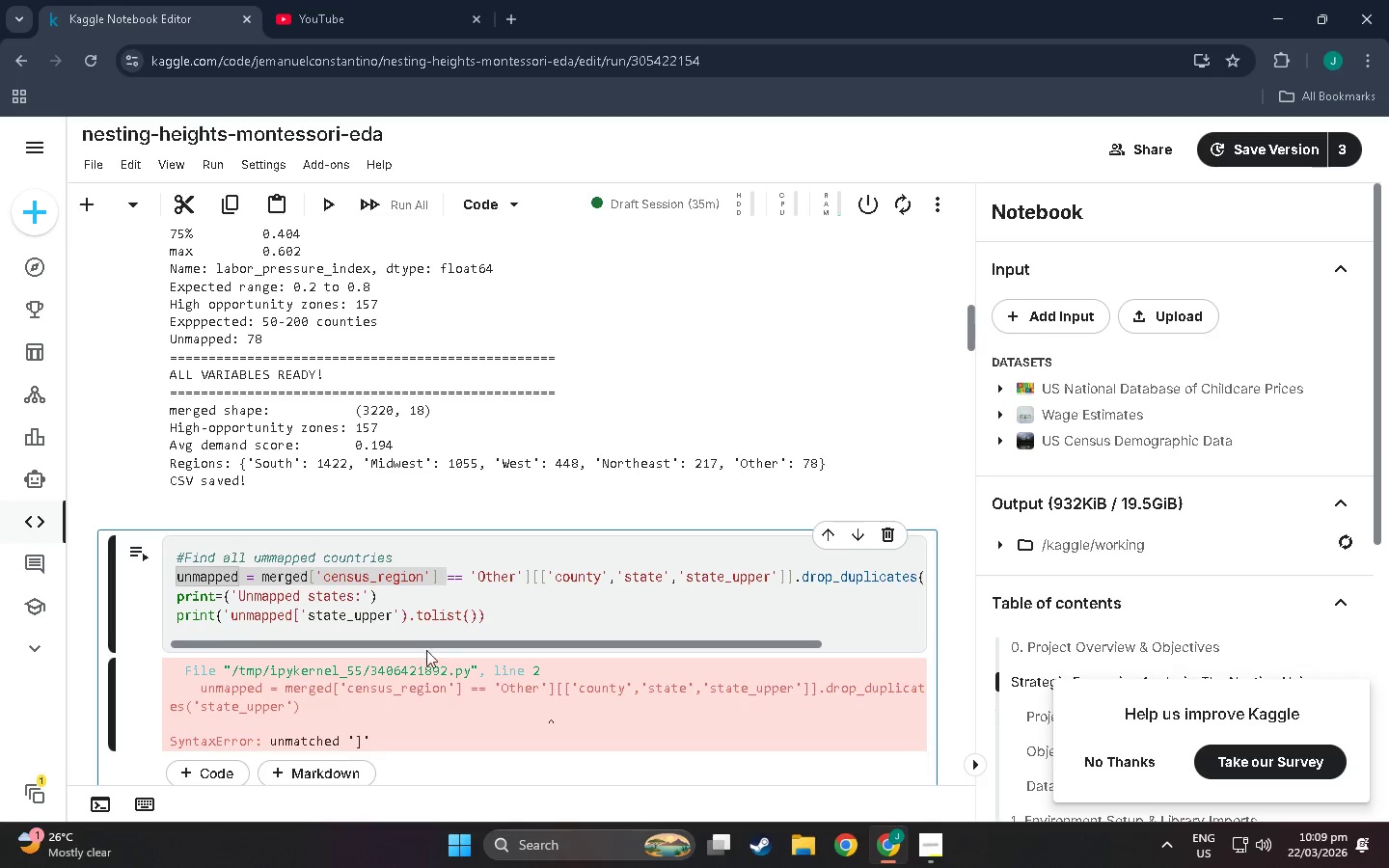 
scroll: coordinate [407, 627], scroll_direction: down, amount: 1.0
 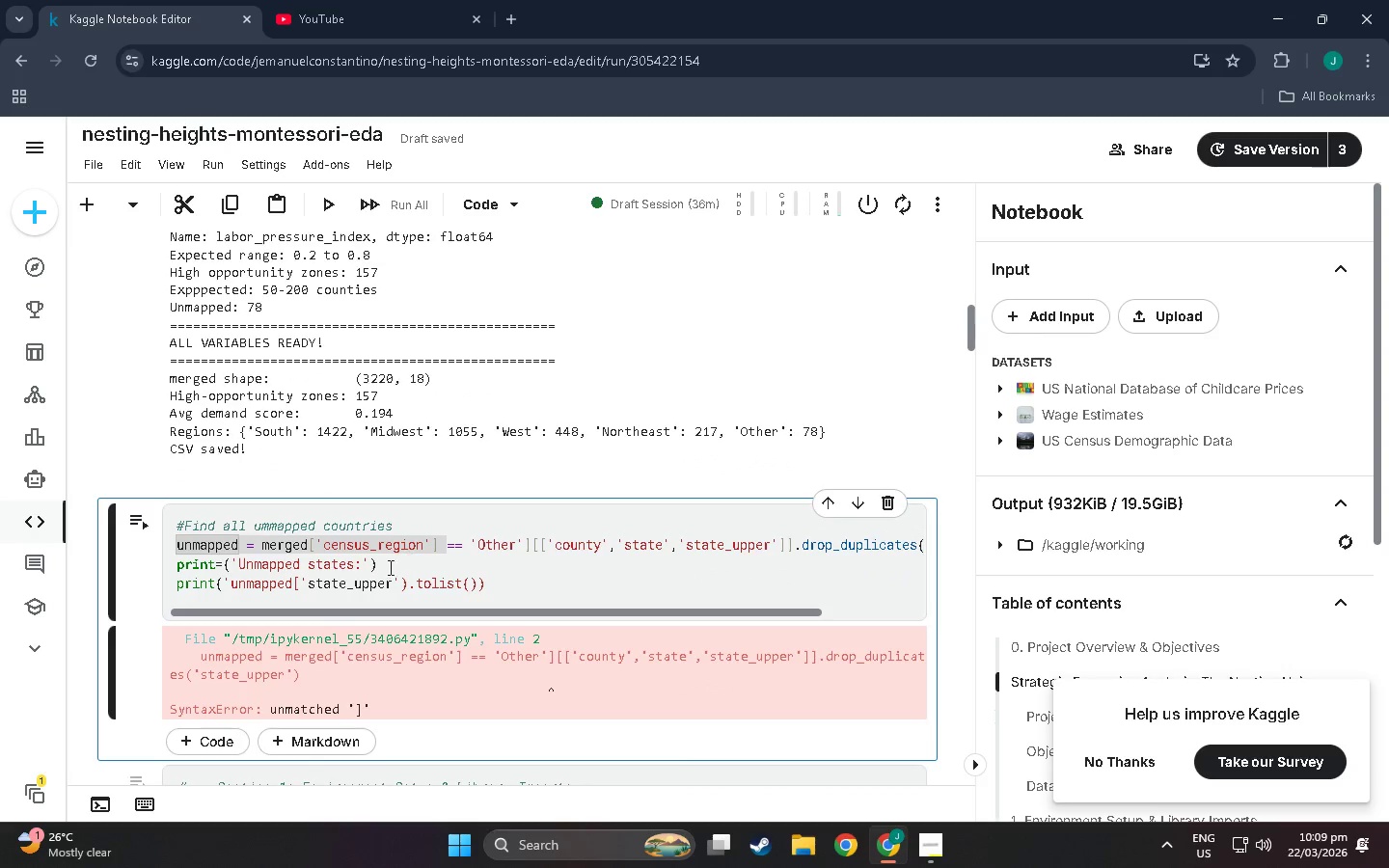 
left_click([265, 542])
 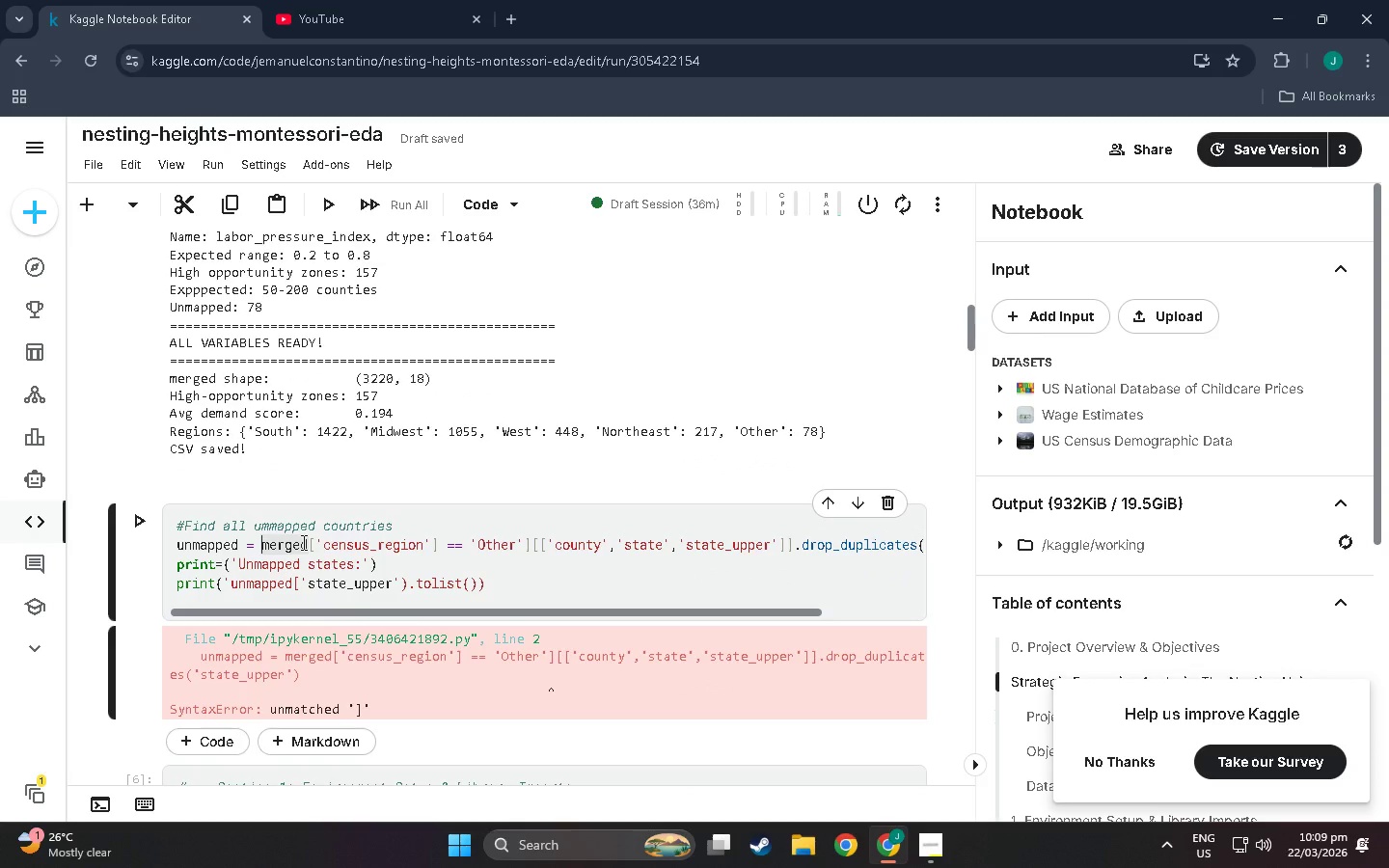 
key(ArrowRight)
 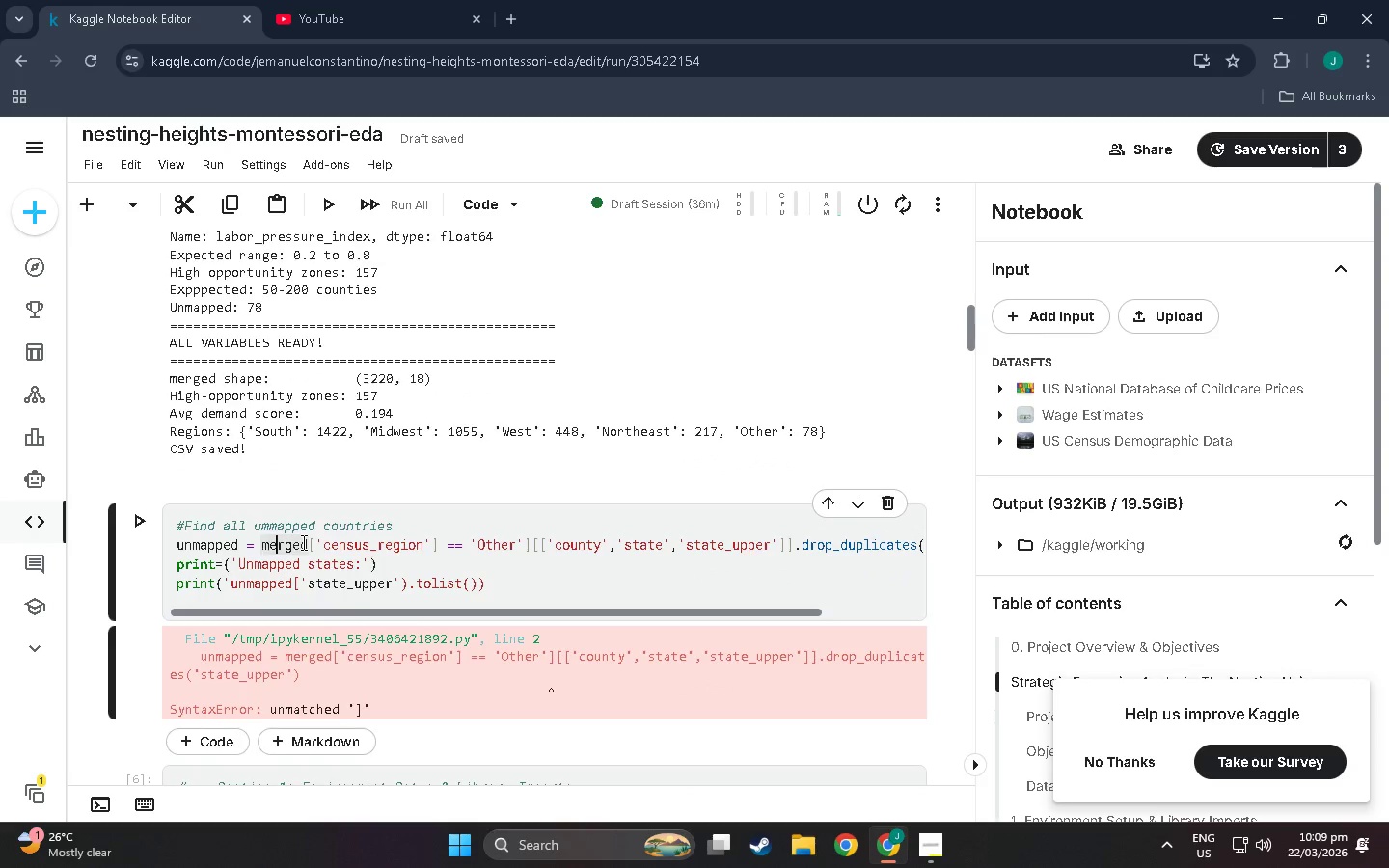 
key(ArrowRight)
 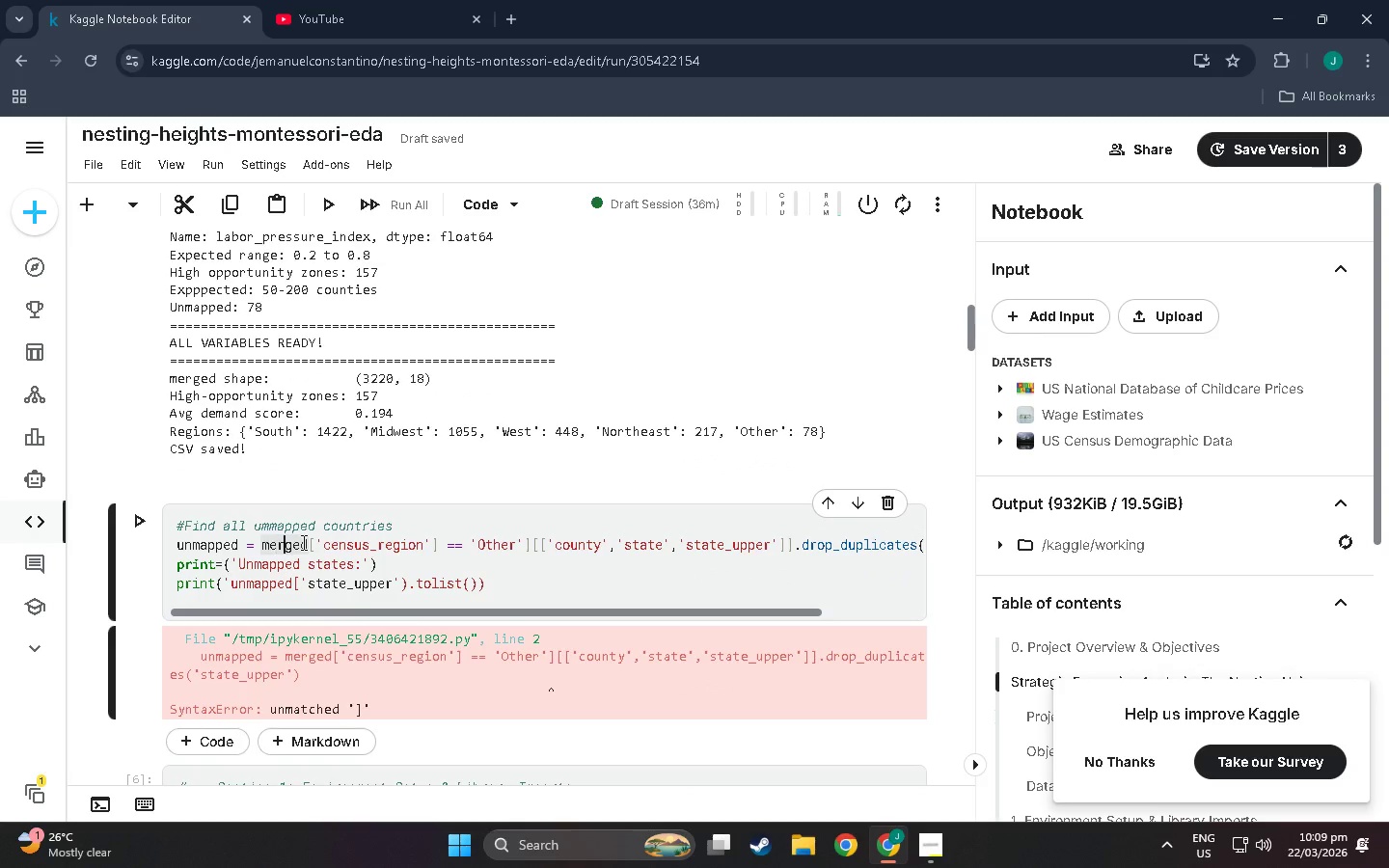 
hold_key(key=ArrowRight, duration=0.55)
 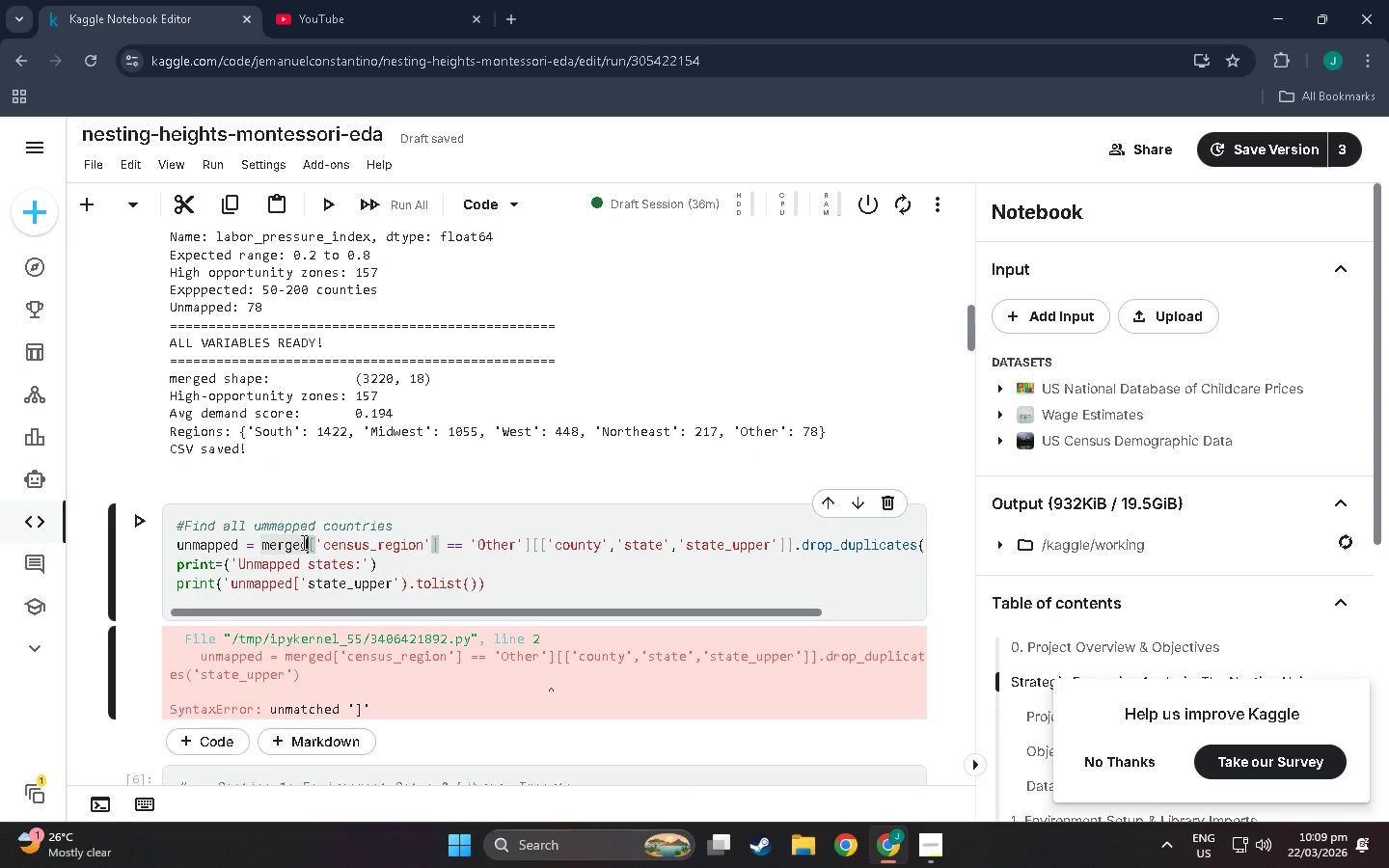 
key(ArrowRight)
 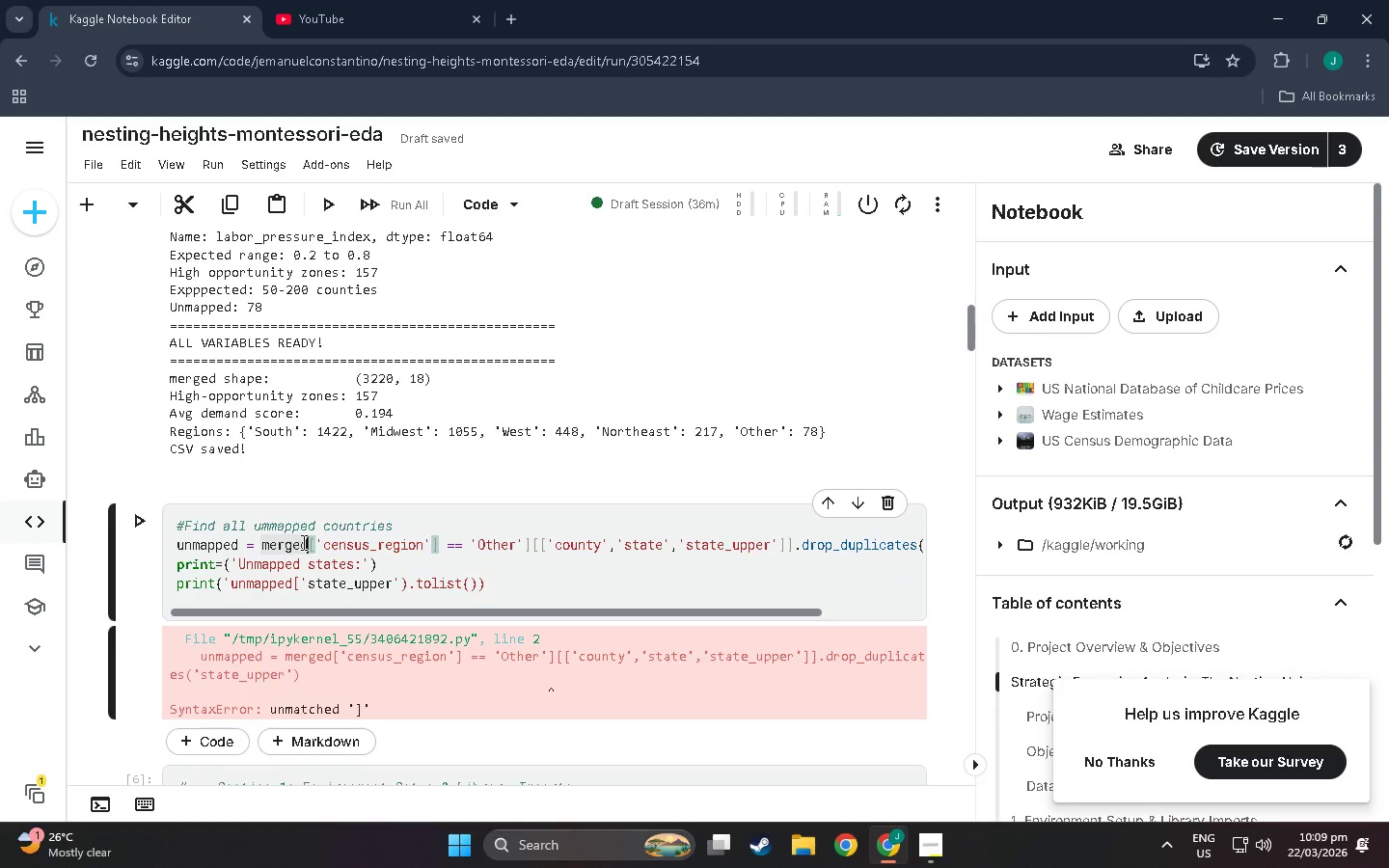 
key(ArrowRight)
 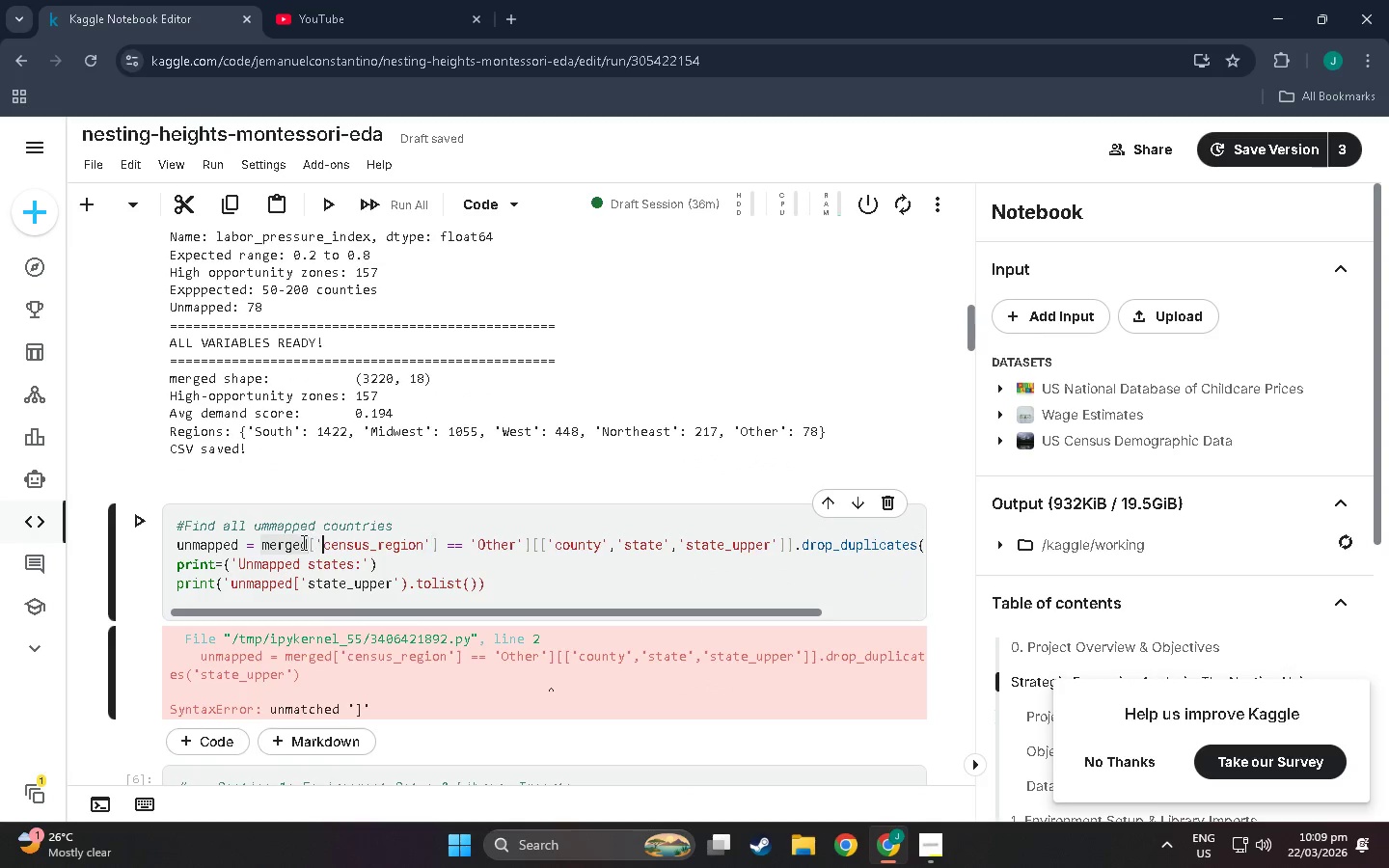 
hold_key(key=ArrowRight, duration=1.34)
 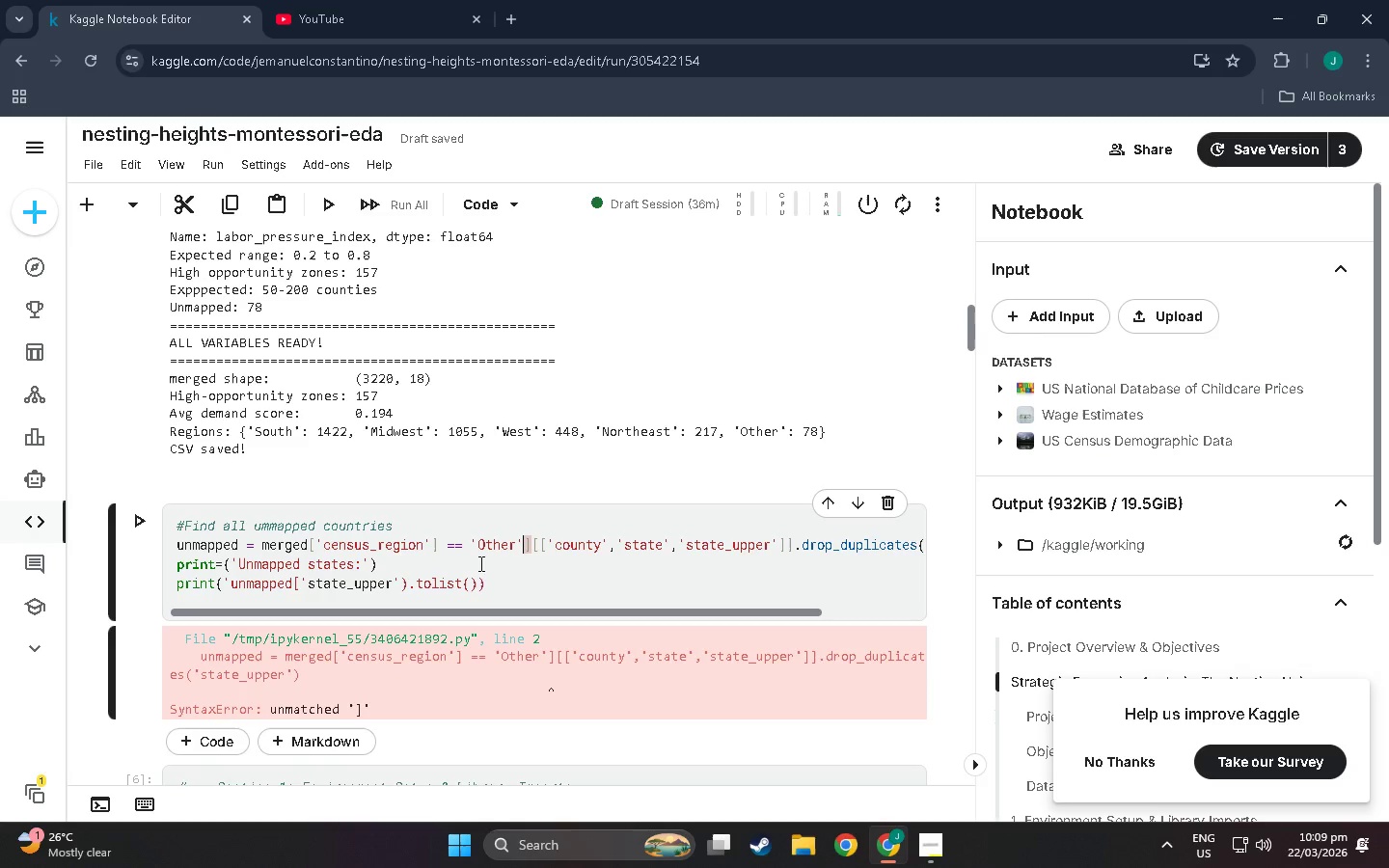 
double_click([469, 543])
 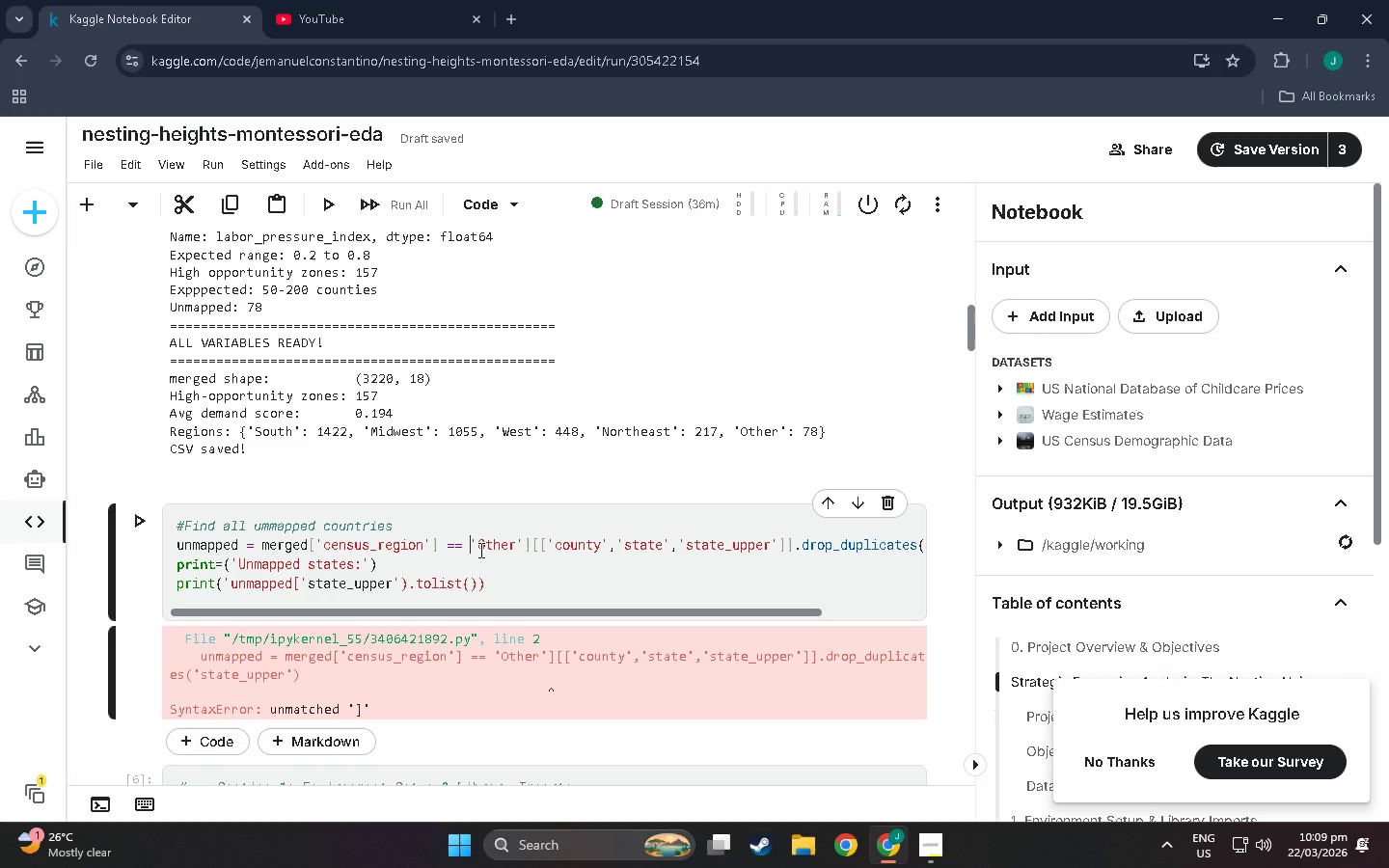 
wait(10.53)
 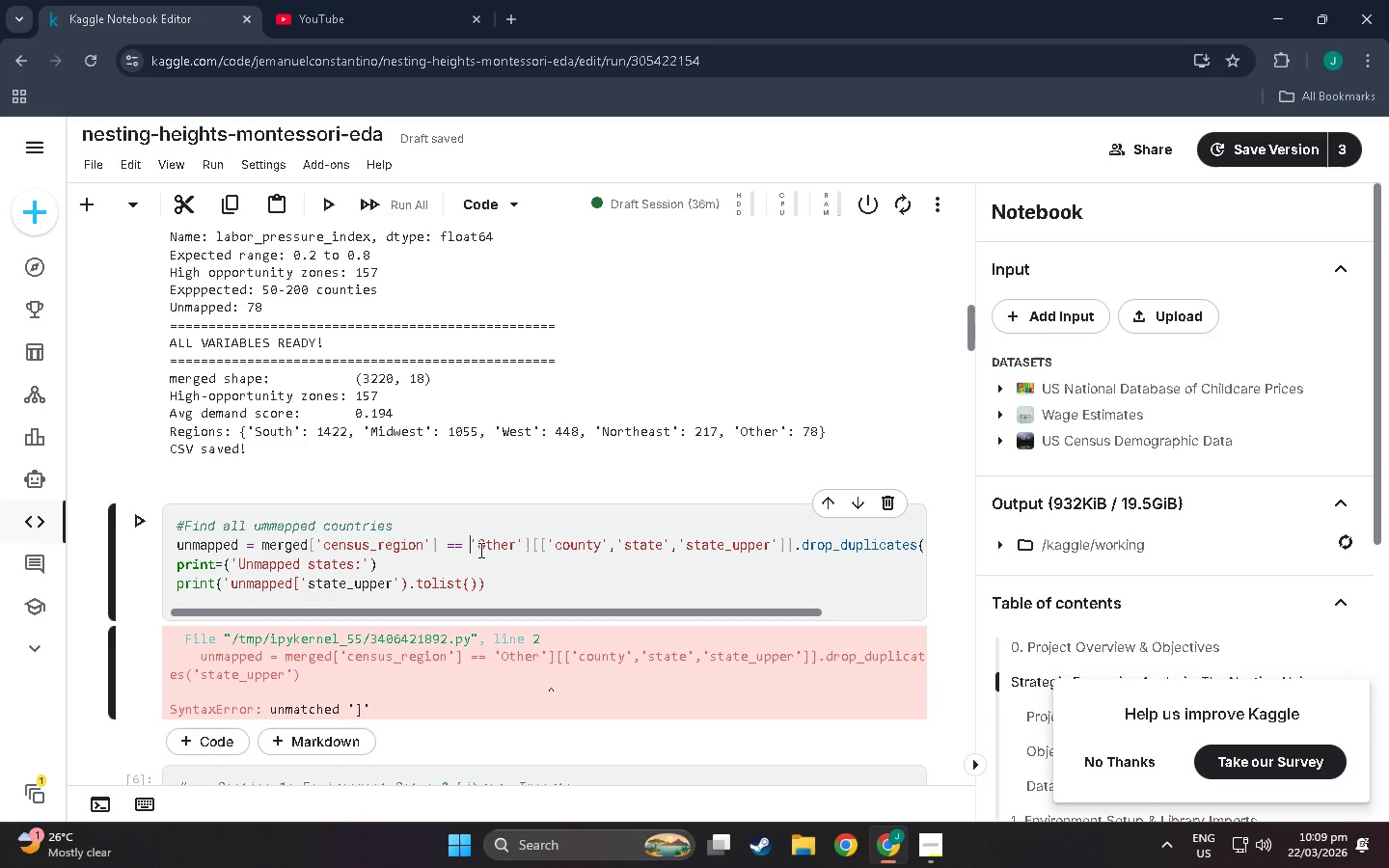 
left_click([310, 541])
 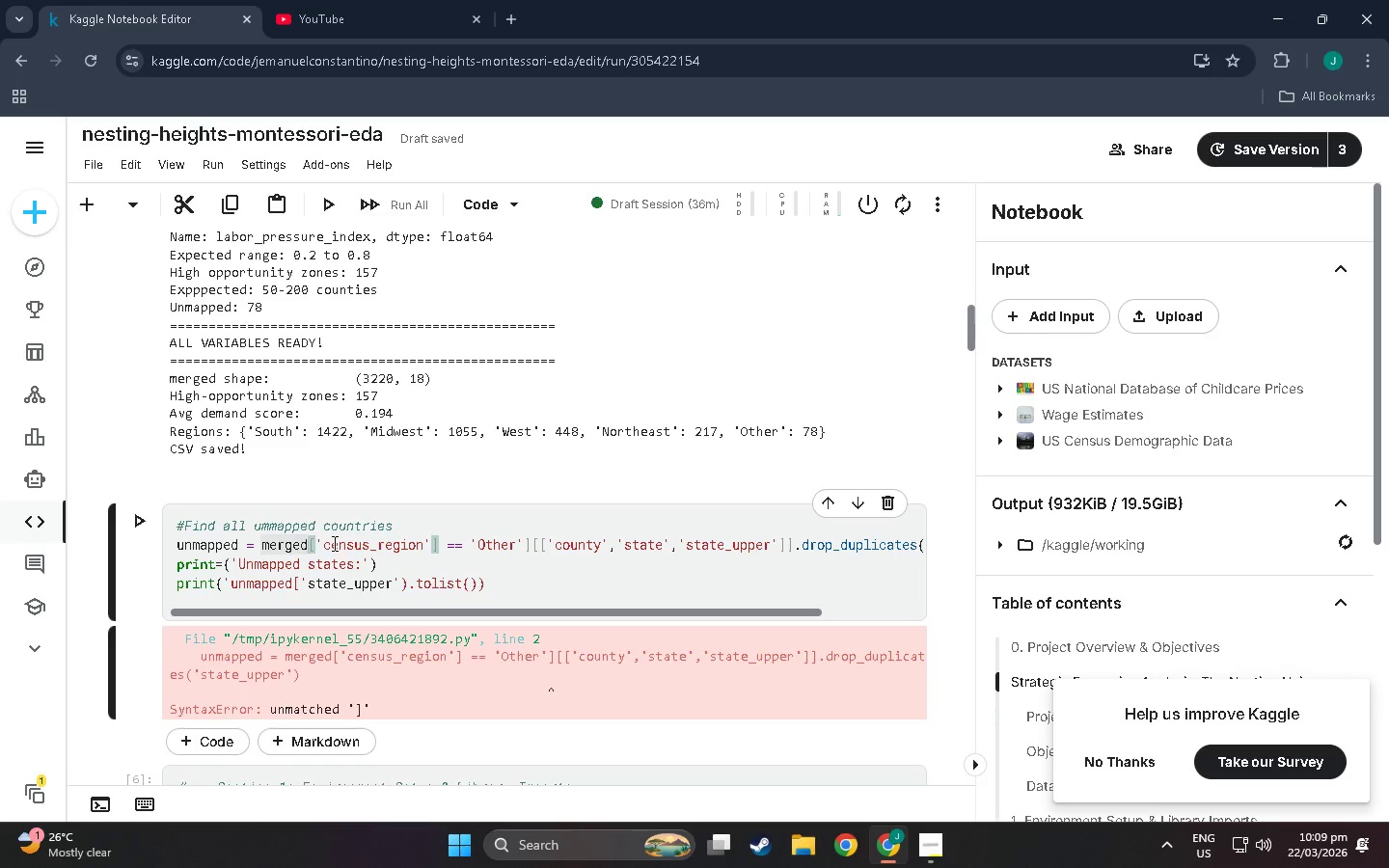 
type([meerge)
key(Backspace)
key(Backspace)
key(Backspace)
key(Backspace)
type(rged)
 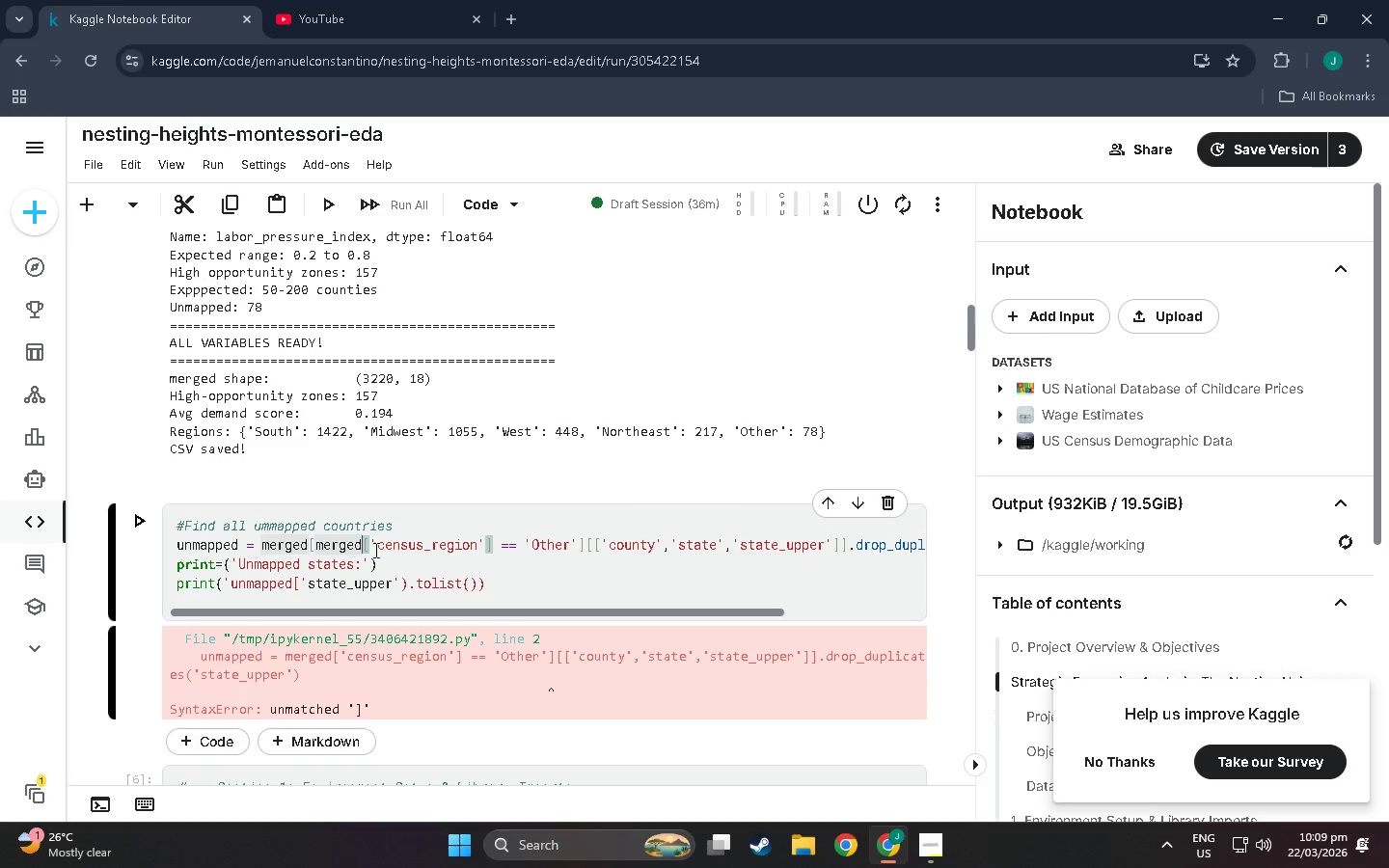 
left_click([502, 609])
 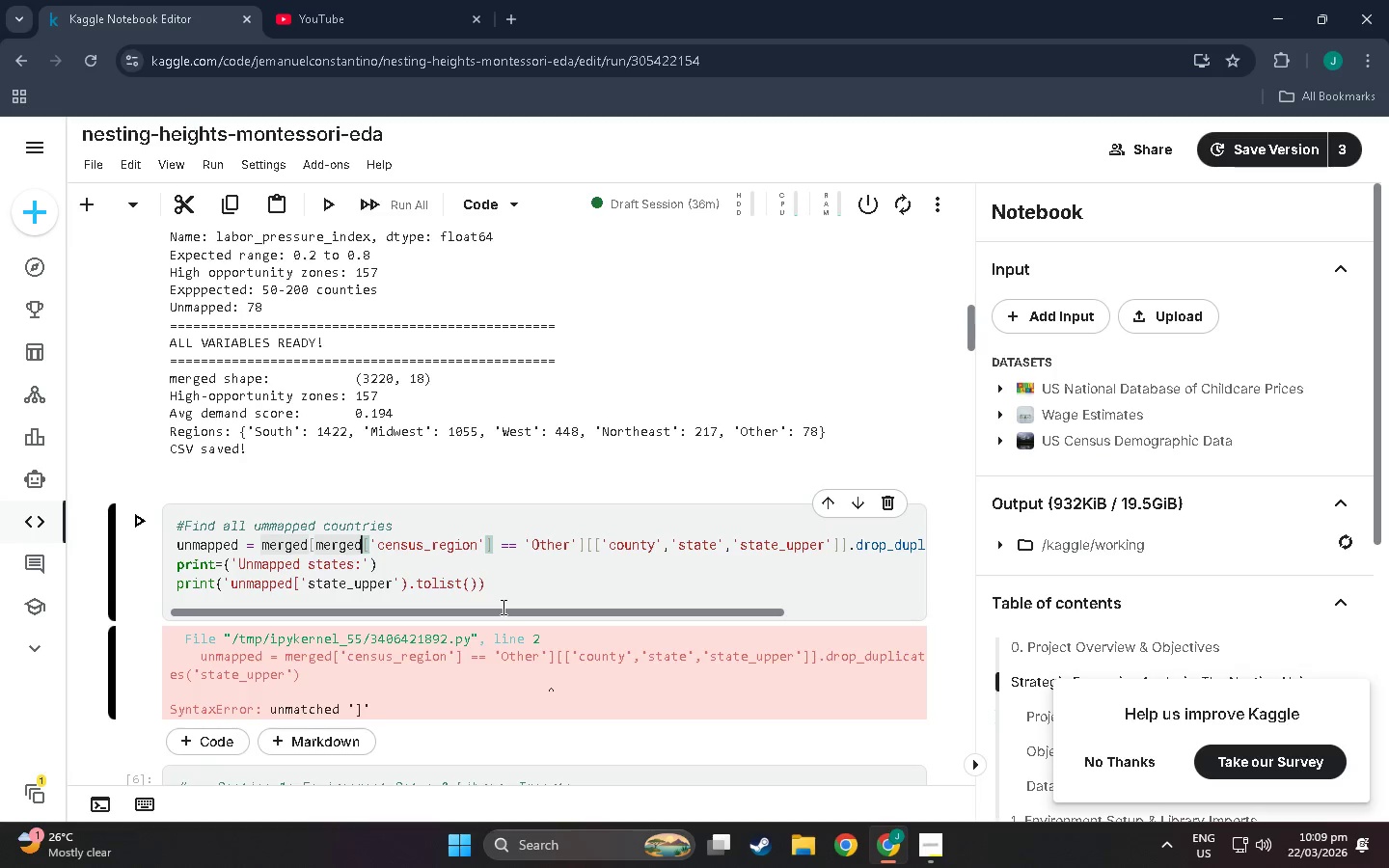 
key(Shift+Enter)
 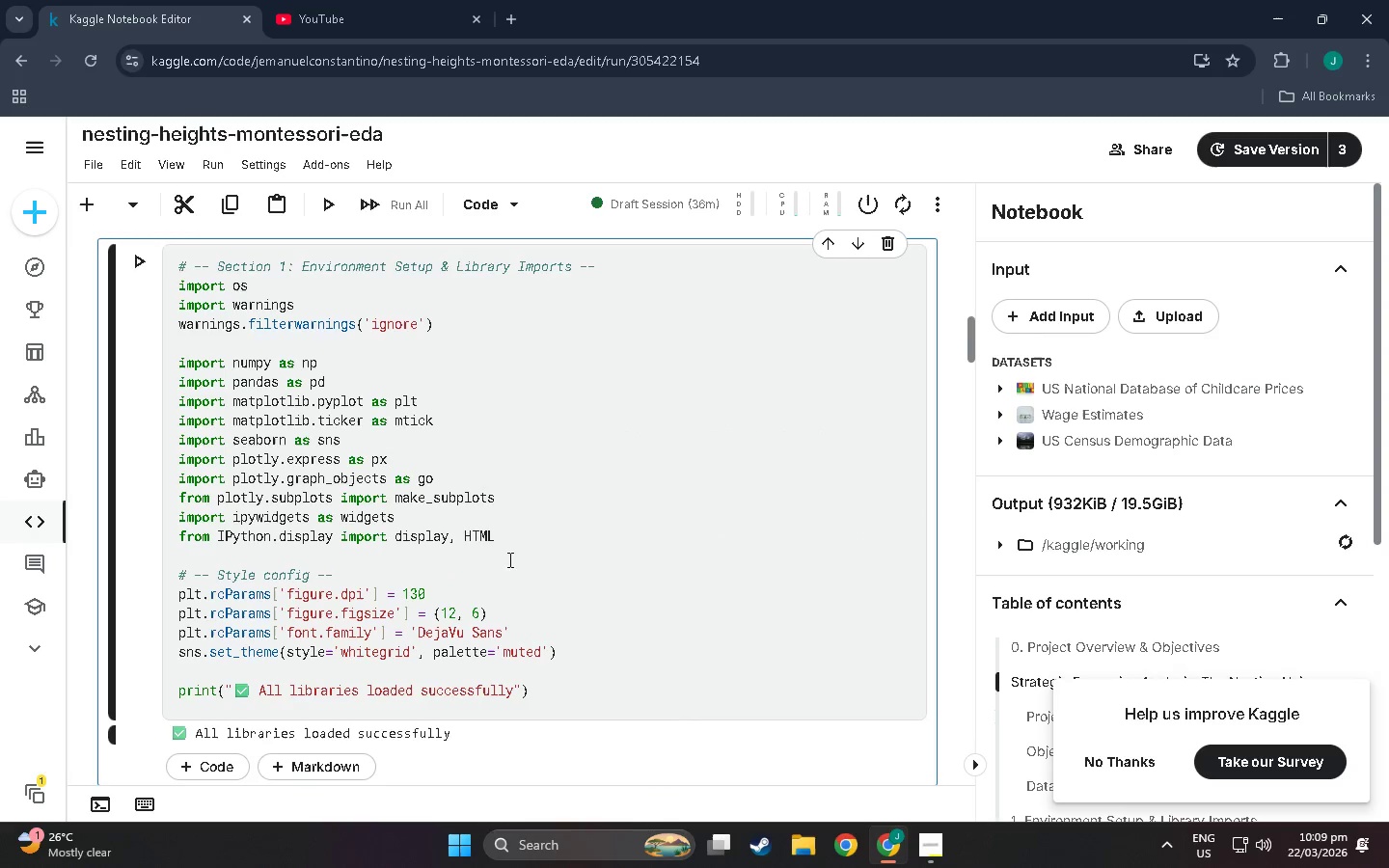 
scroll: coordinate [484, 612], scroll_direction: down, amount: 15.0
 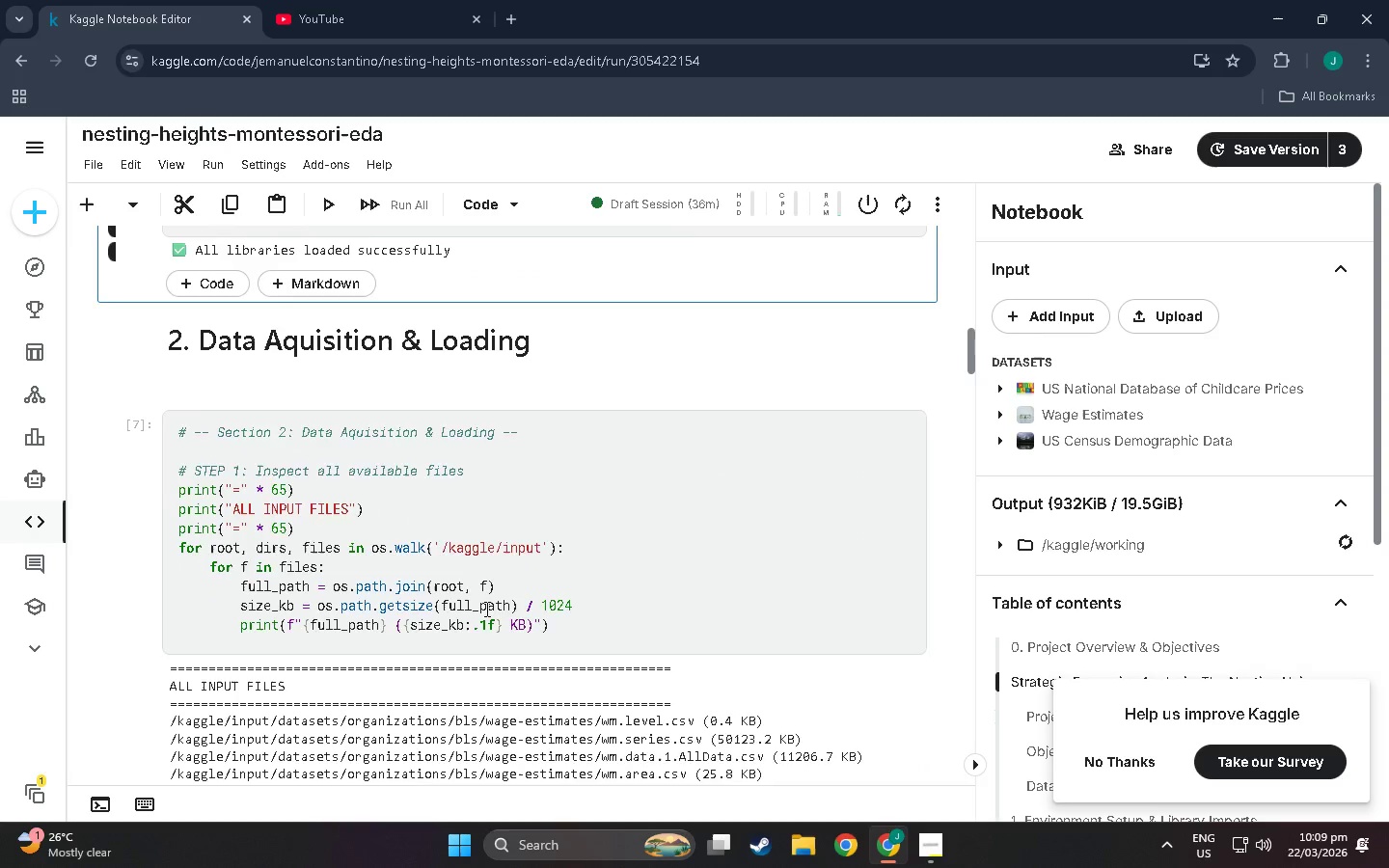 
scroll: coordinate [495, 603], scroll_direction: up, amount: 23.0
 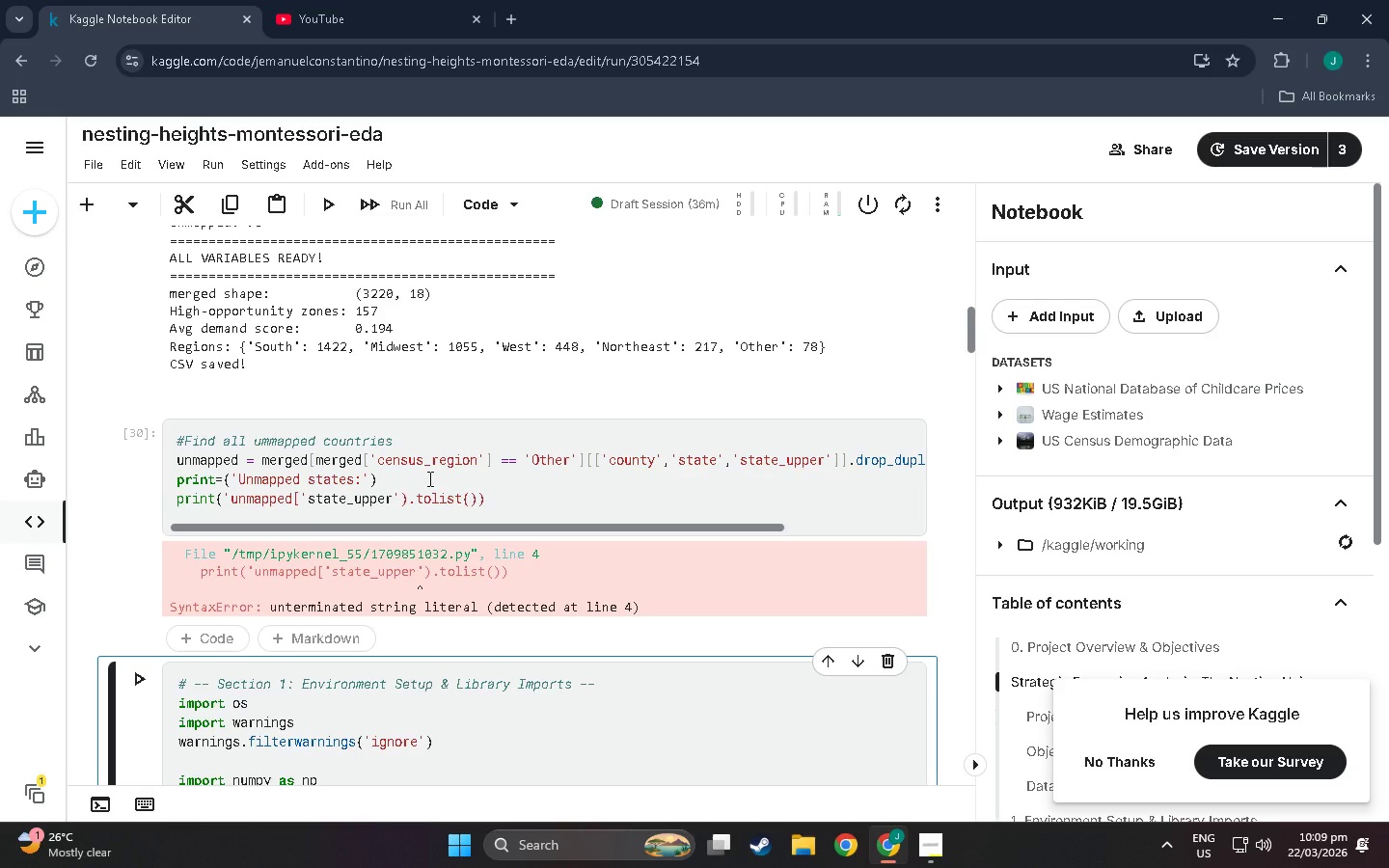 
wait(15.12)
 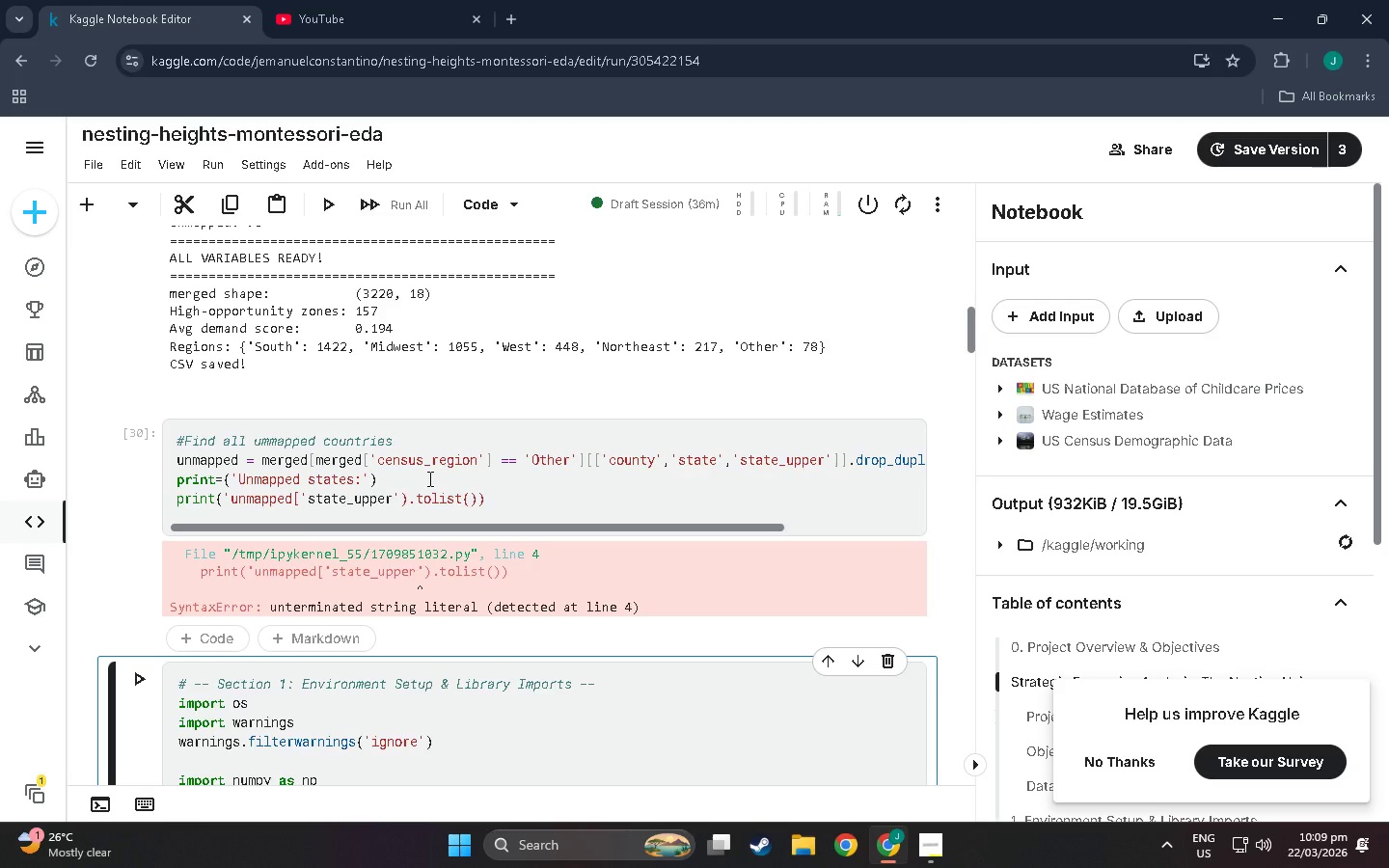 
left_click([230, 495])
 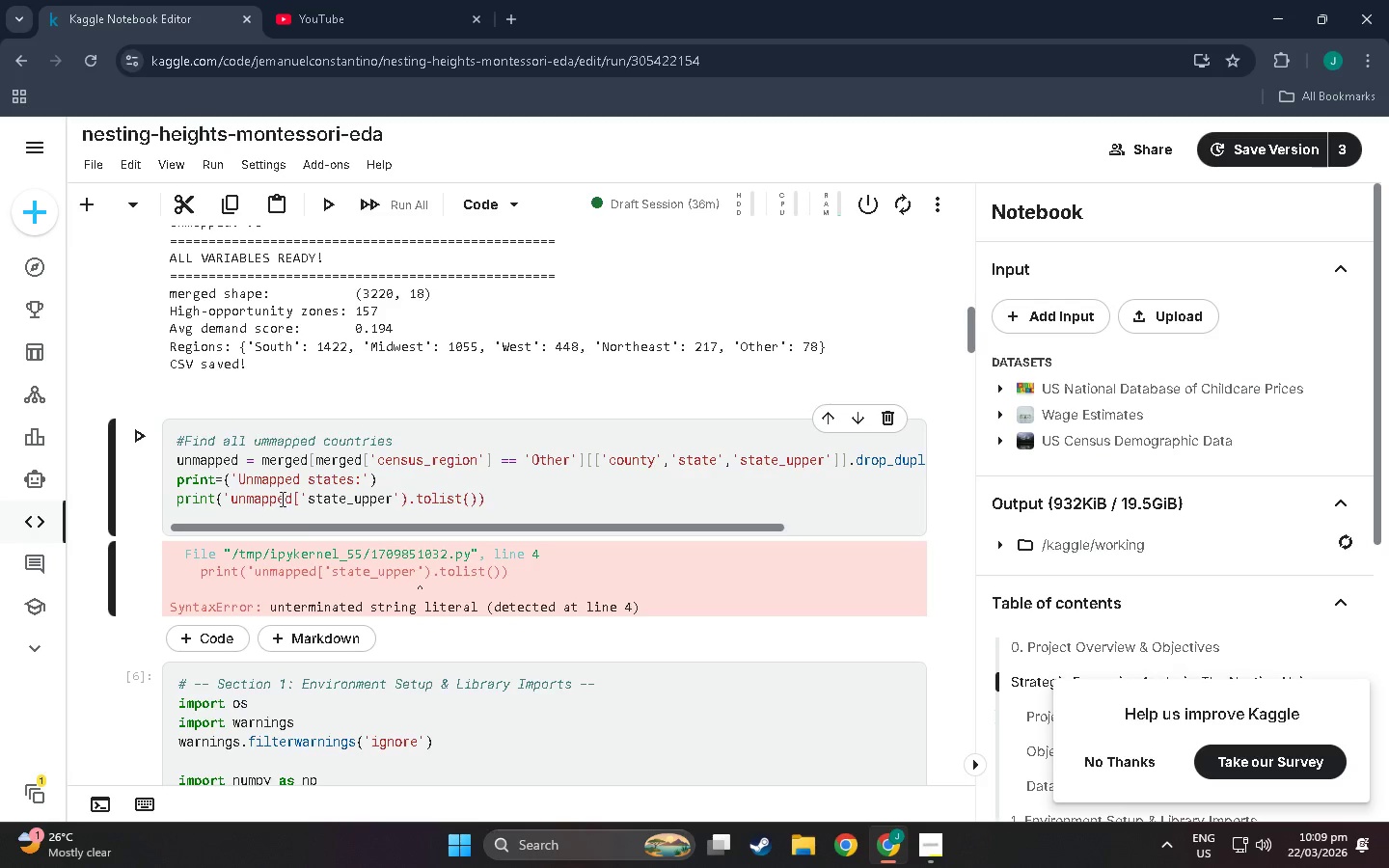 
key(Backspace)
 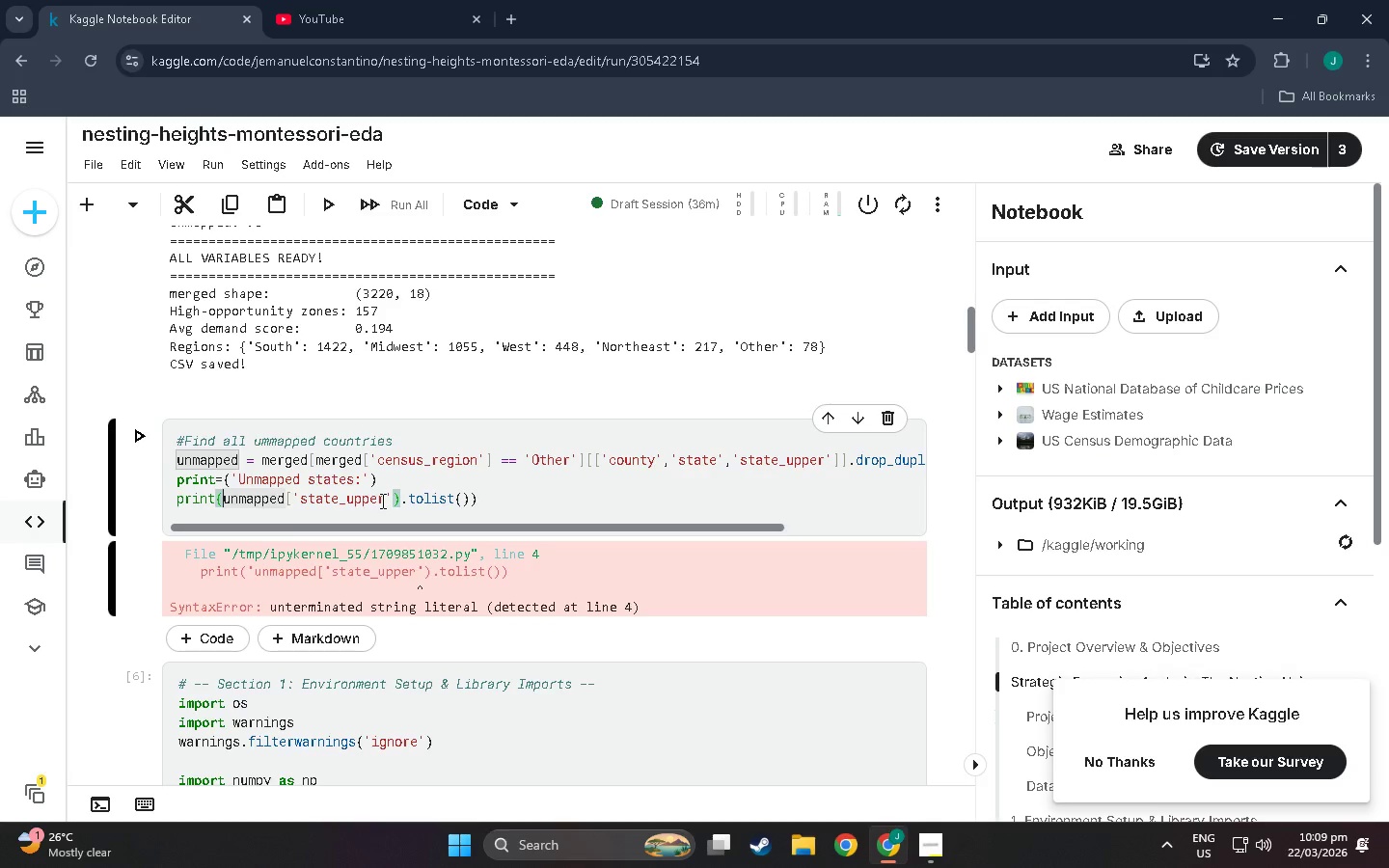 
wait(6.25)
 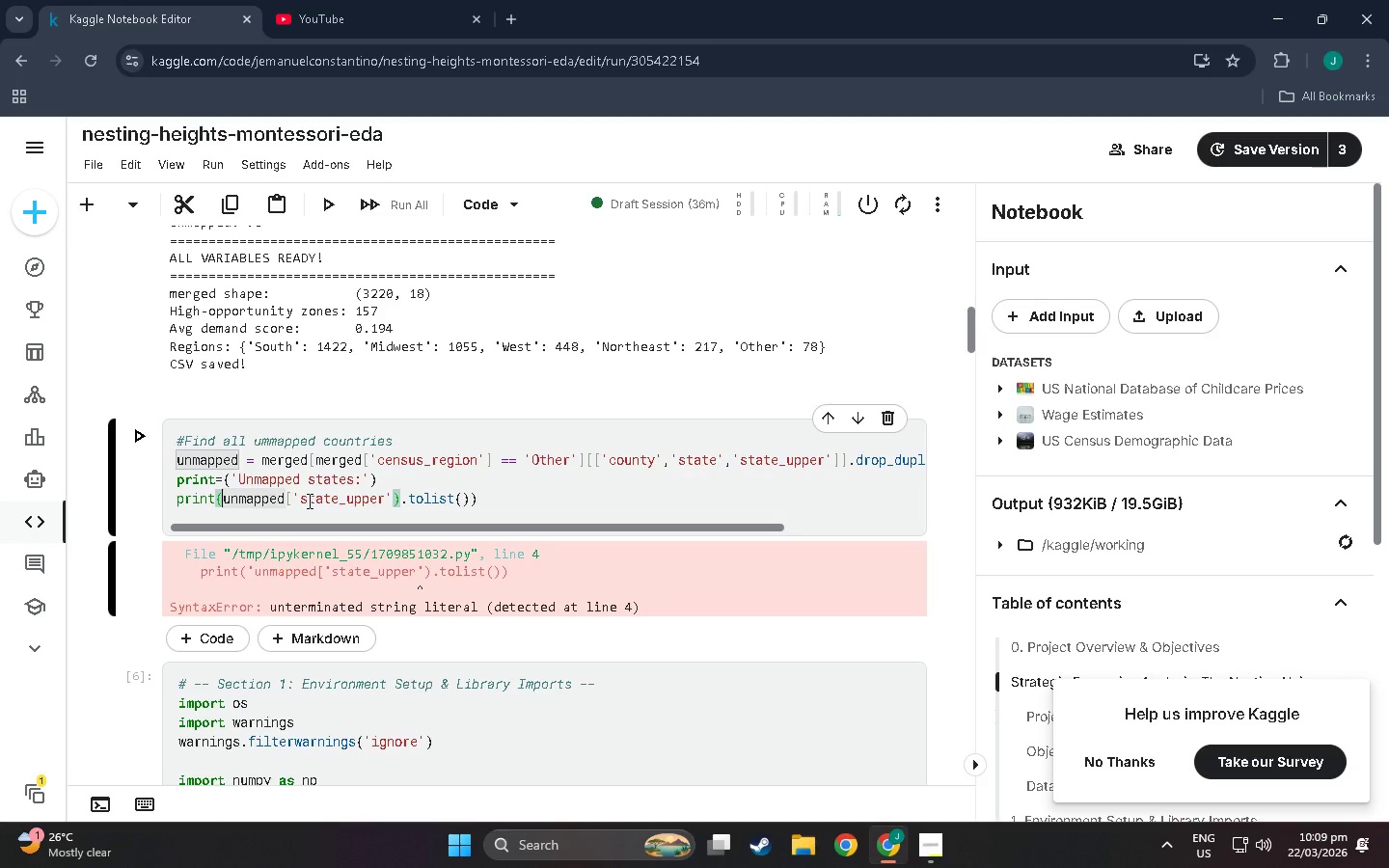 
left_click([524, 506])
 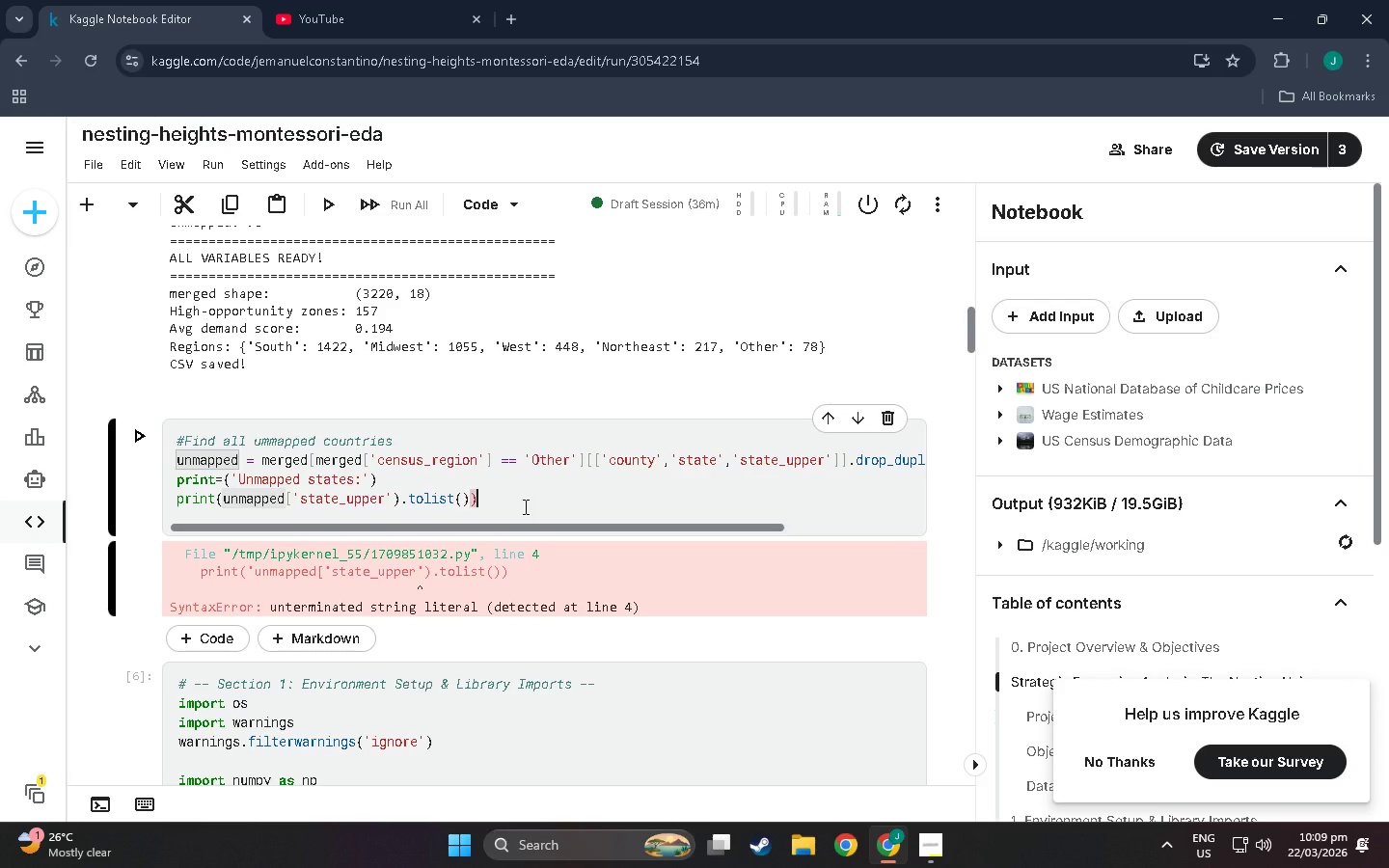 
key(Shift+Enter)
 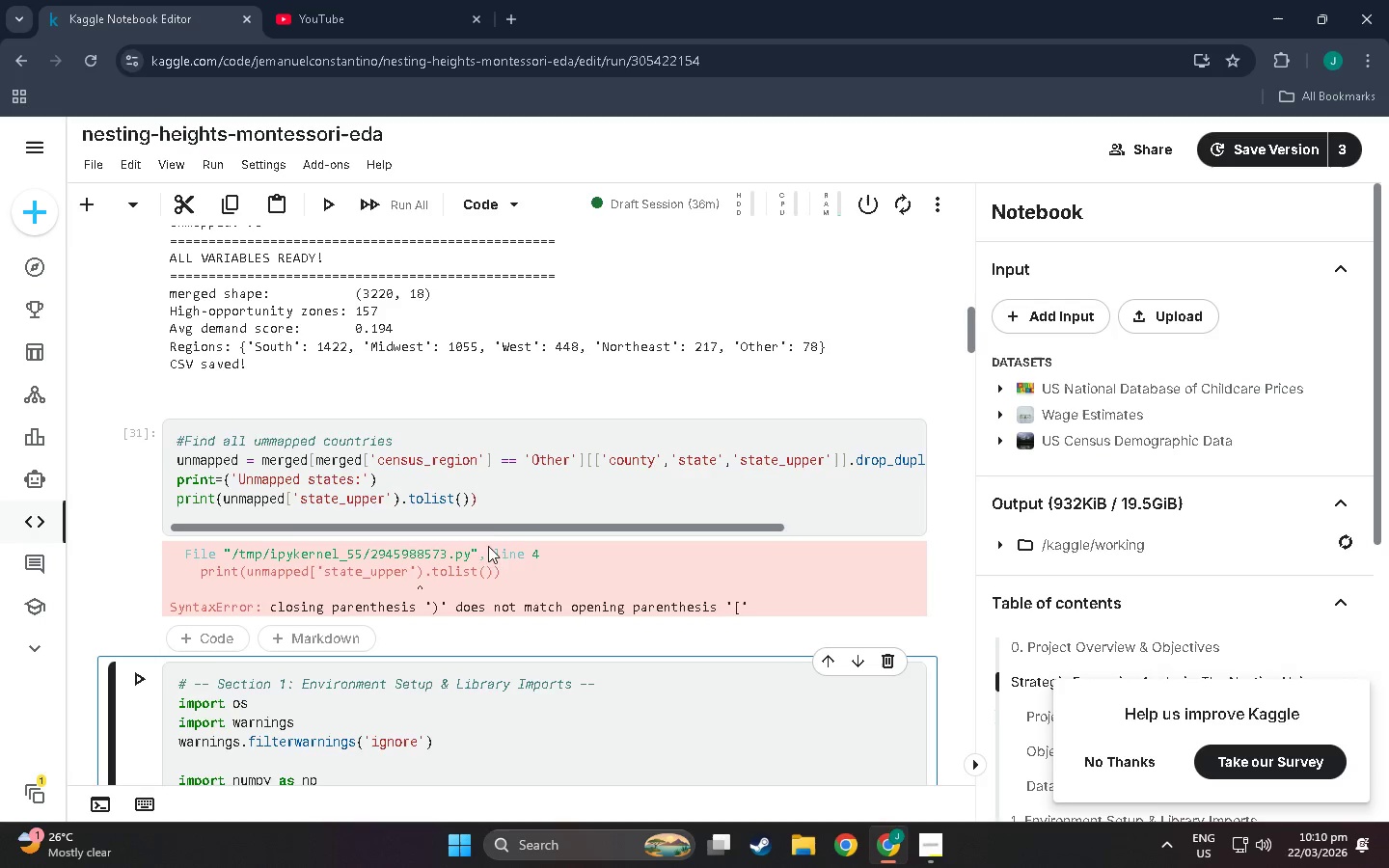 
left_click([479, 495])
 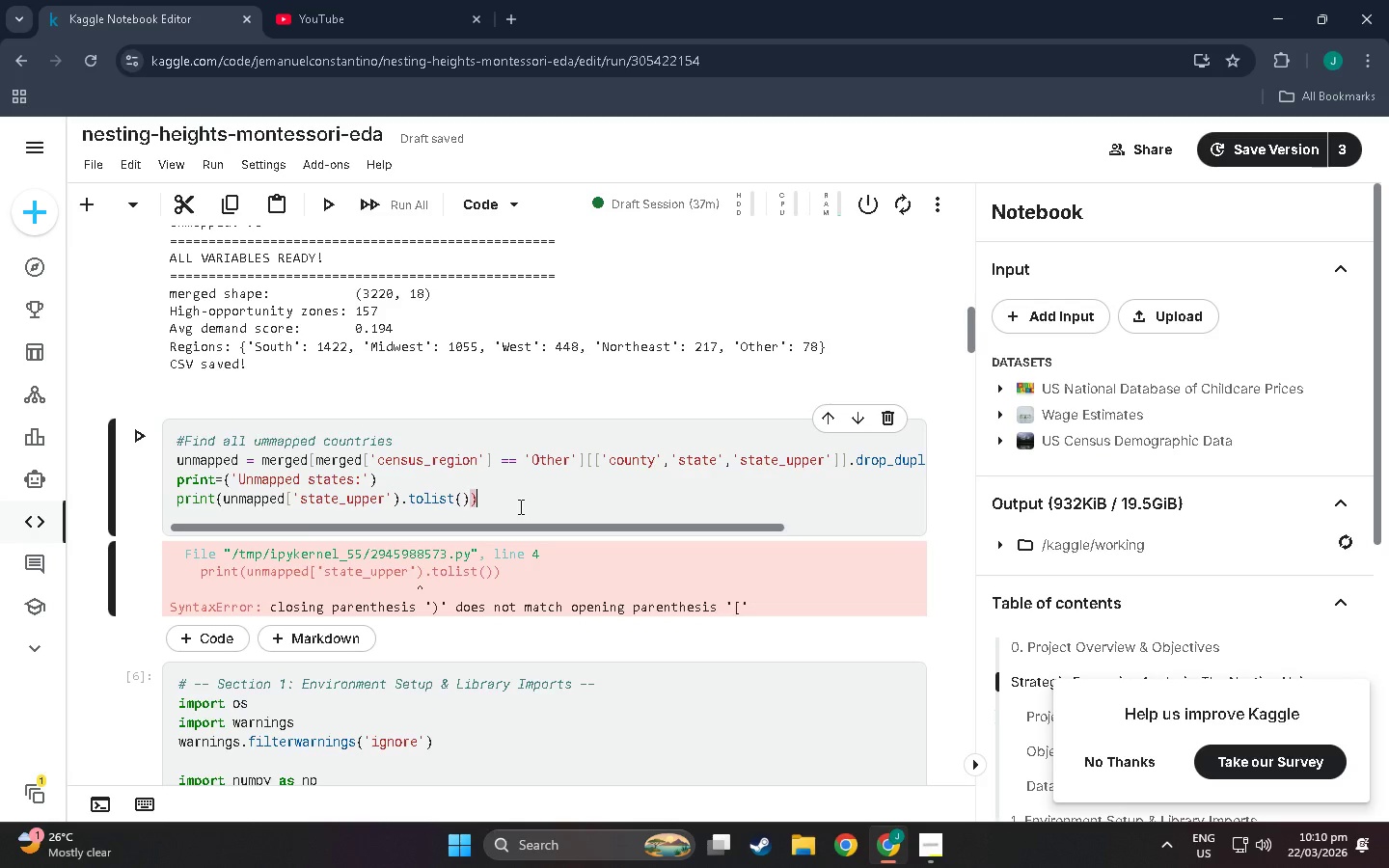 
wait(9.03)
 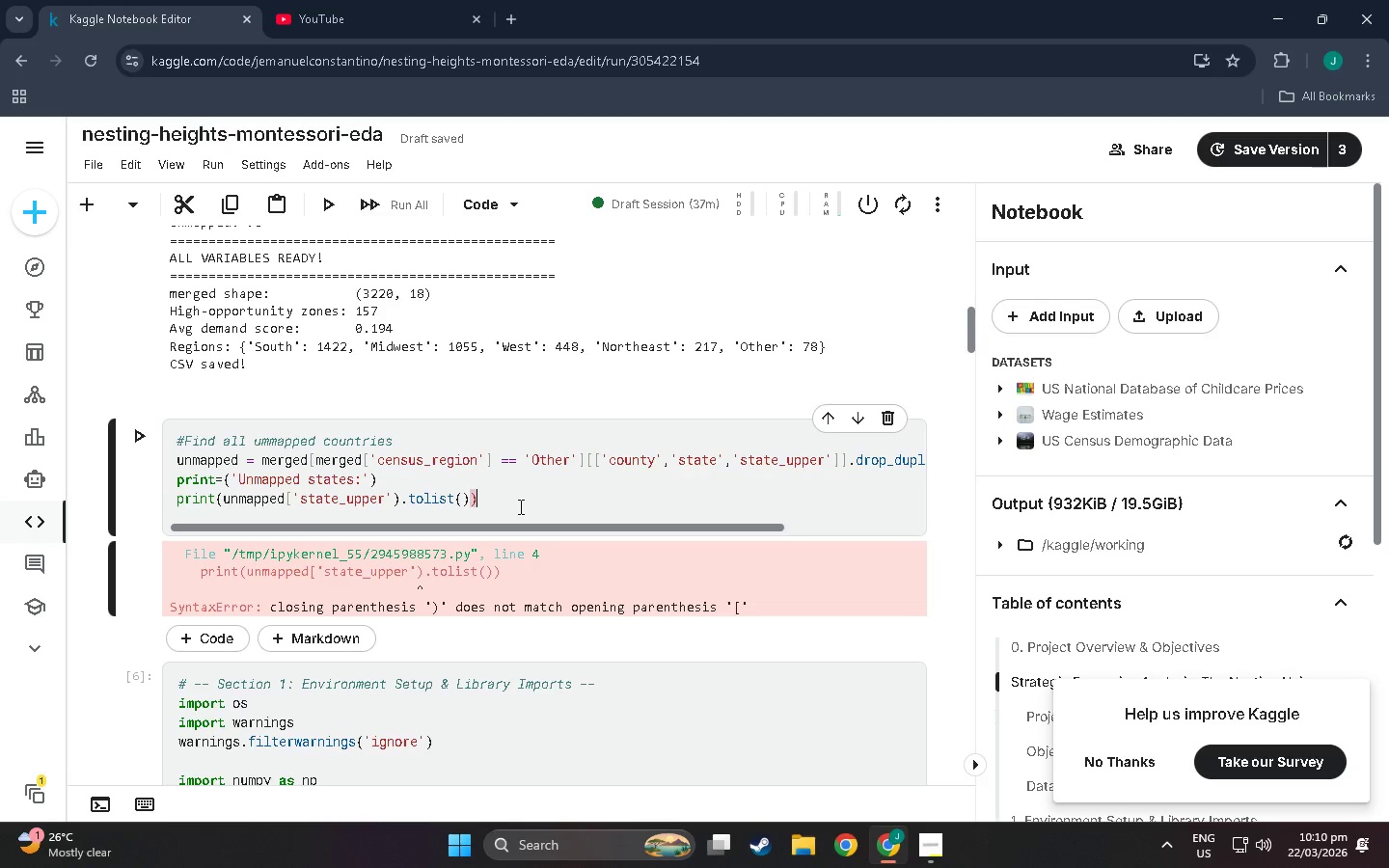 
left_click([392, 497])
 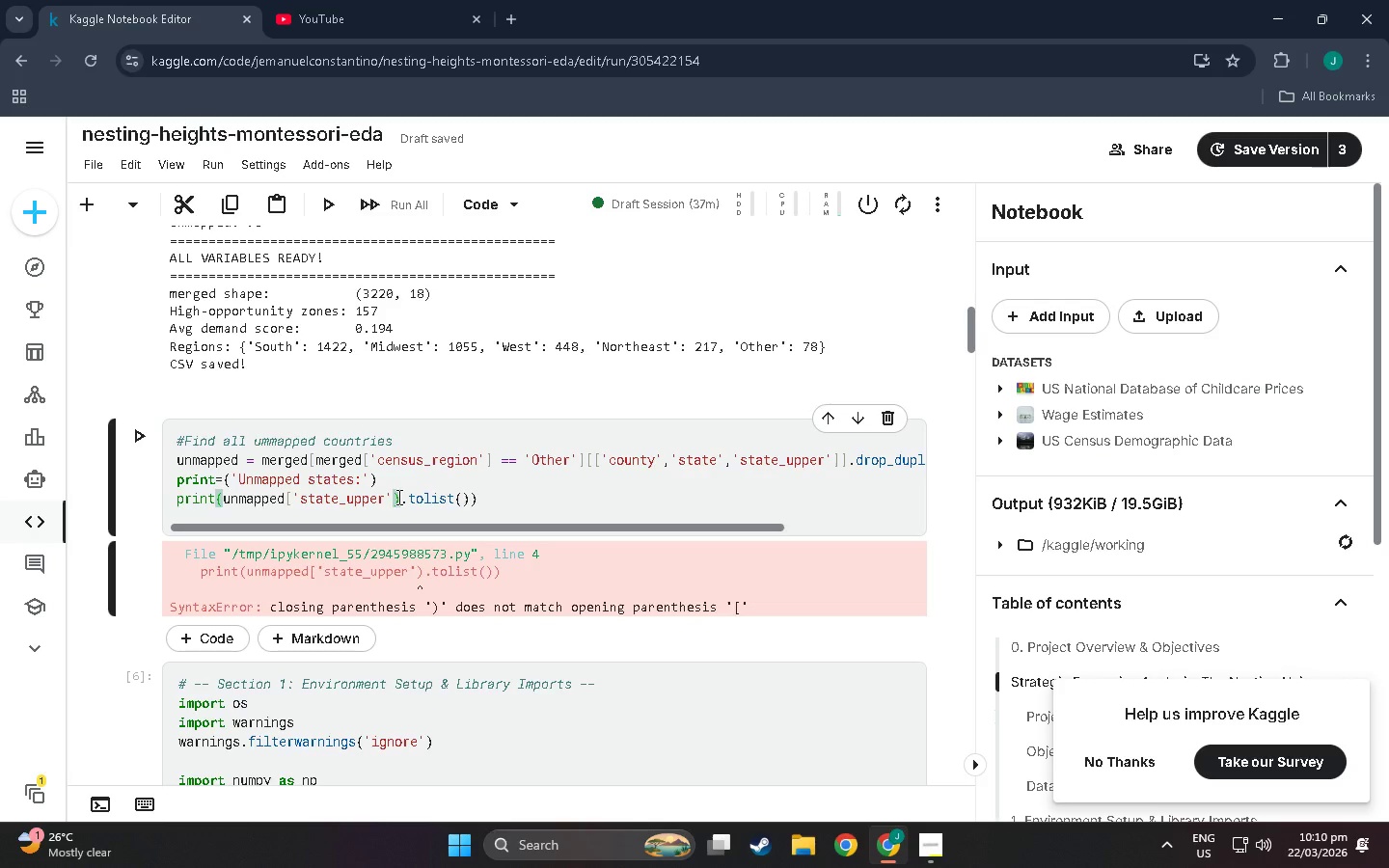 
left_click([397, 497])
 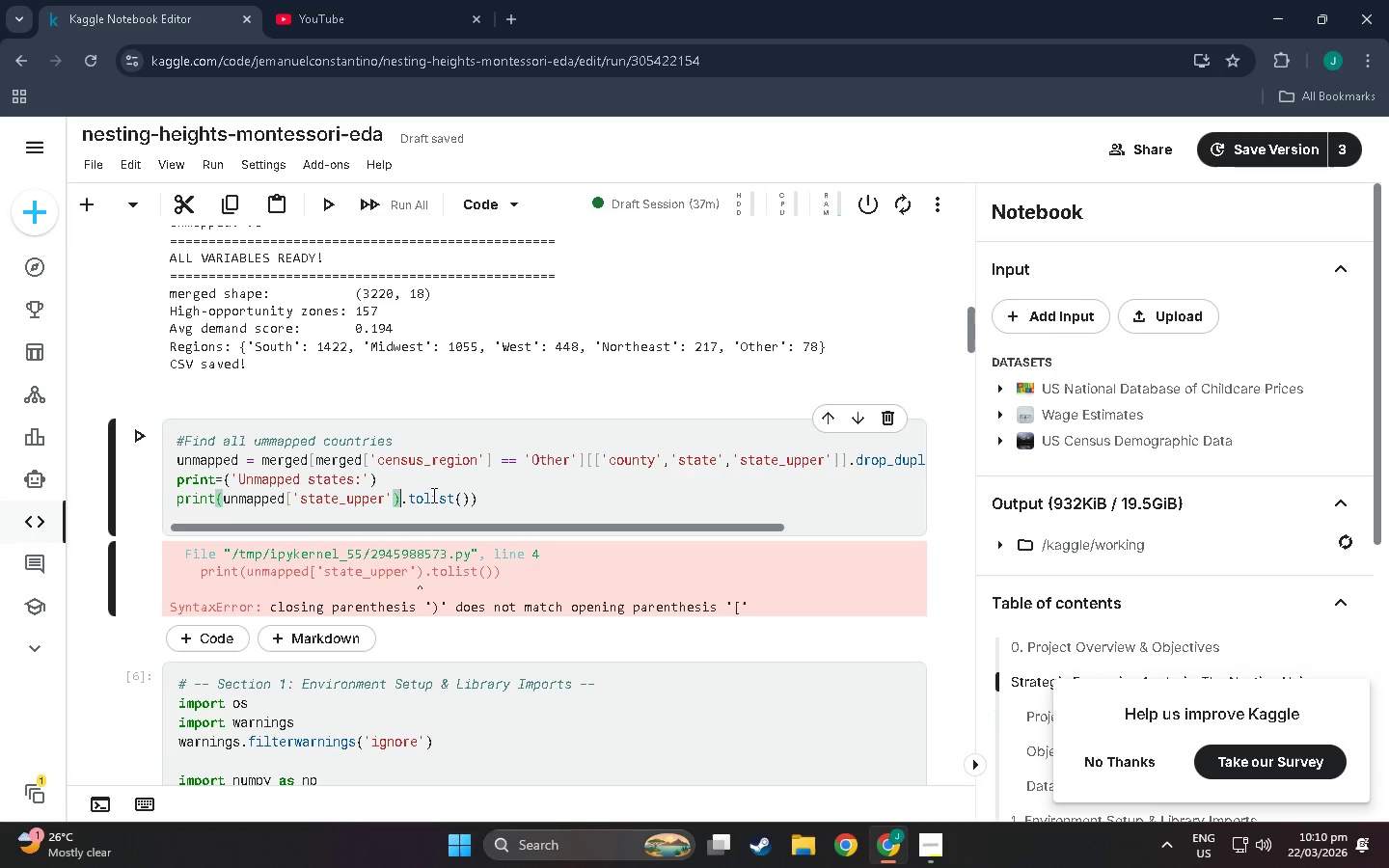 
key(Backspace)
 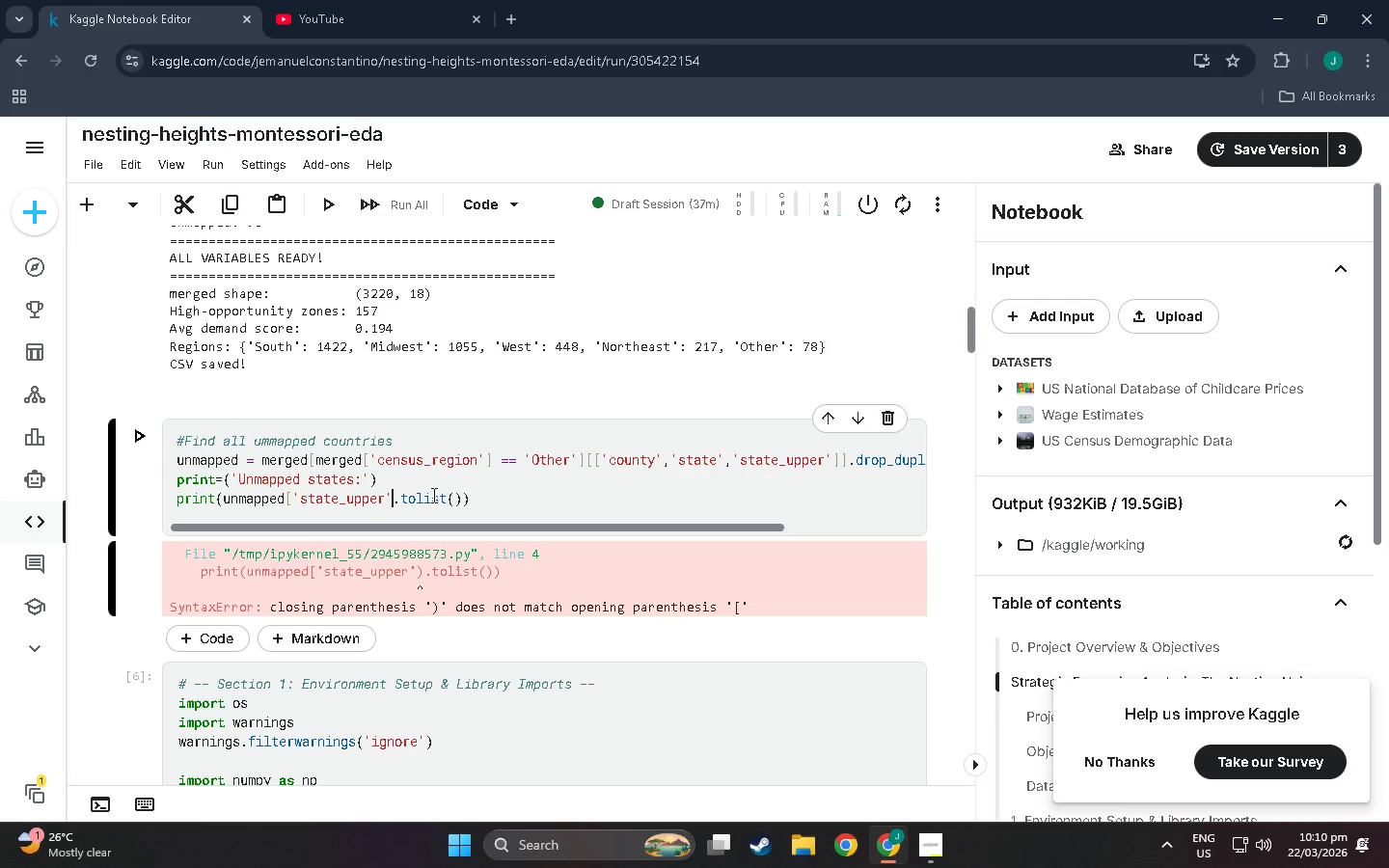 
key(BracketRight)
 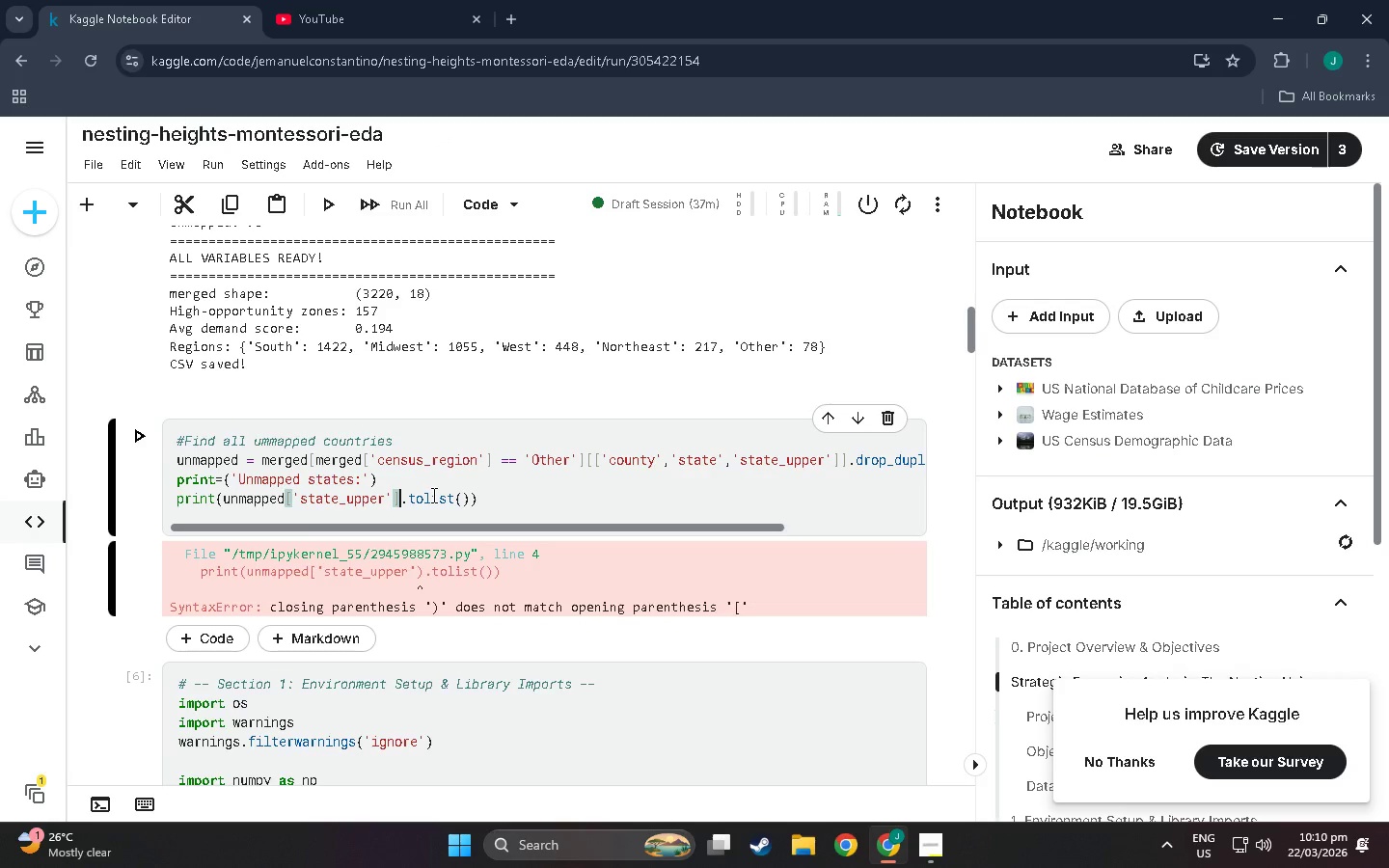 
key(Shift+Enter)
 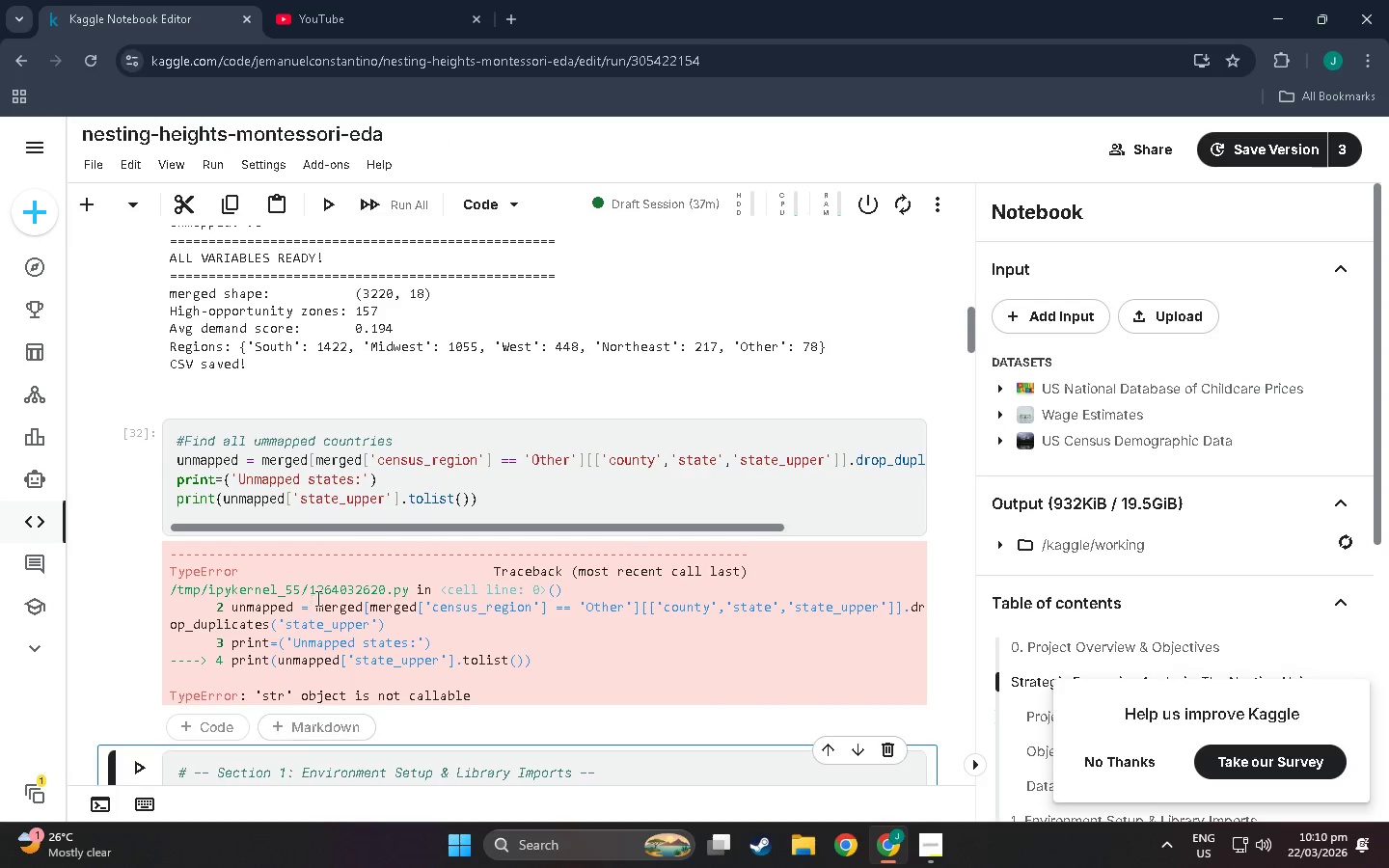 
wait(8.86)
 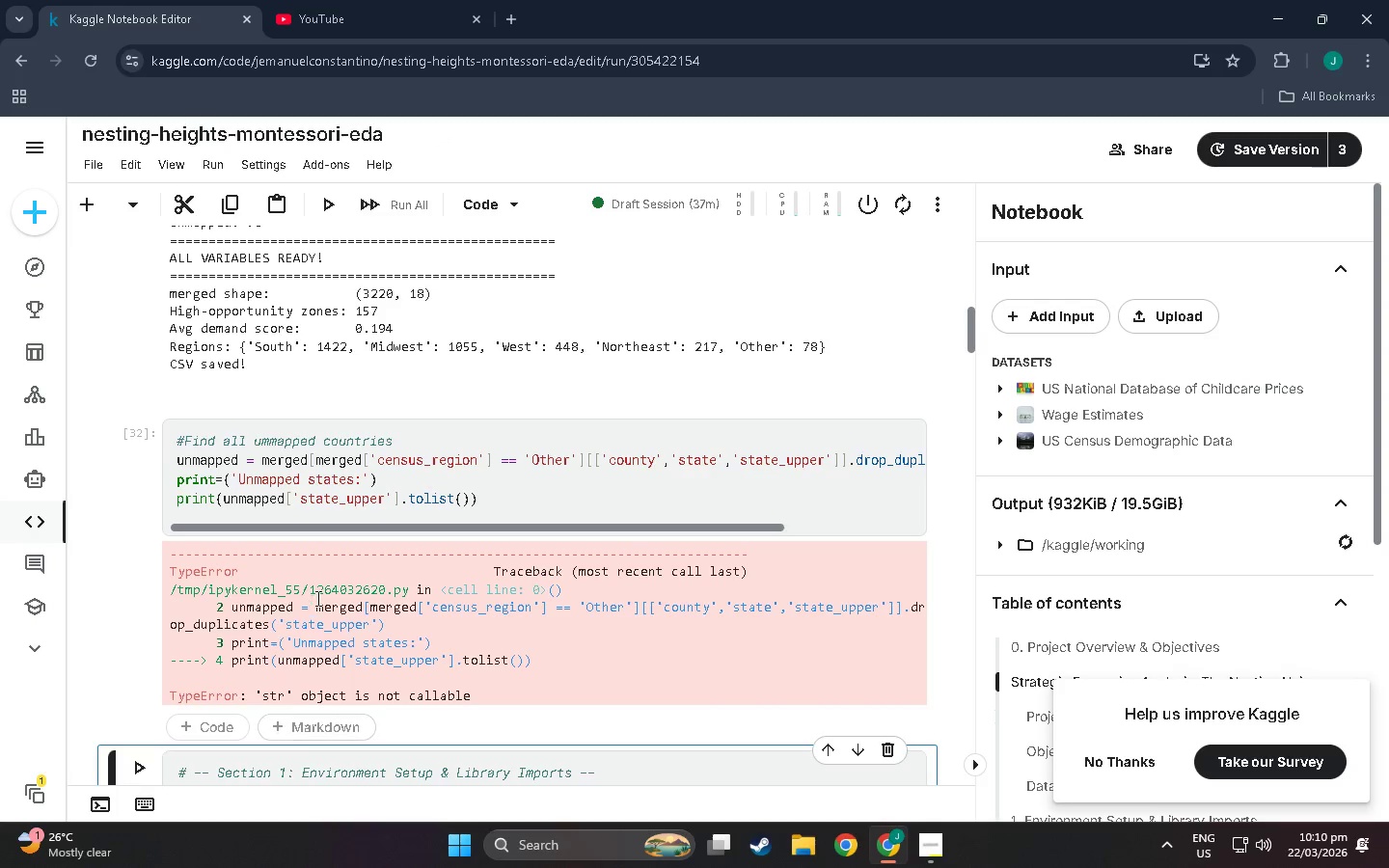 
left_click_drag(start_coordinate=[487, 504], to_coordinate=[919, 507])
 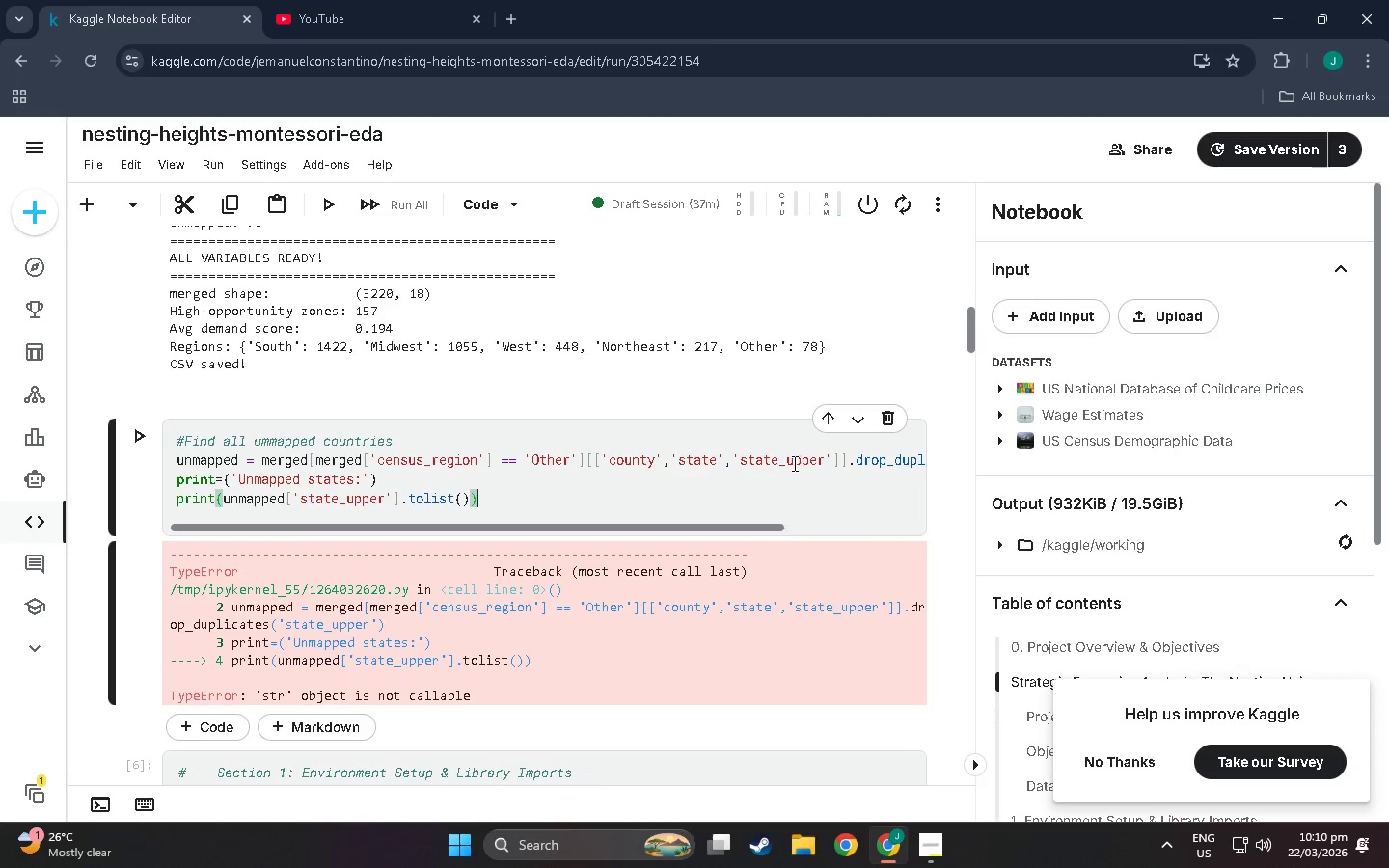 
left_click_drag(start_coordinate=[791, 463], to_coordinate=[73, 469])
 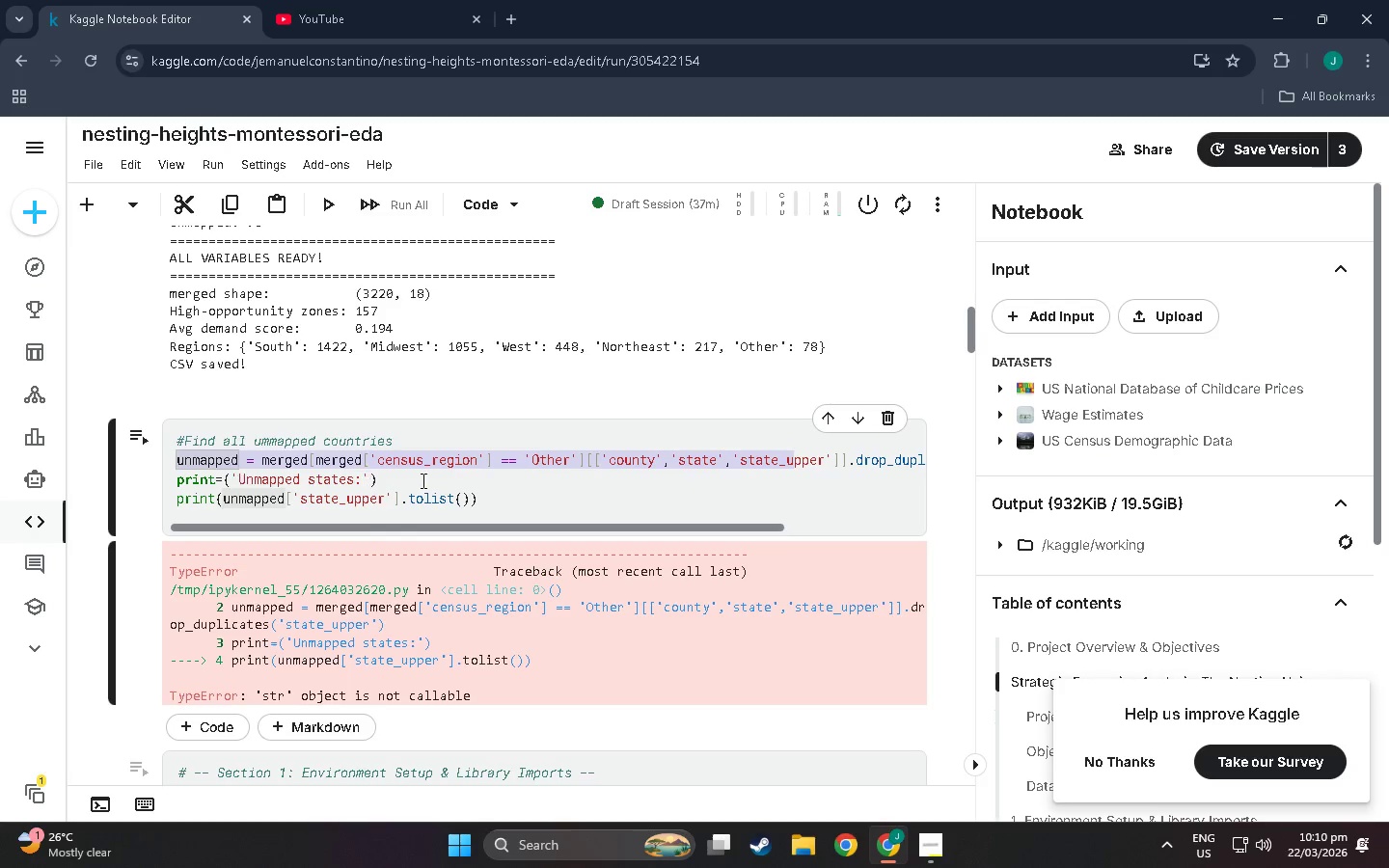 
left_click([423, 480])
 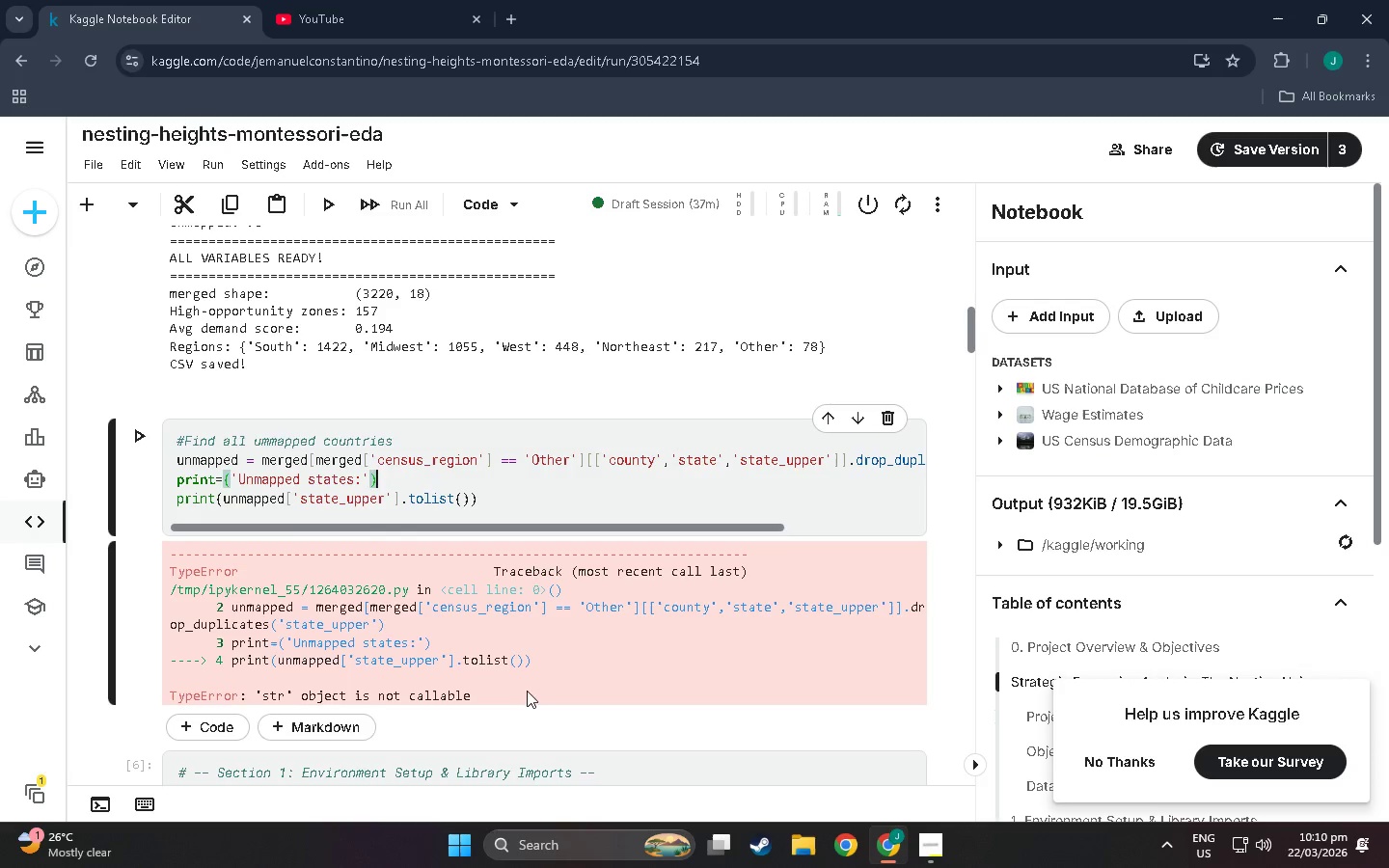 
scroll: coordinate [485, 638], scroll_direction: down, amount: 2.0
 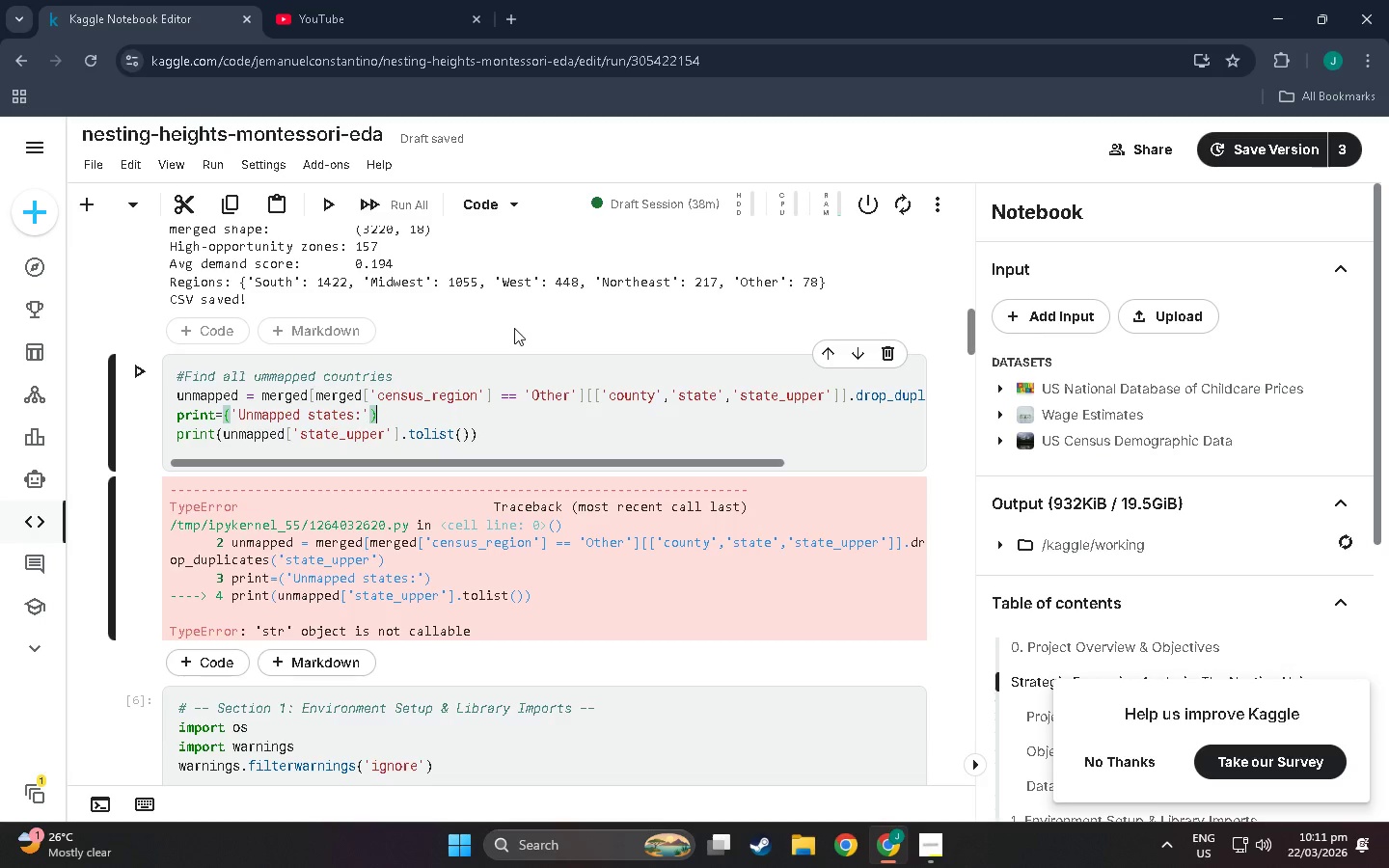 
wait(60.38)
 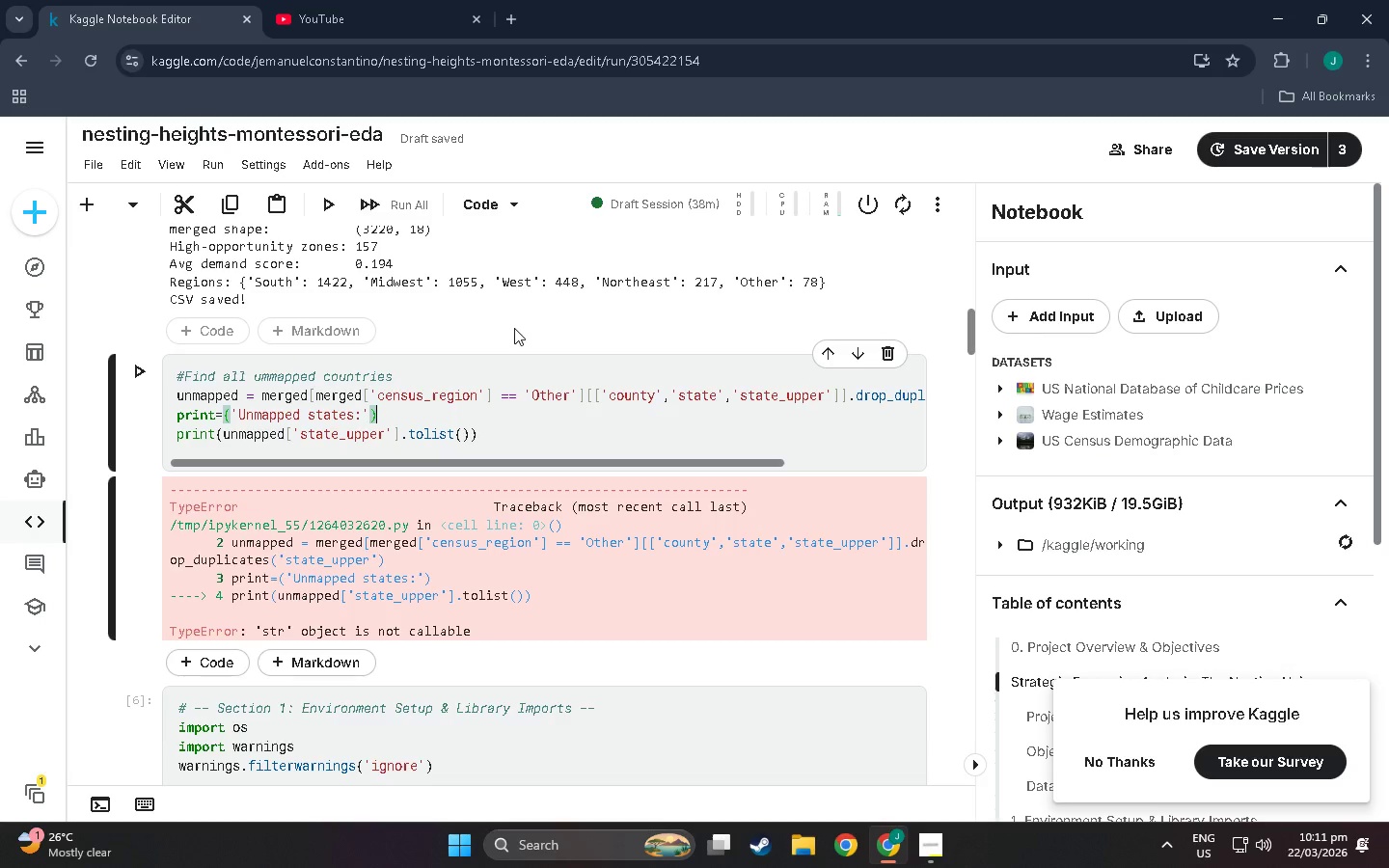 
left_click([213, 166])
 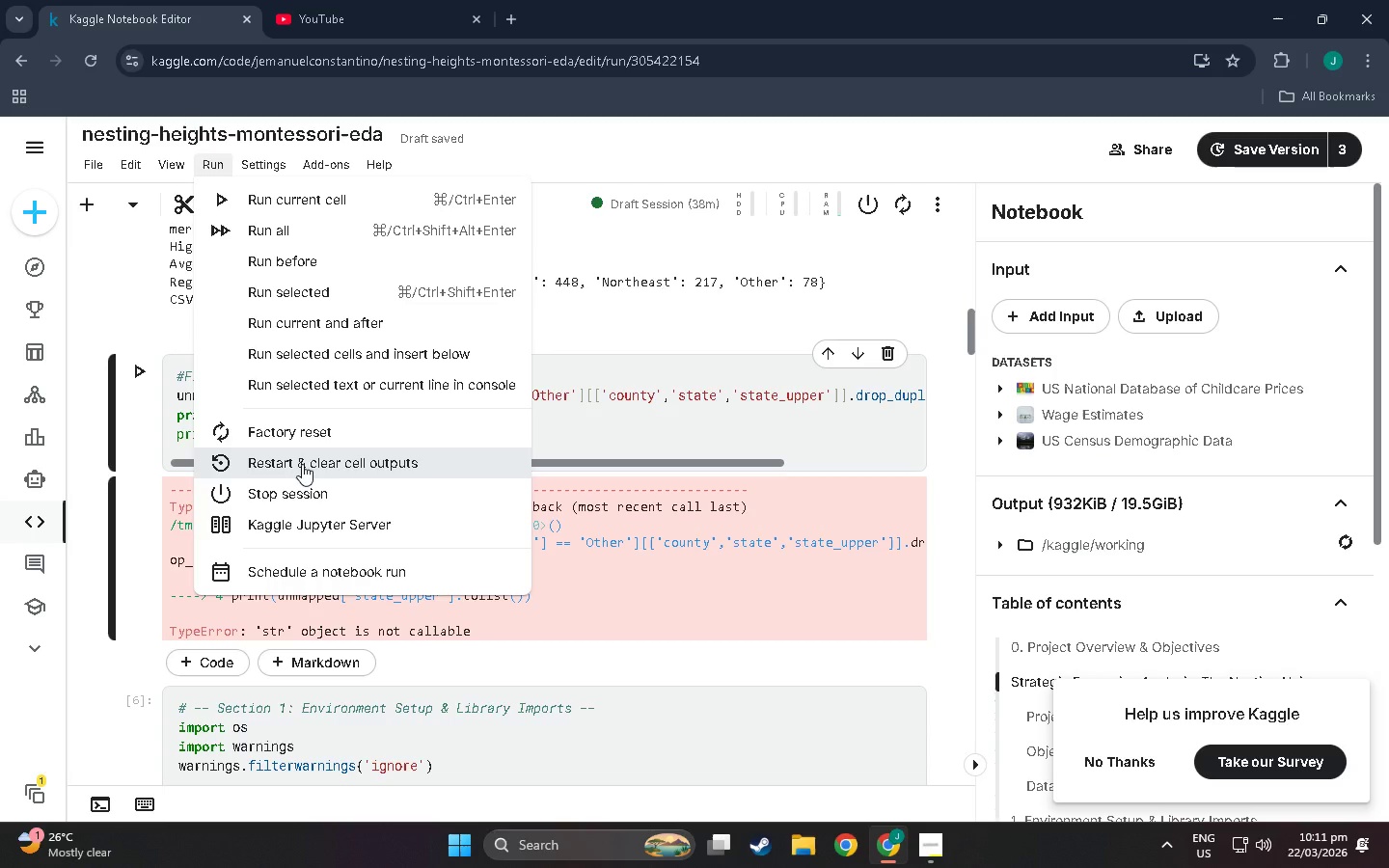 
wait(29.52)
 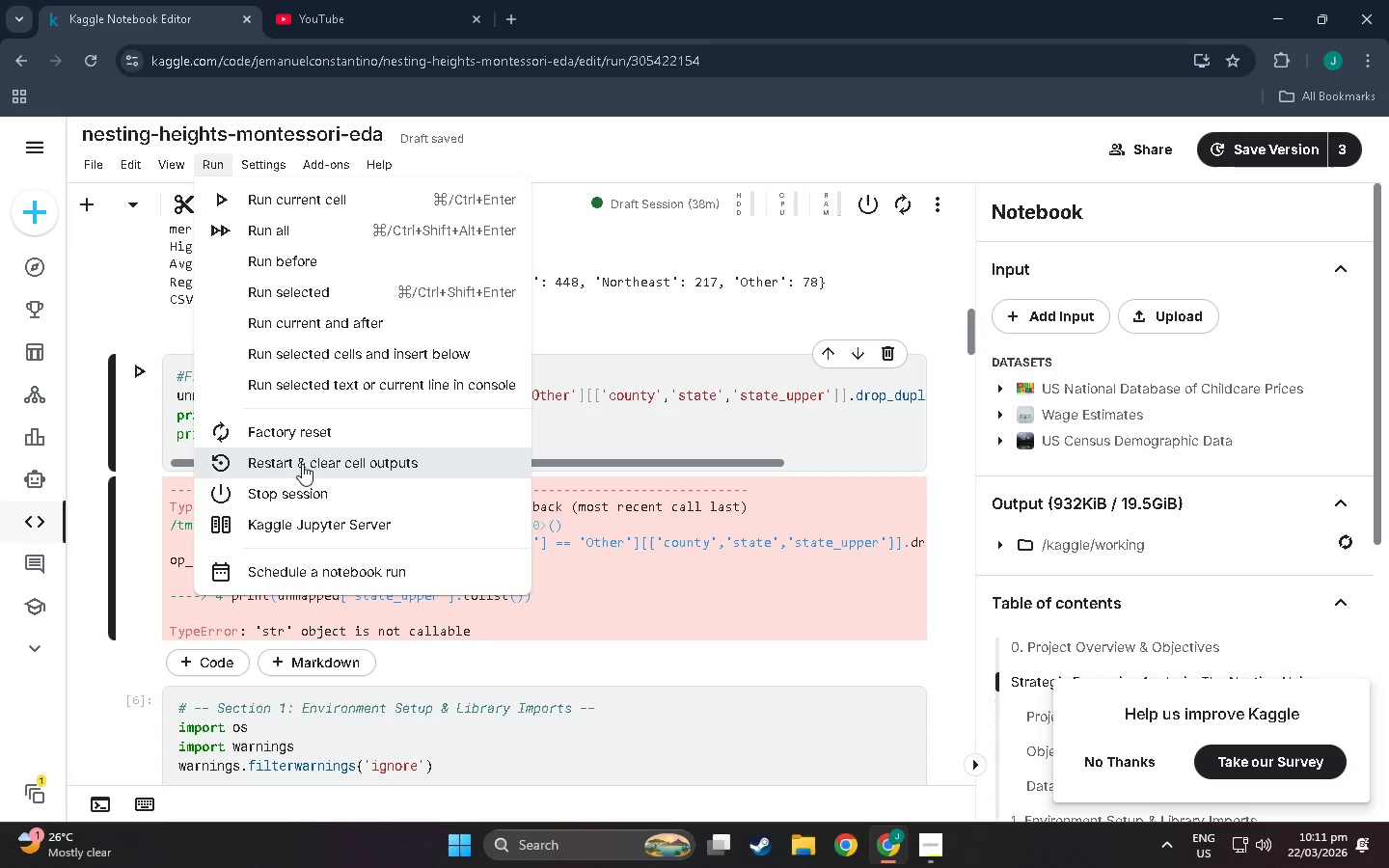 
left_click([316, 461])
 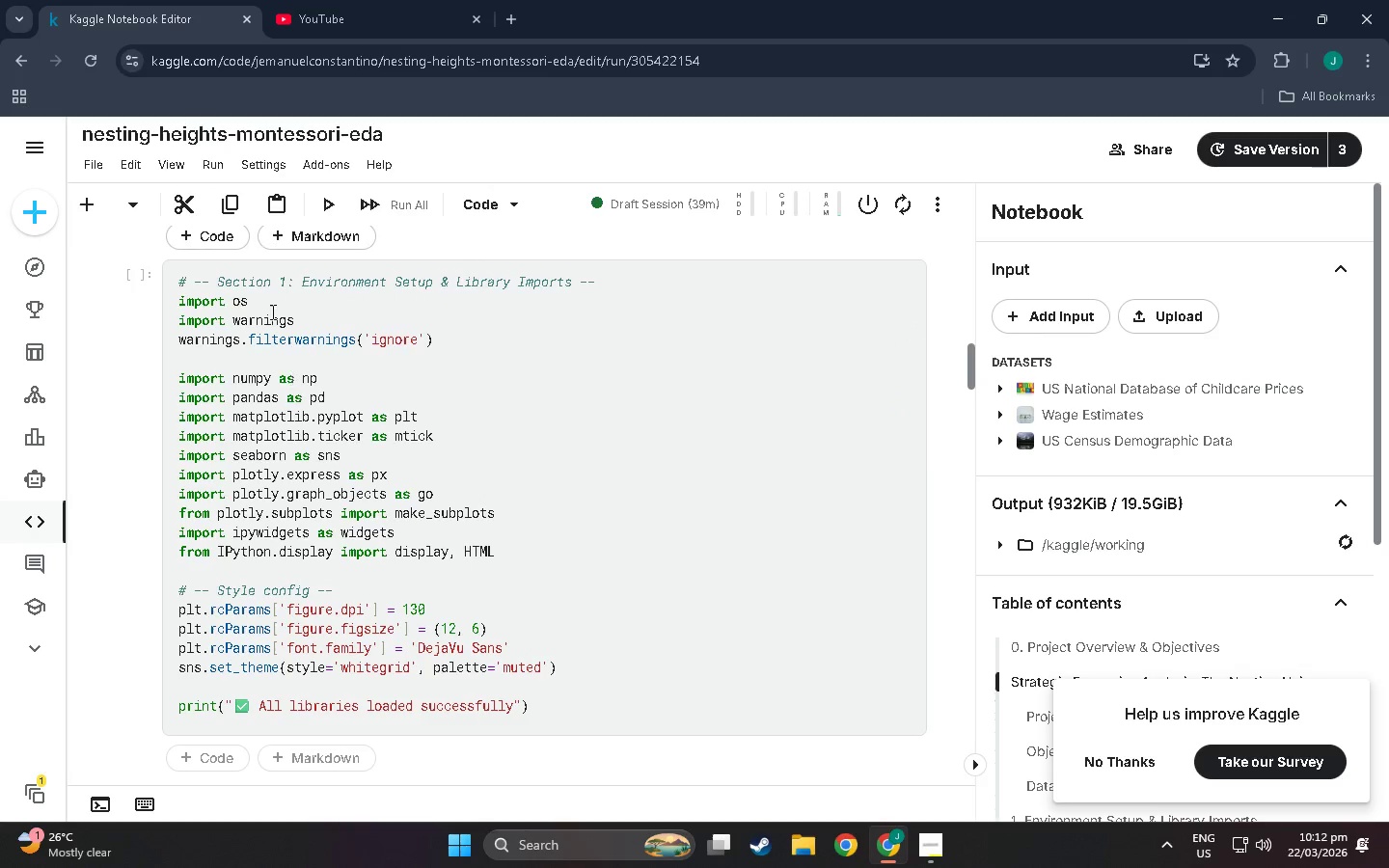 
scroll: coordinate [182, 496], scroll_direction: up, amount: 94.0
 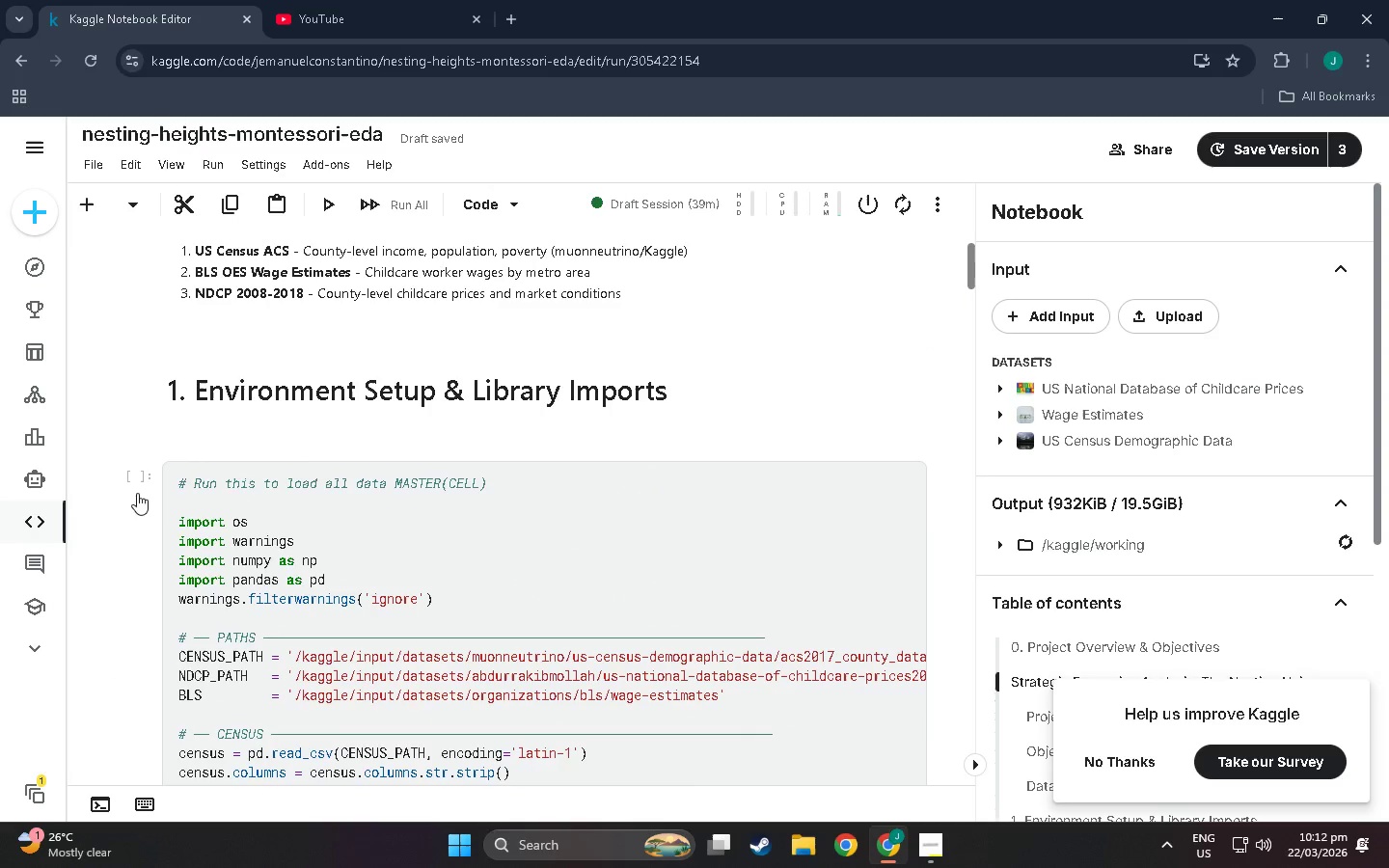 
left_click([142, 540])
 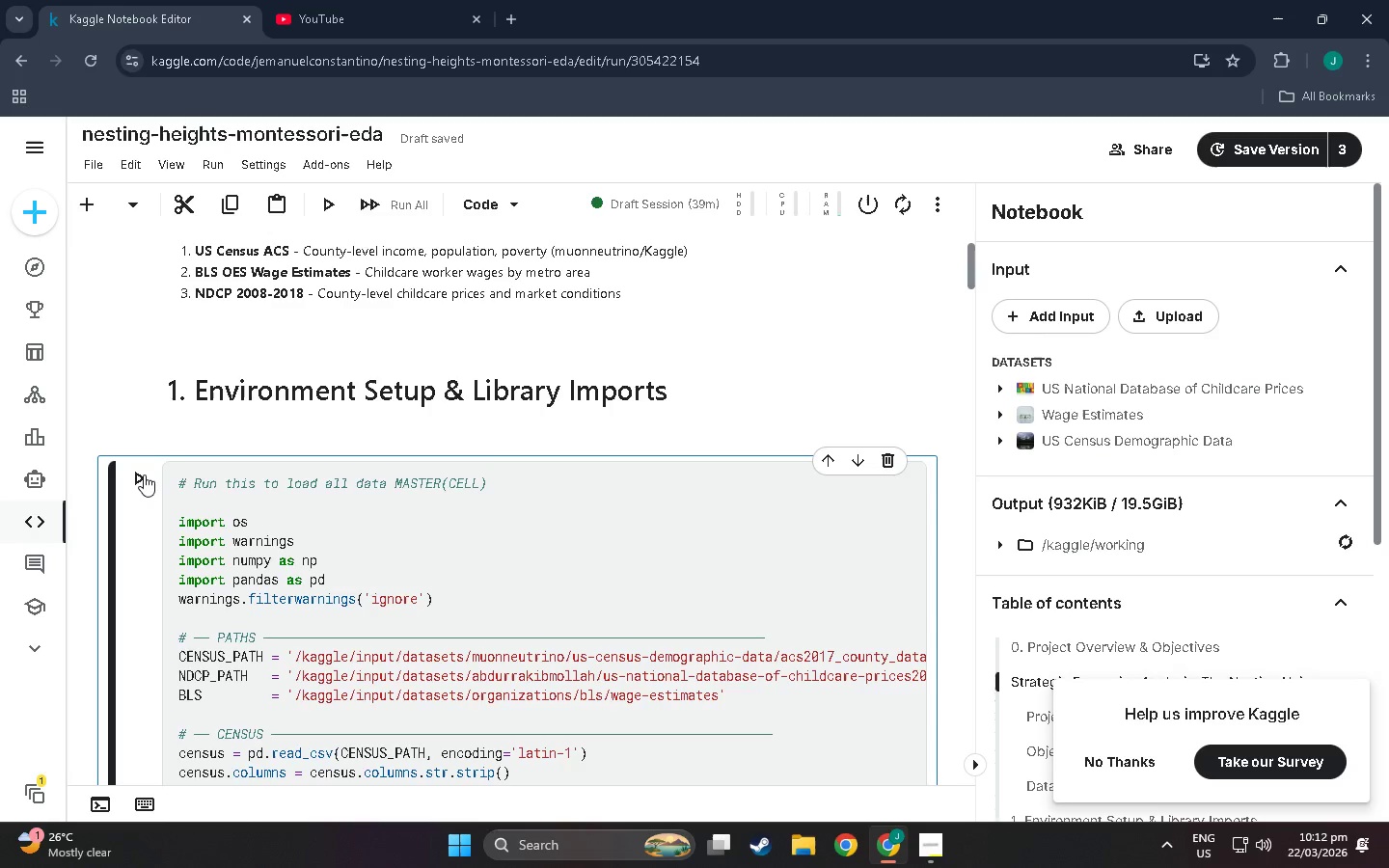 
left_click([144, 474])
 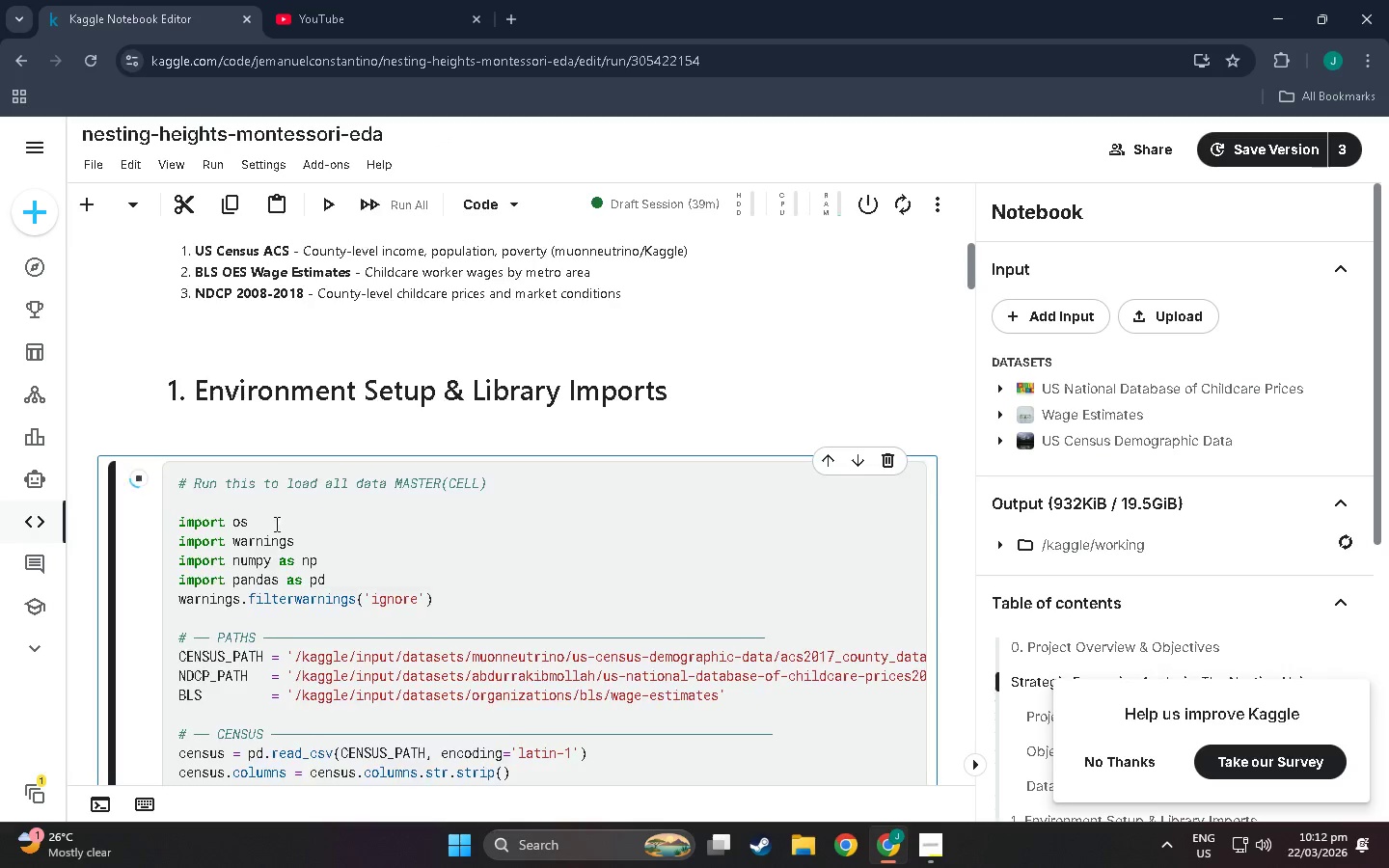 
scroll: coordinate [180, 601], scroll_direction: down, amount: 96.0
 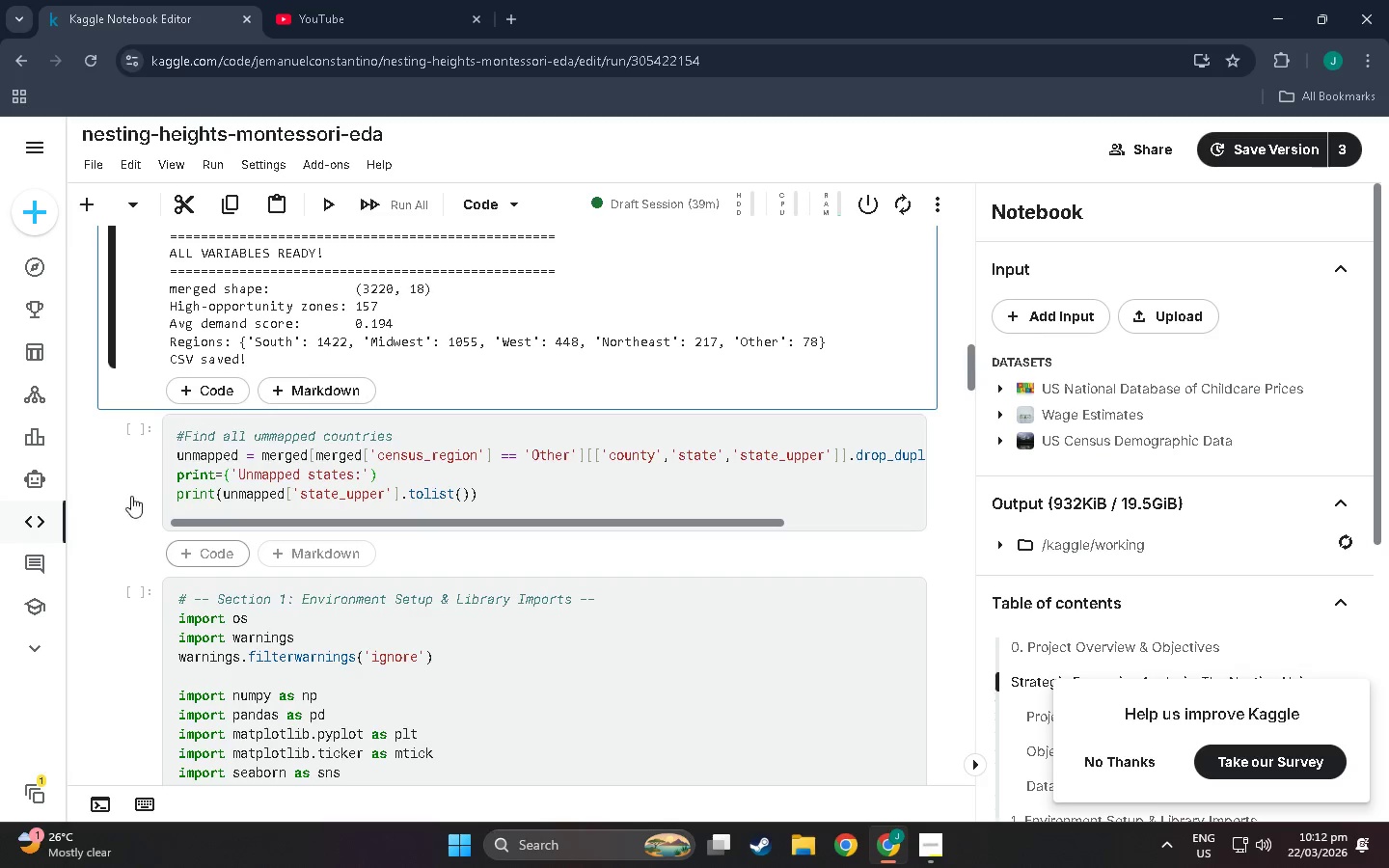 
left_click([146, 441])
 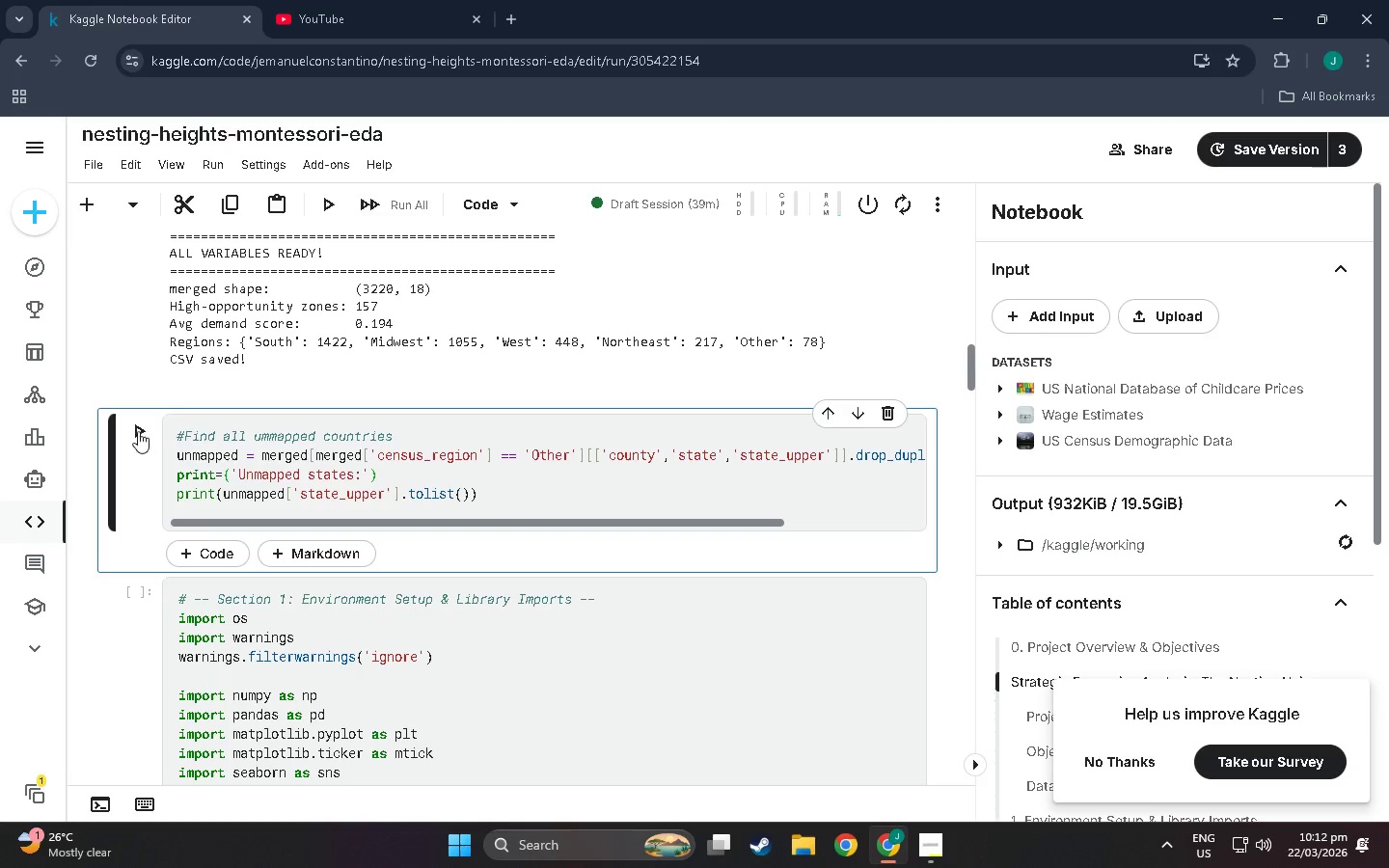 
left_click([139, 429])
 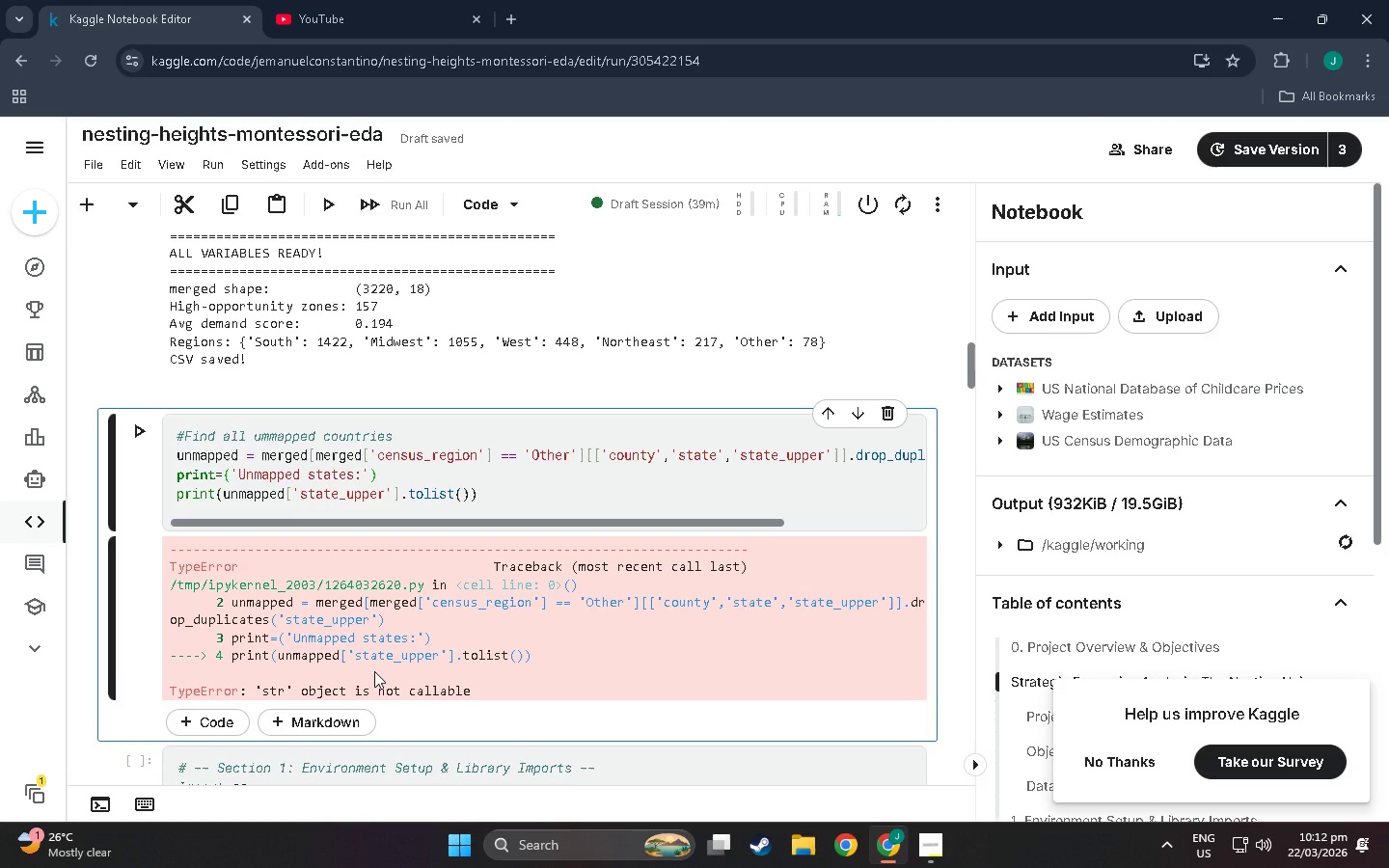 
wait(32.31)
 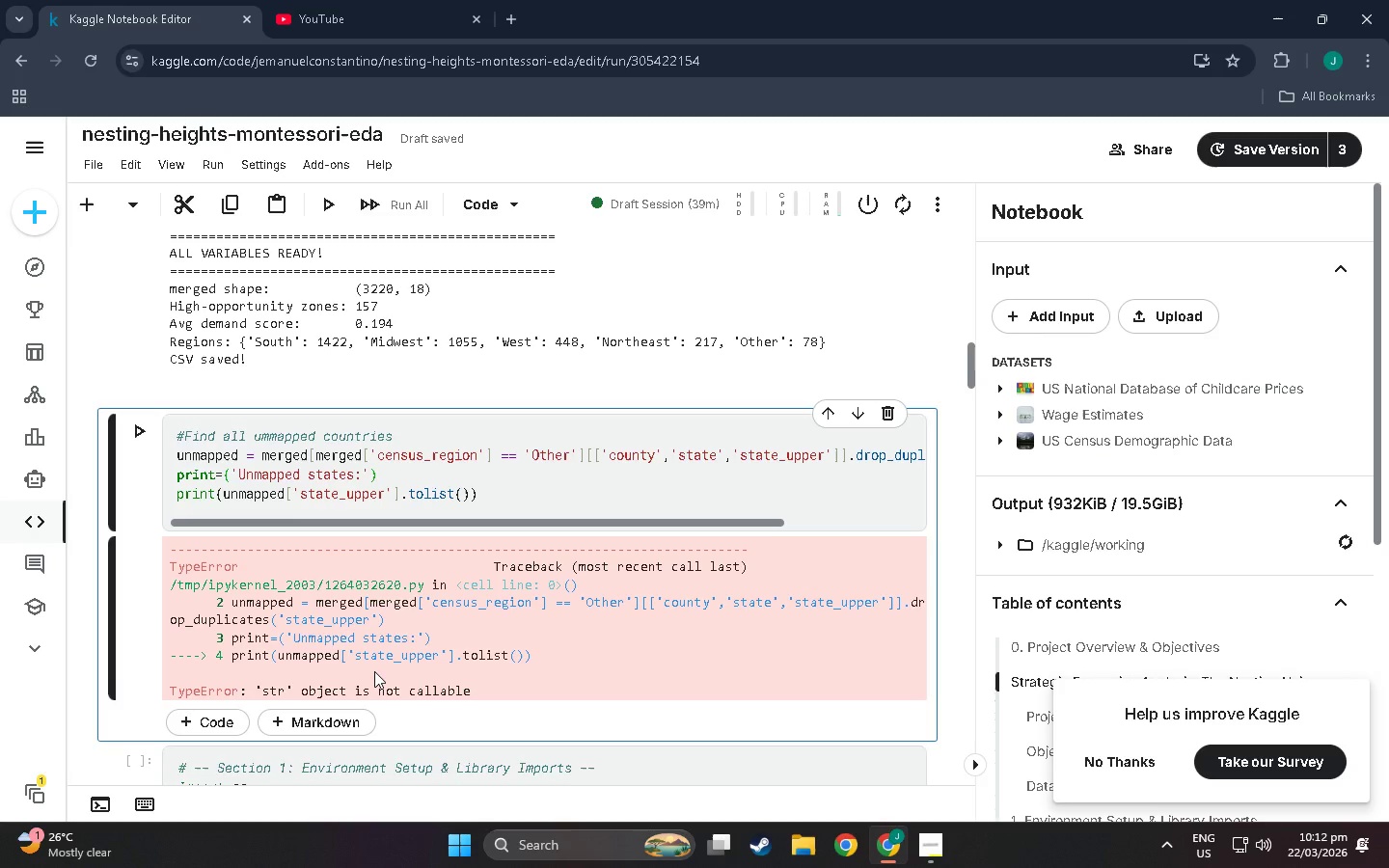 
left_click_drag(start_coordinate=[178, 477], to_coordinate=[489, 500])
 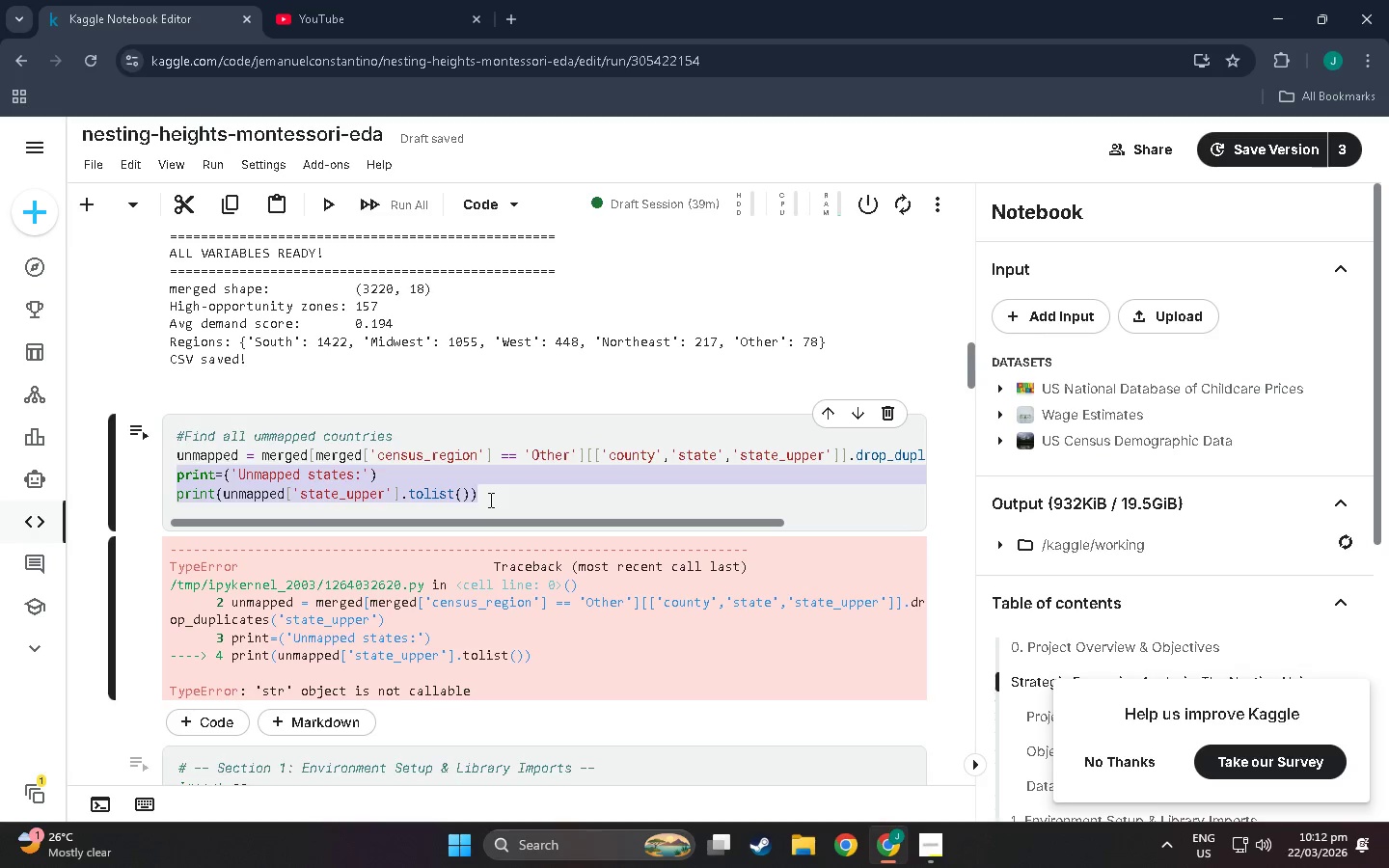 
key(Control+X)
 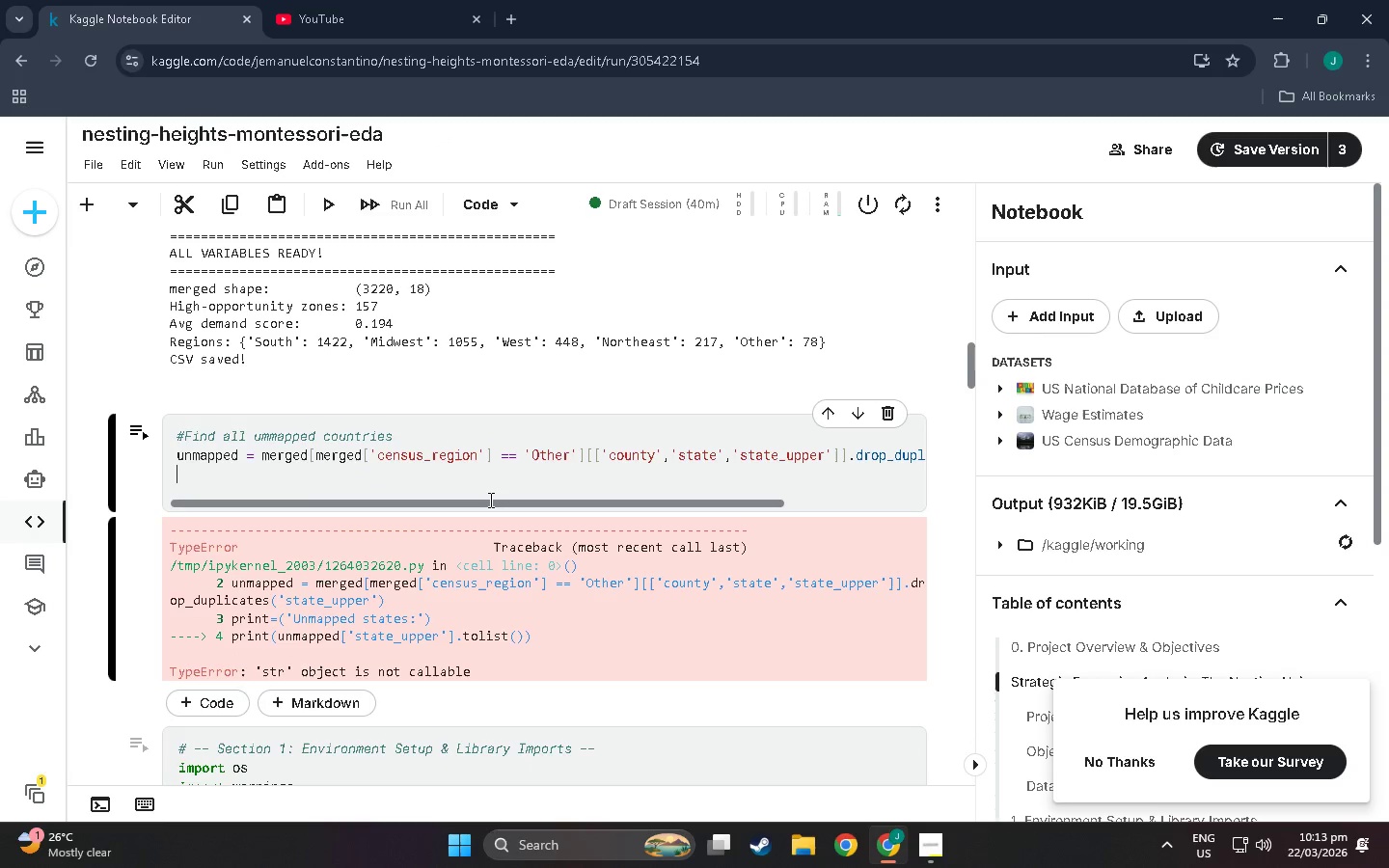 
wait(8.16)
 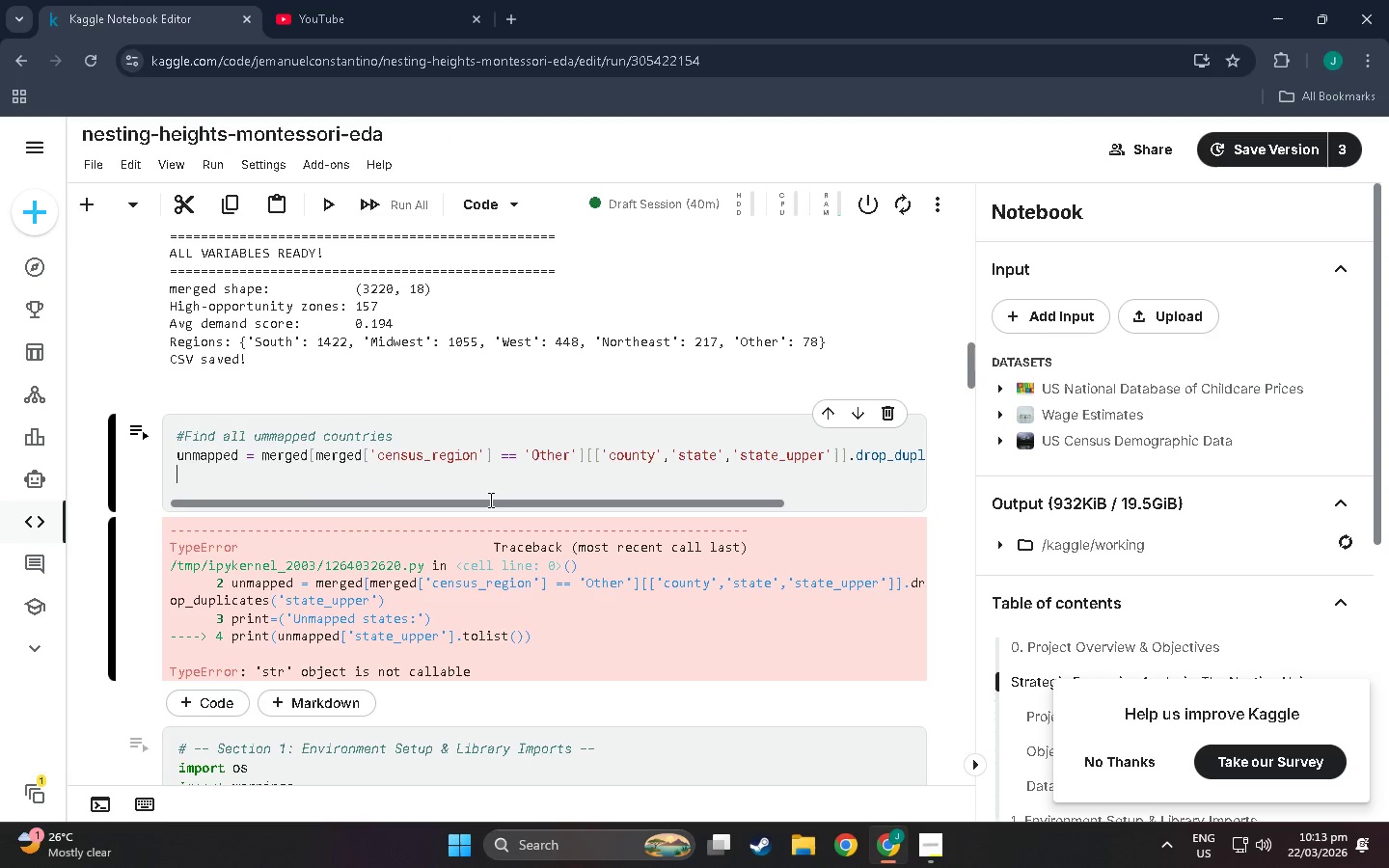 
left_click_drag(start_coordinate=[261, 457], to_coordinate=[127, 452])
 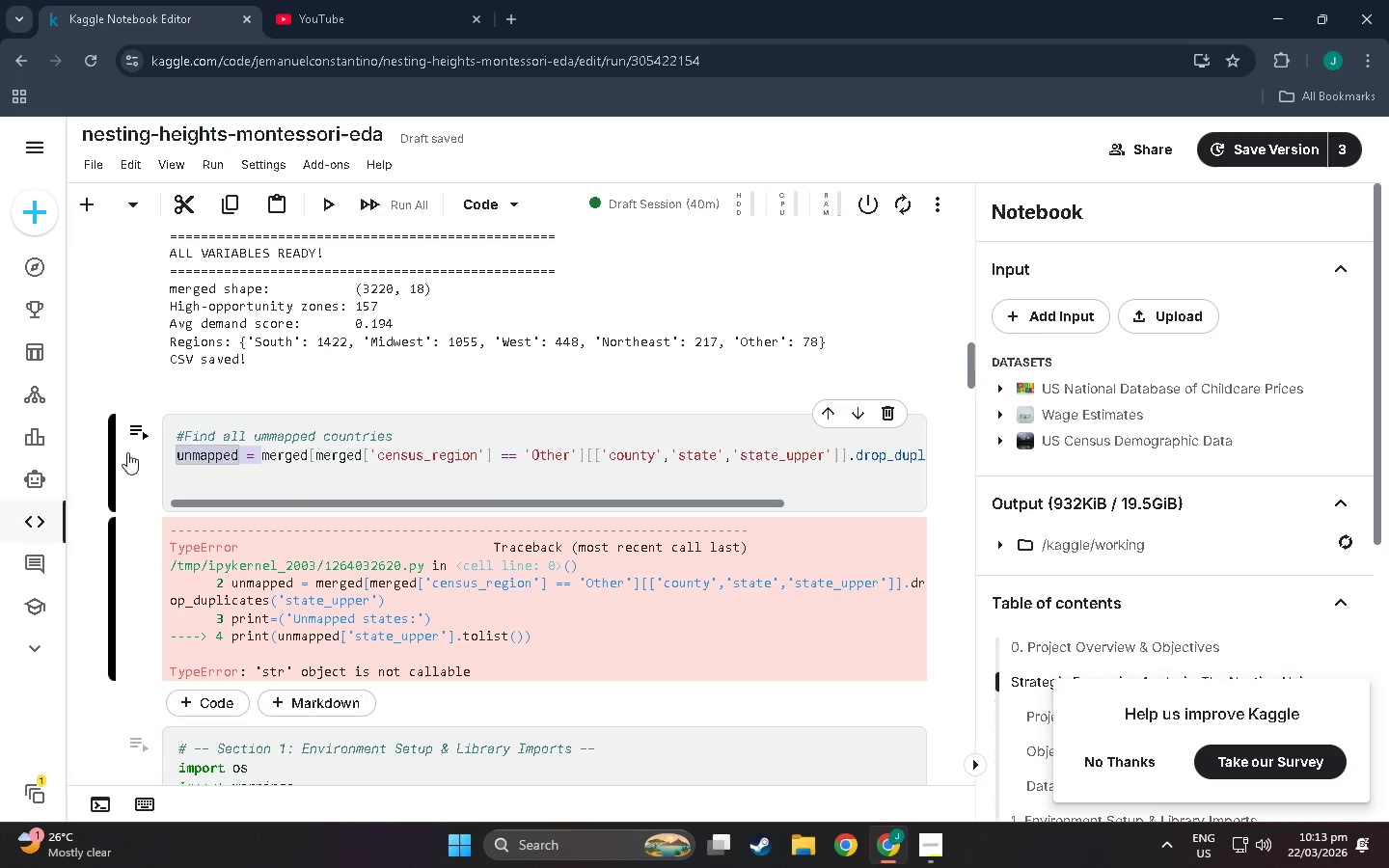 
key(Backspace)
 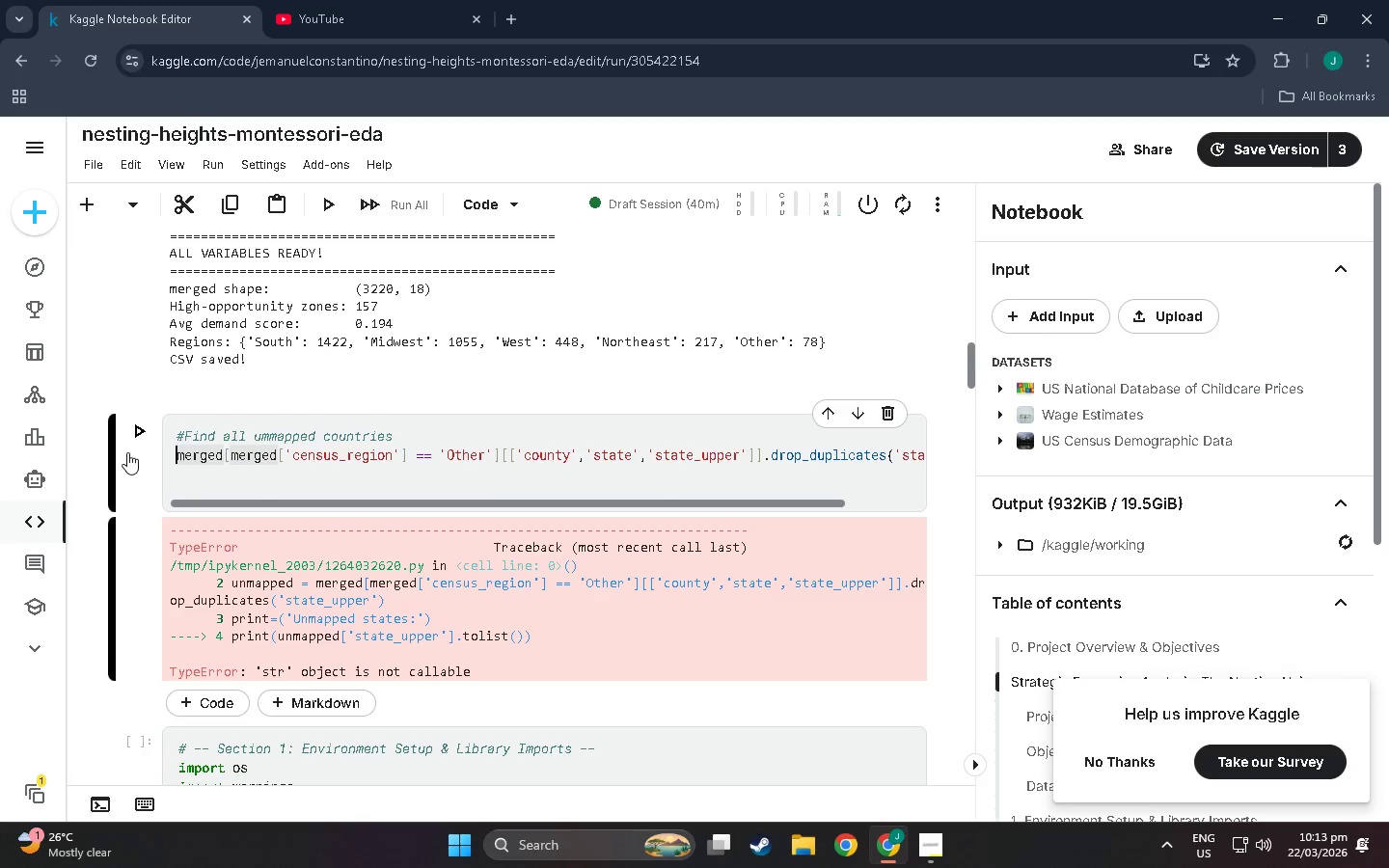 
key(Shift+Enter)
 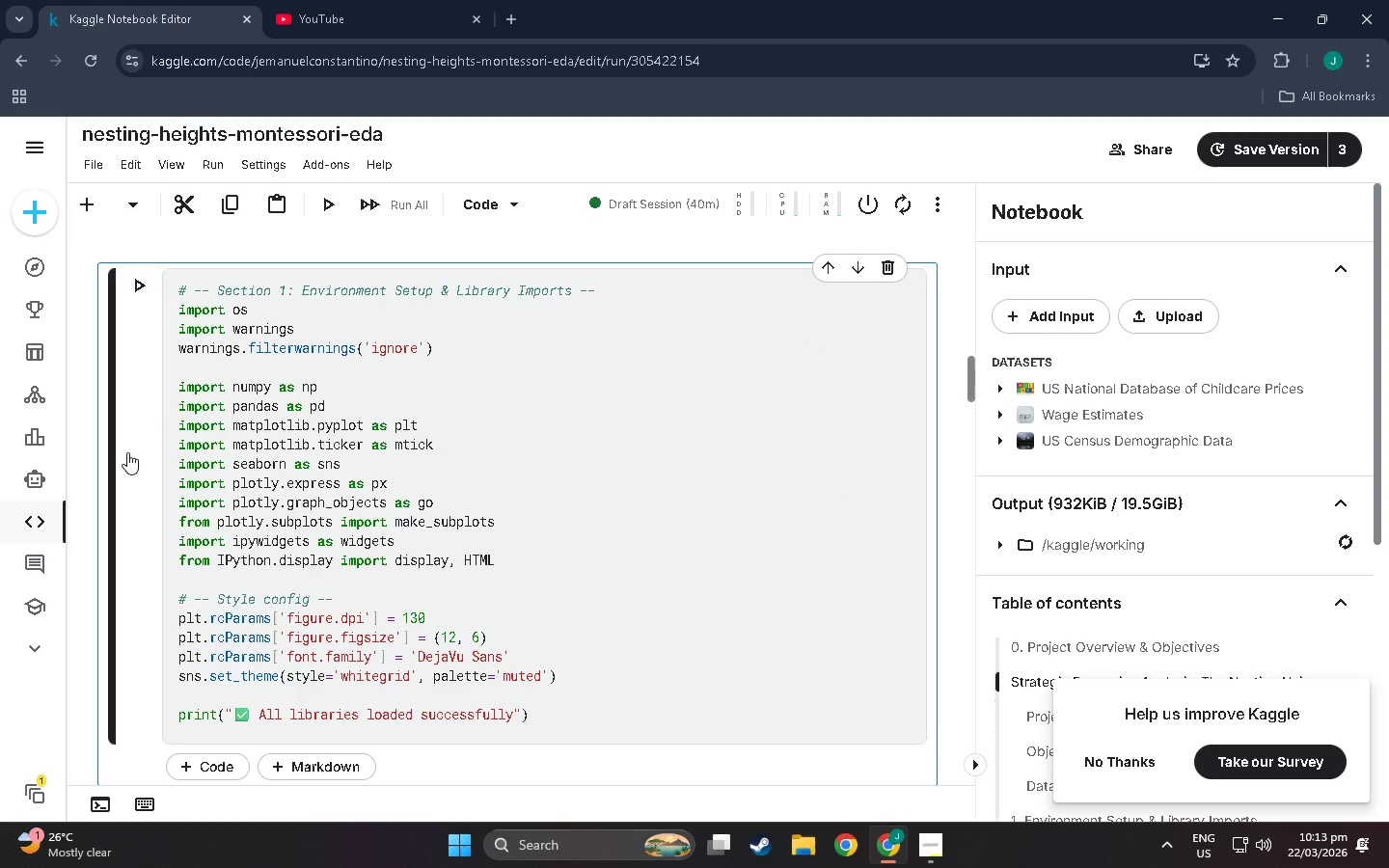 
scroll: coordinate [265, 530], scroll_direction: up, amount: 8.0
 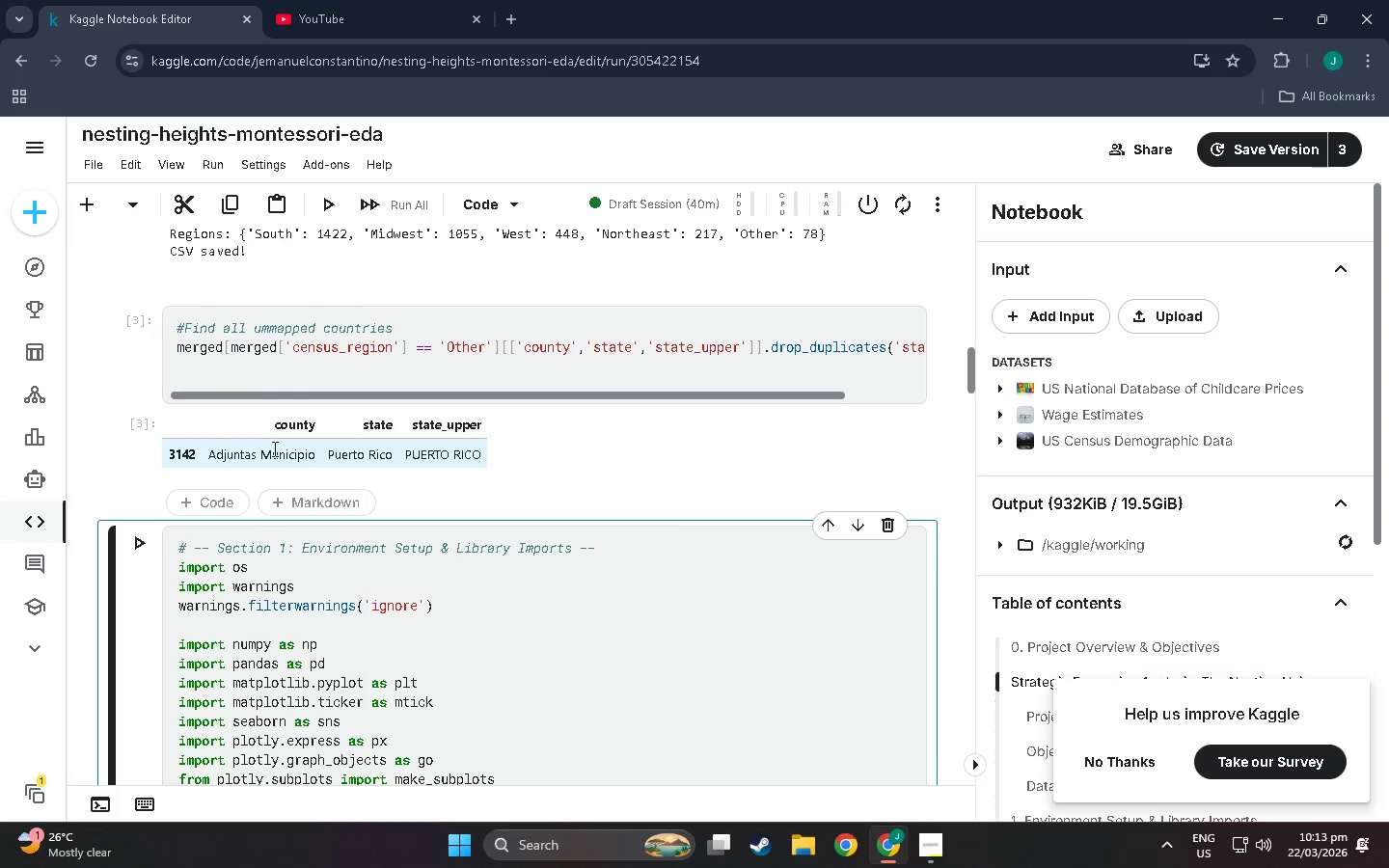 
left_click_drag(start_coordinate=[269, 448], to_coordinate=[113, 465])
 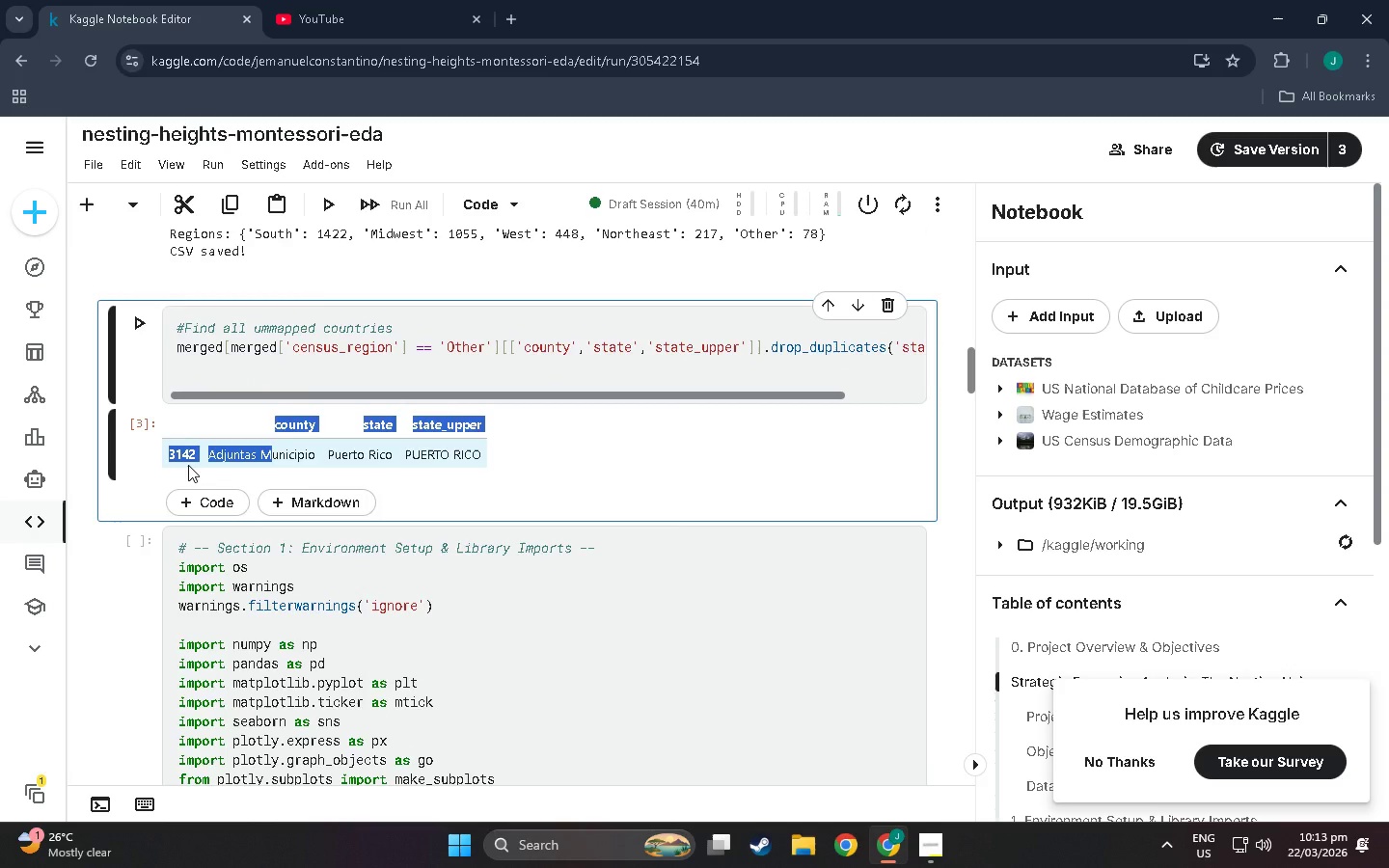 
left_click([188, 465])
 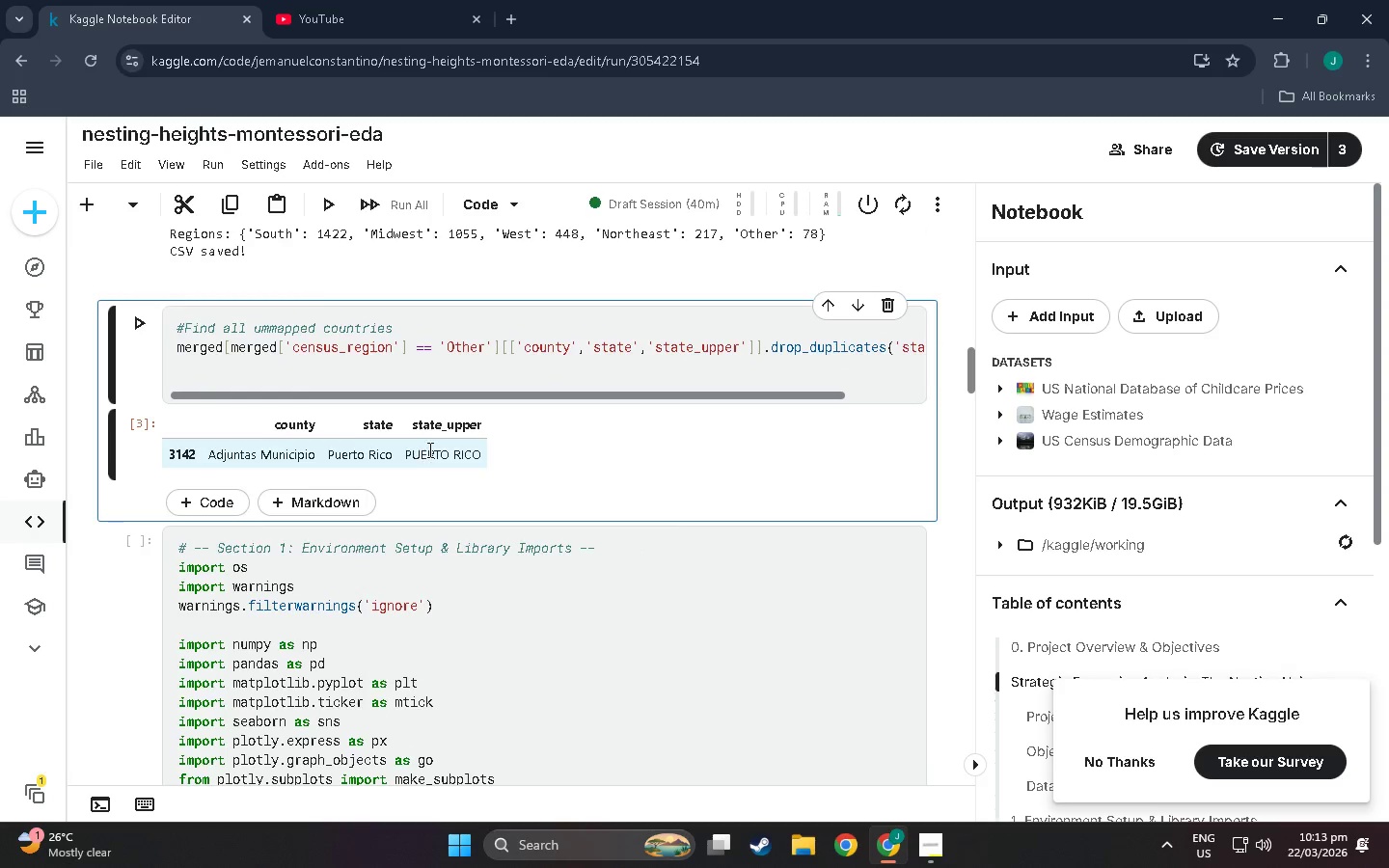 
double_click([512, 456])
 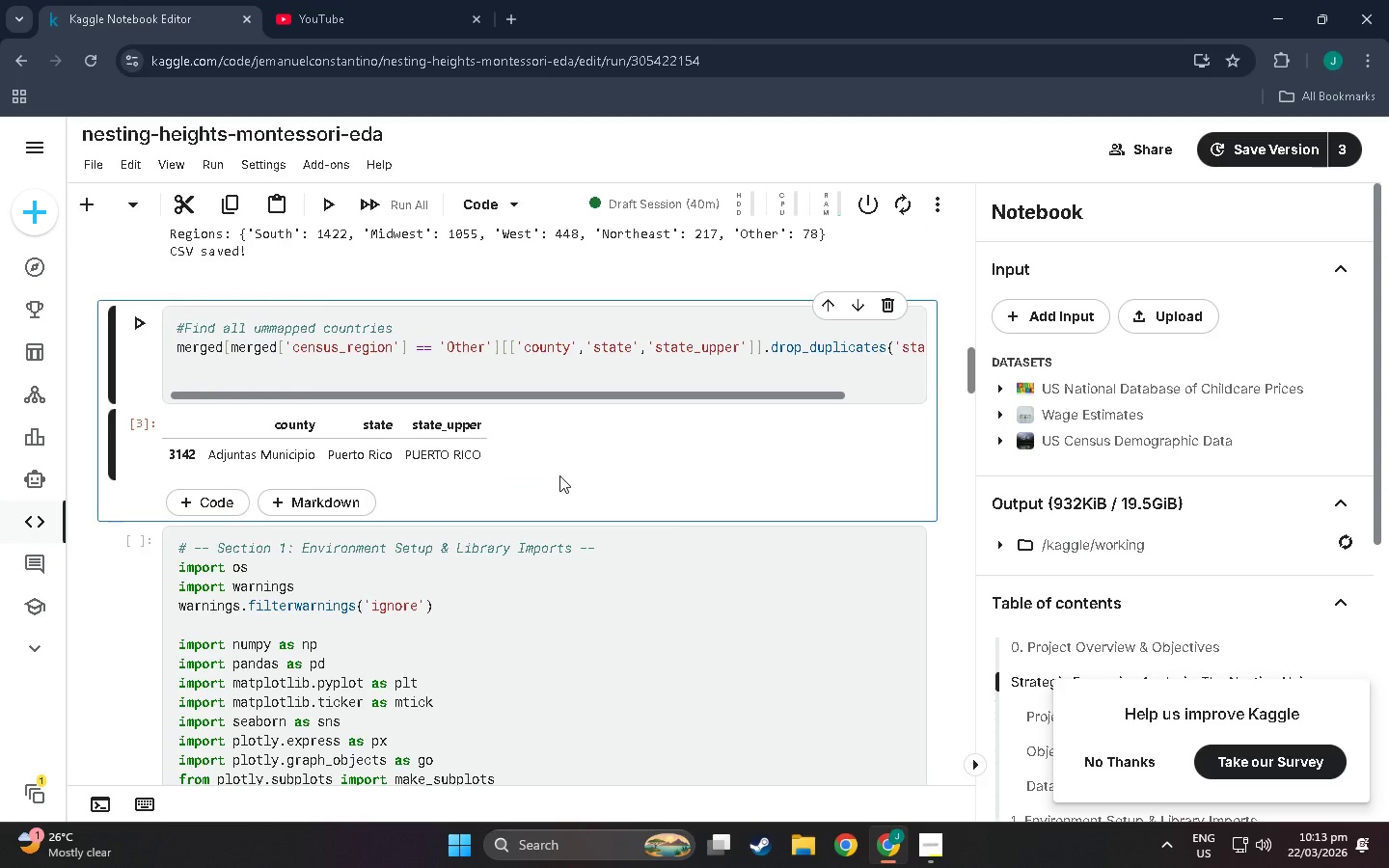 
left_click([559, 475])
 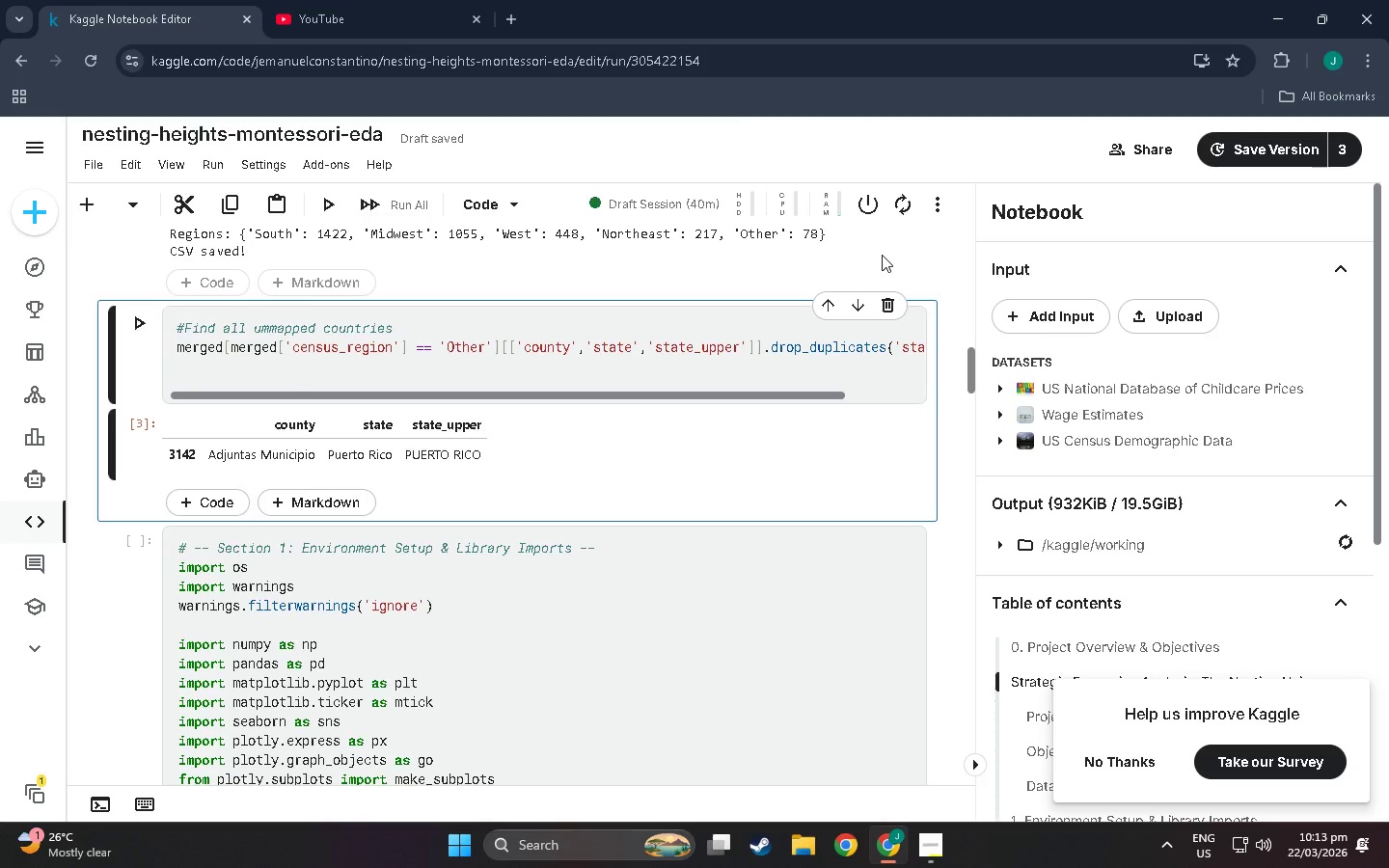 
wait(32.59)
 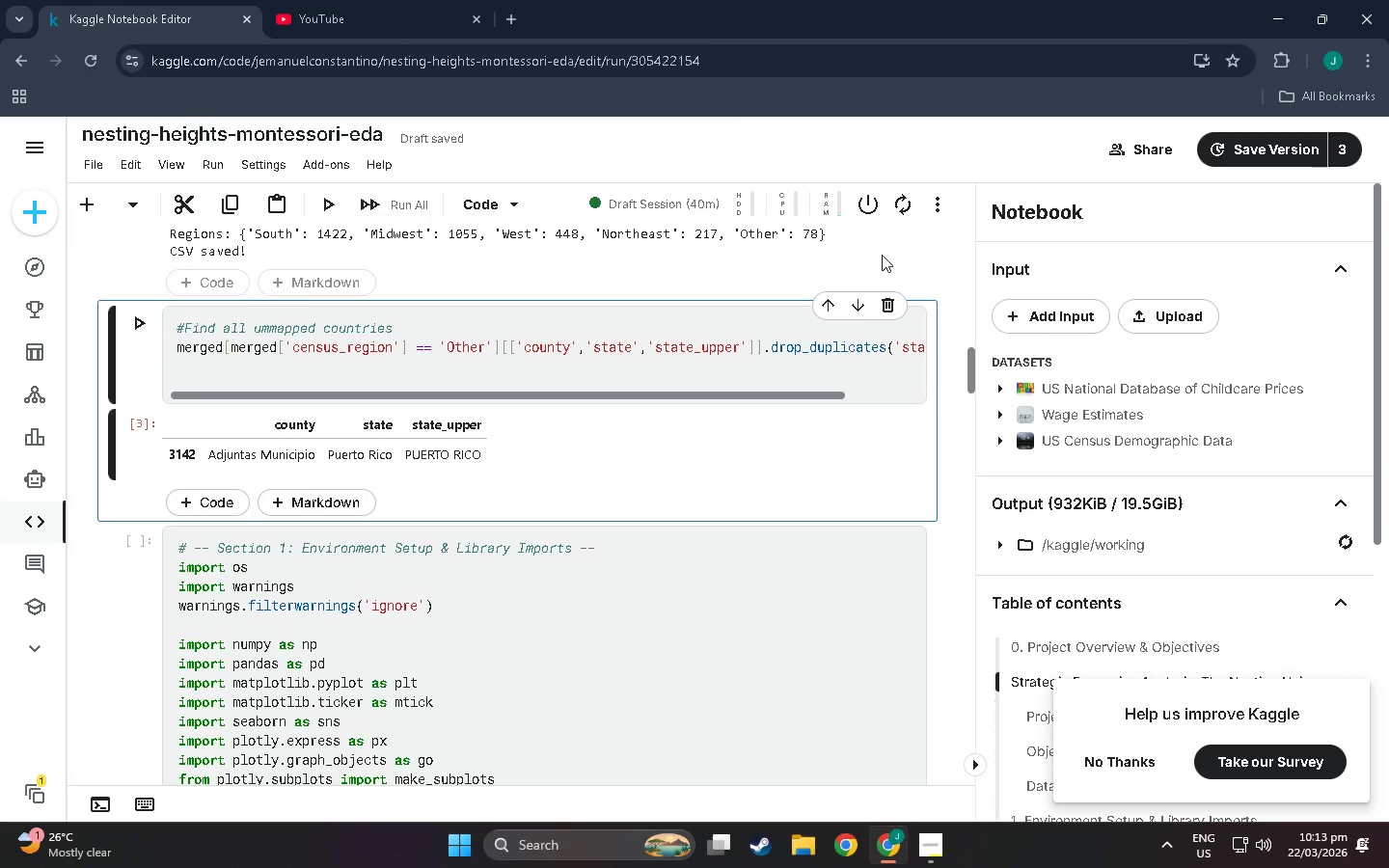 
scroll: coordinate [474, 462], scroll_direction: up, amount: 3.0
 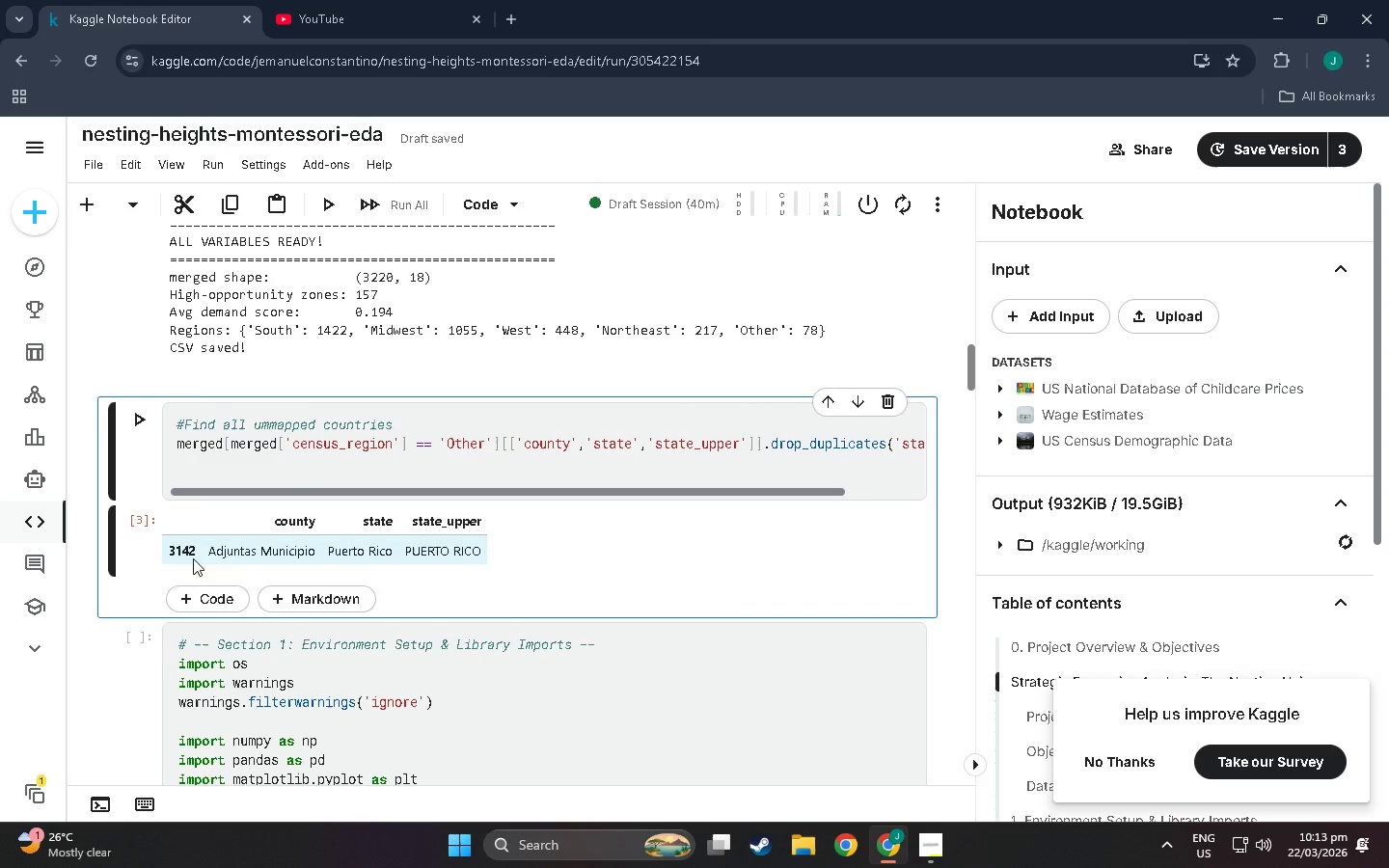 
left_click([264, 544])
 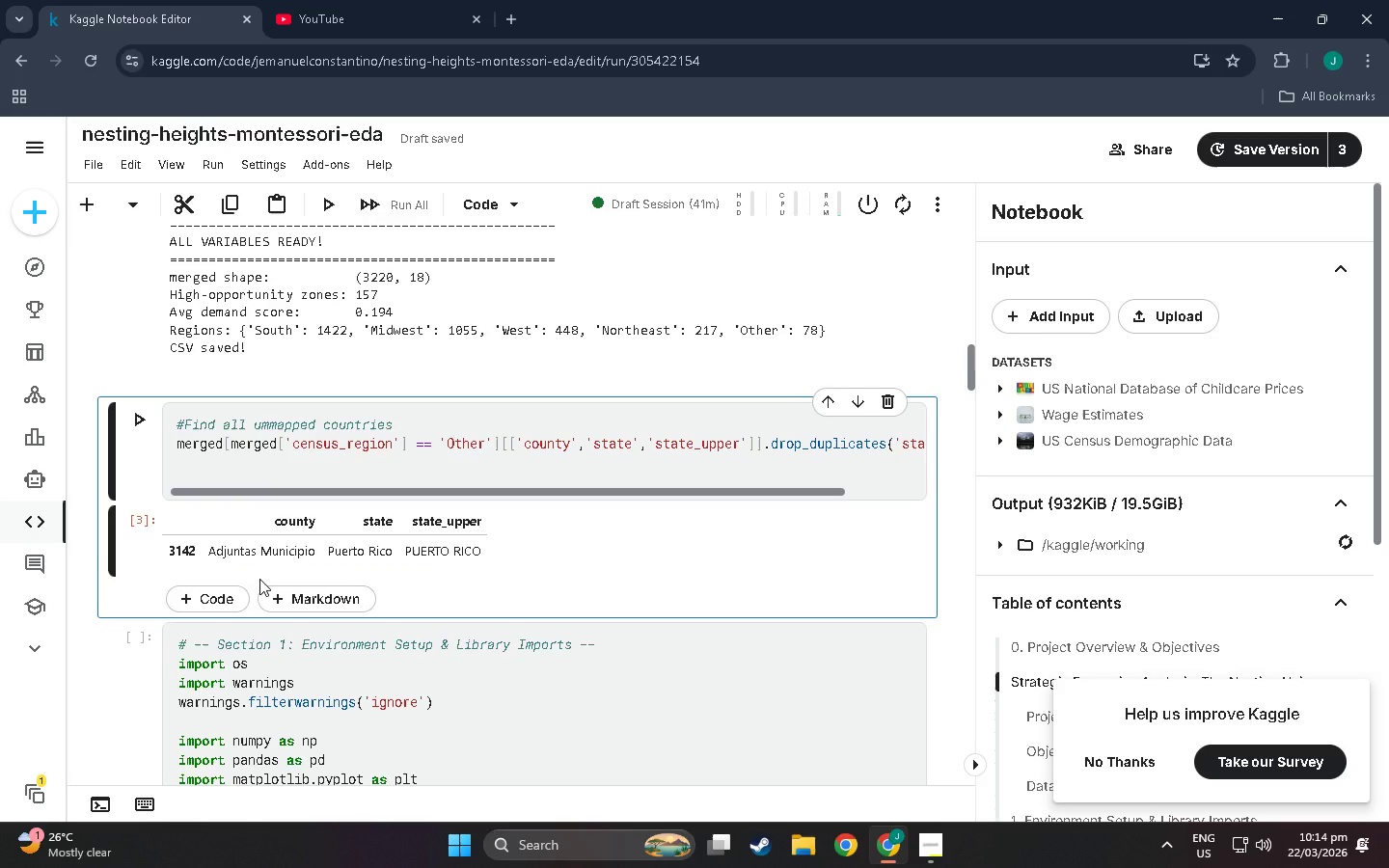 
wait(20.44)
 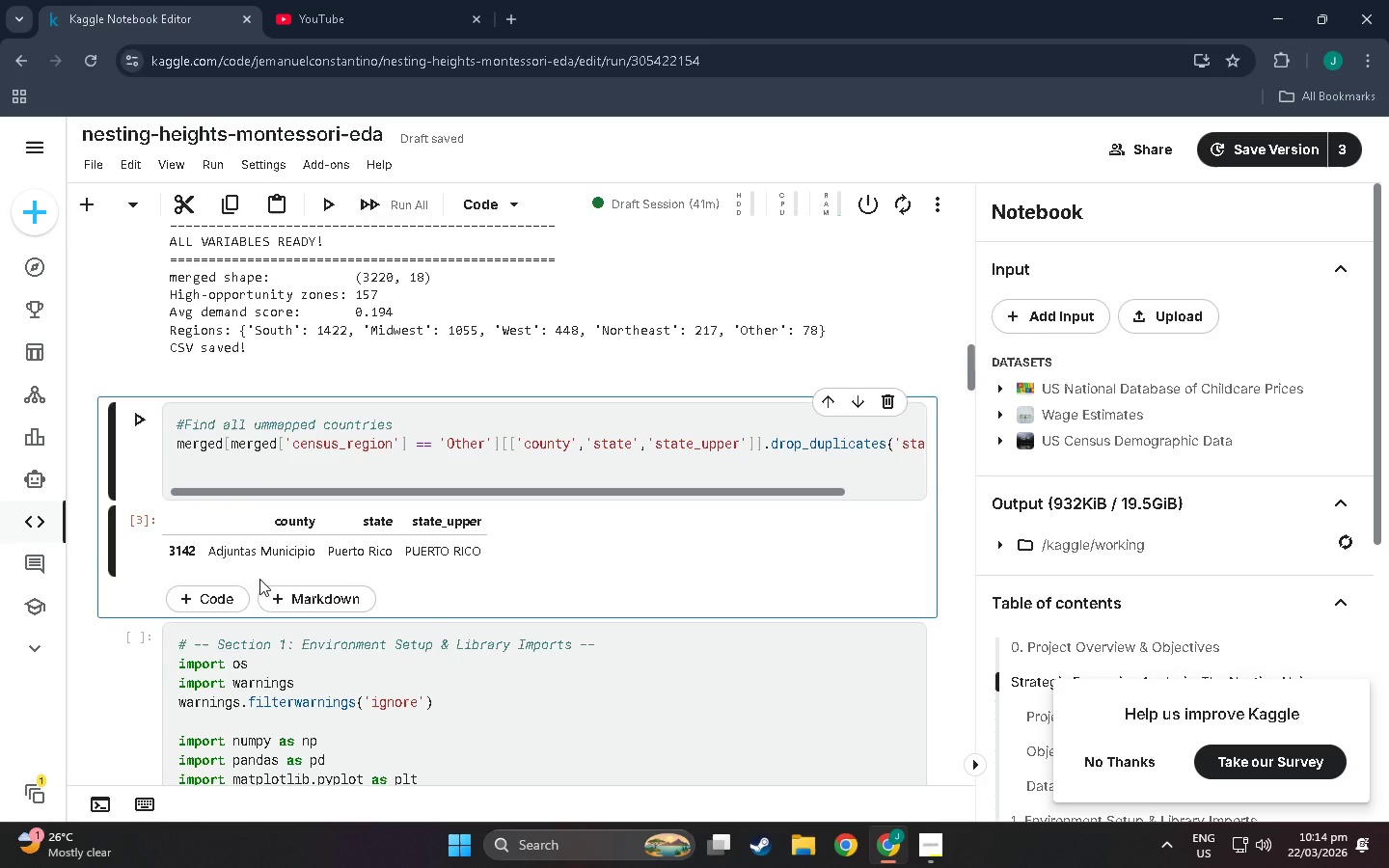 
scroll: coordinate [376, 665], scroll_direction: down, amount: 120.0
 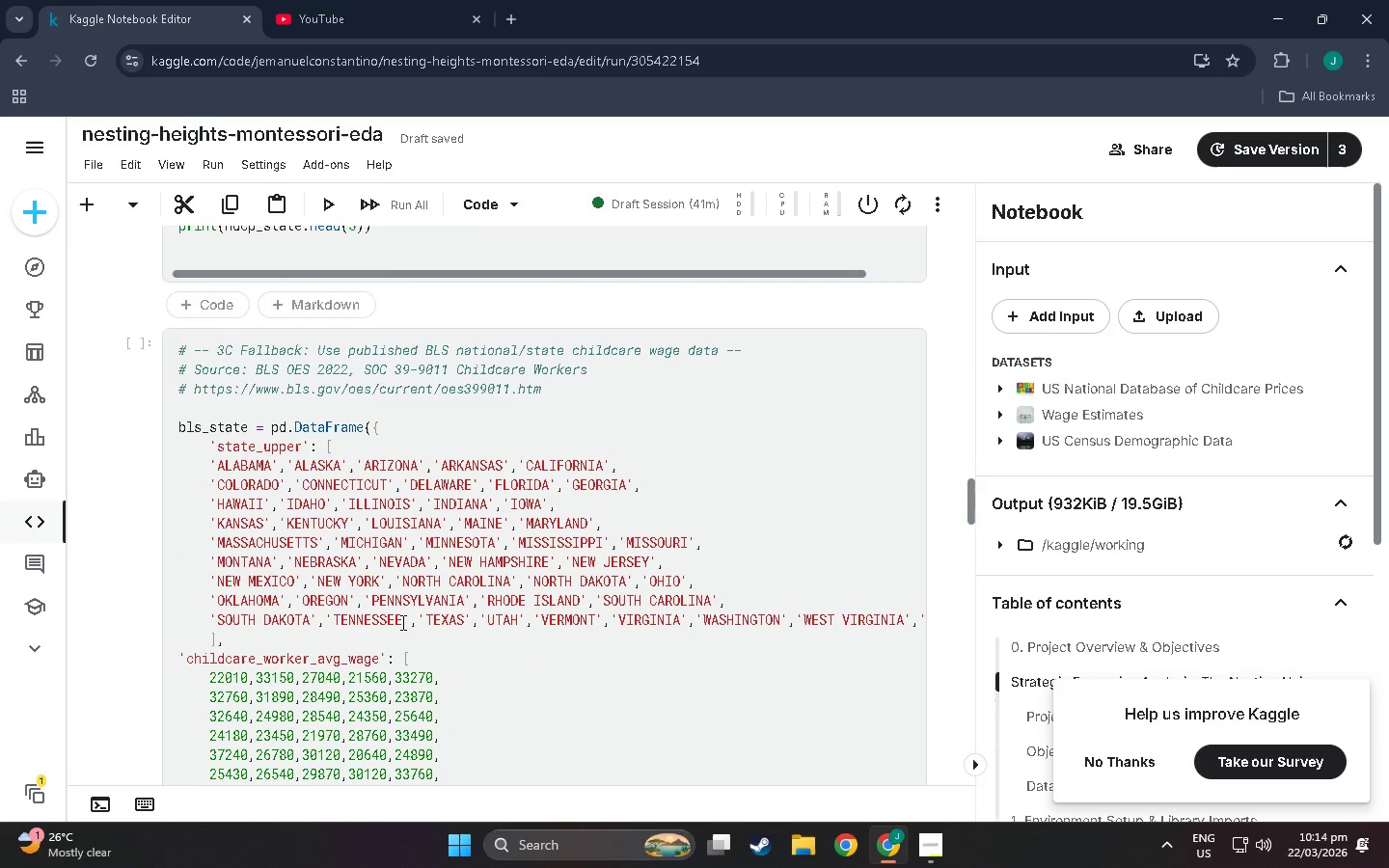 
scroll: coordinate [454, 628], scroll_direction: up, amount: 5.0
 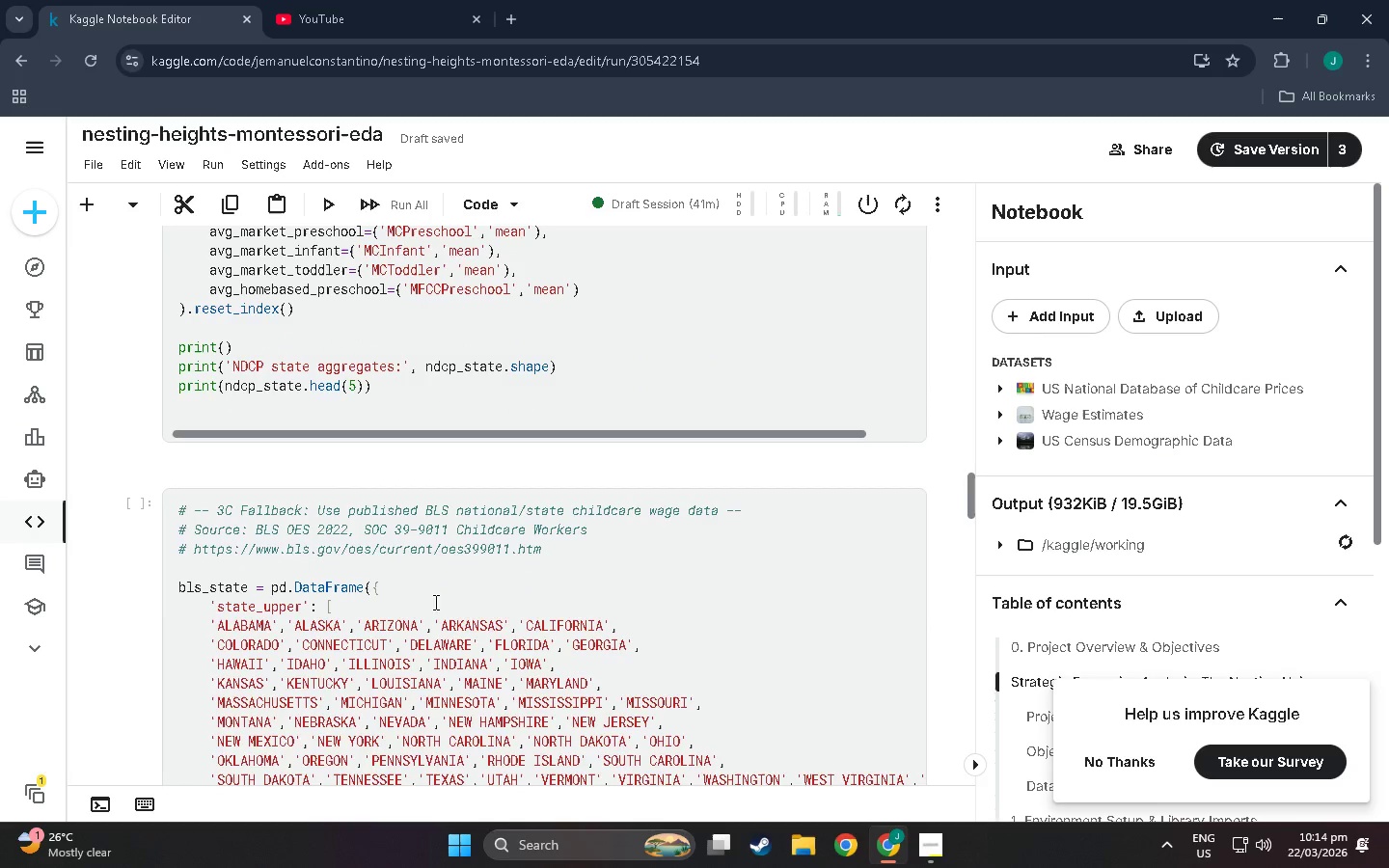 
scroll: coordinate [359, 679], scroll_direction: down, amount: 57.0
 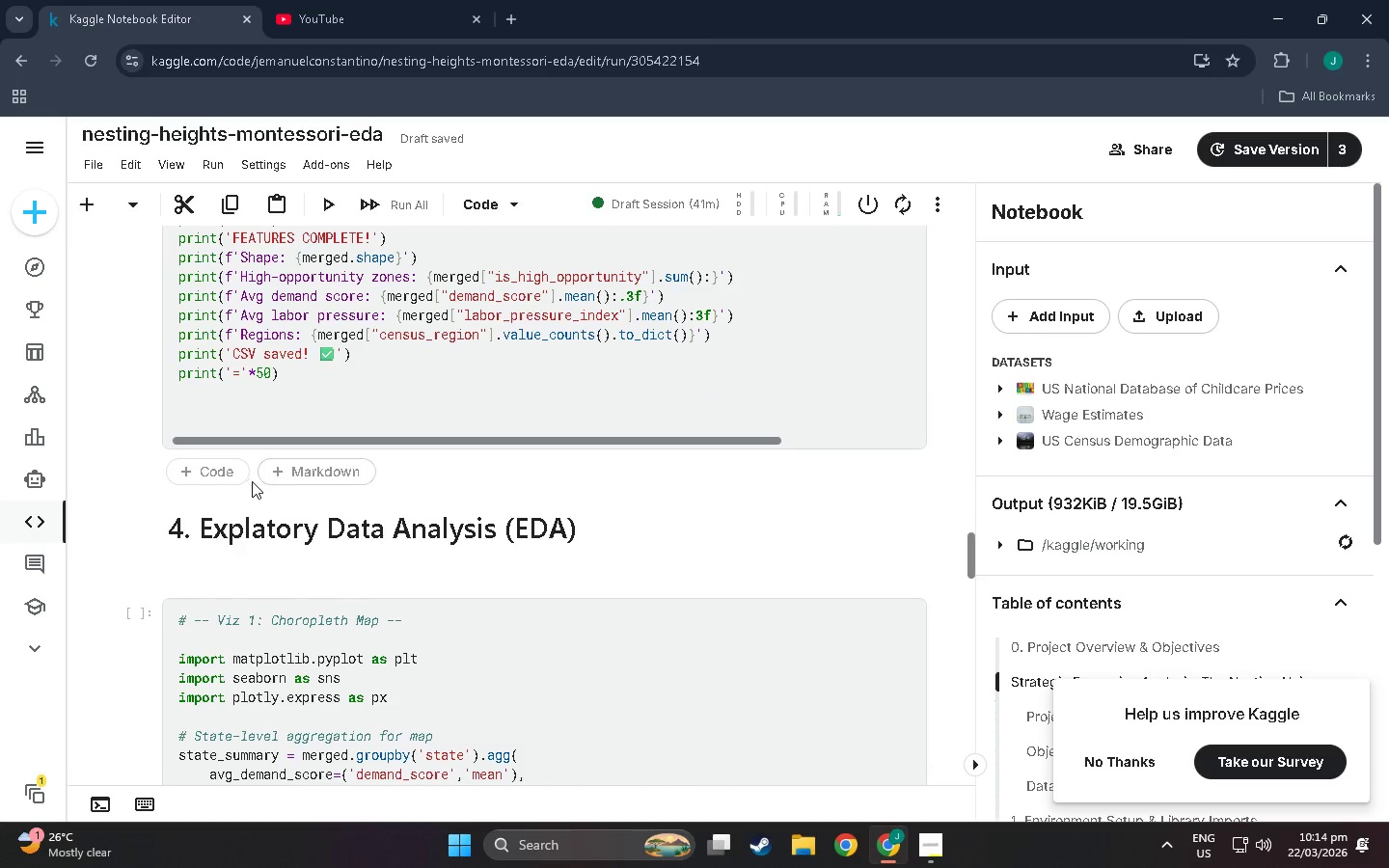 
left_click([318, 474])
 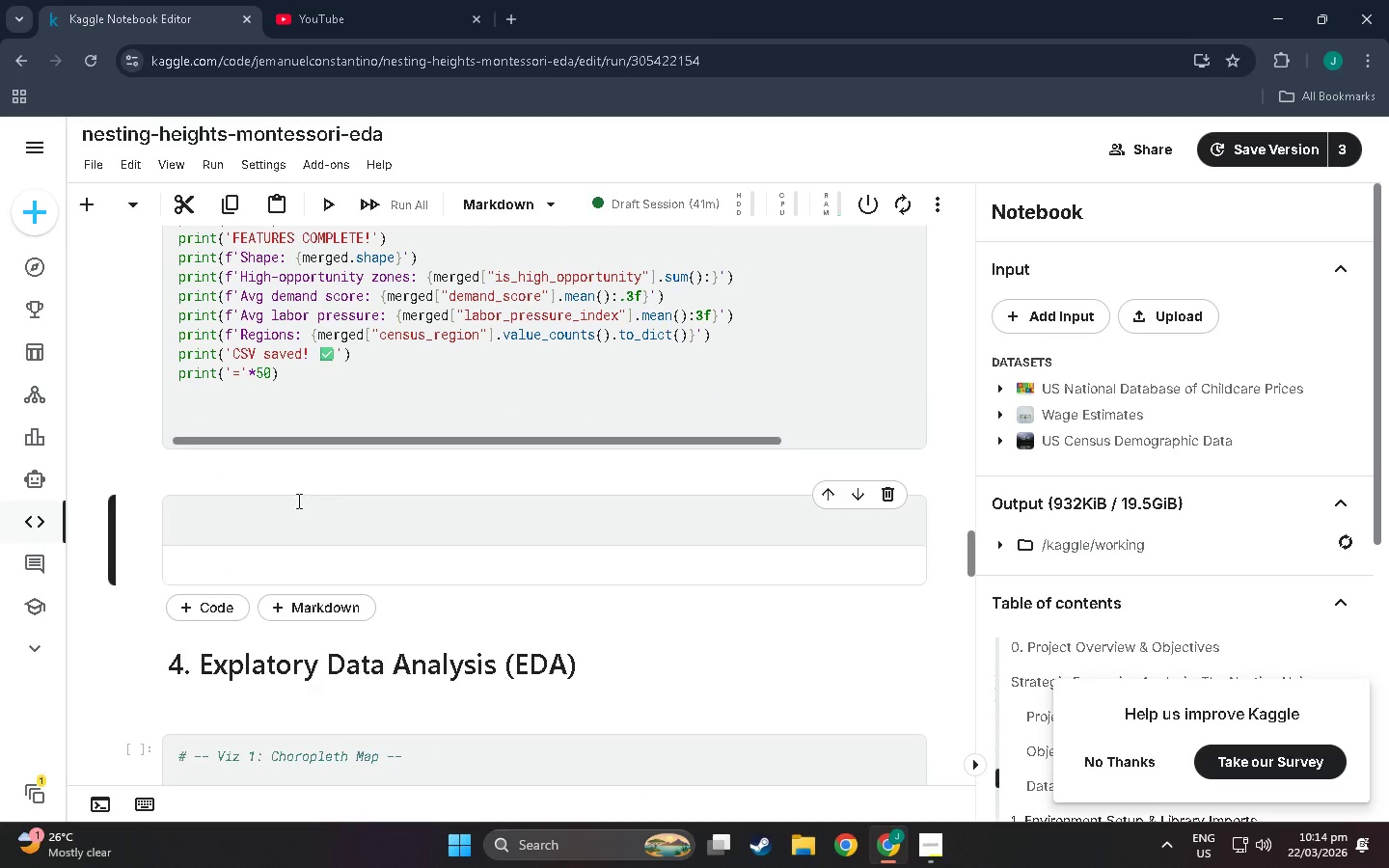 
left_click([286, 506])
 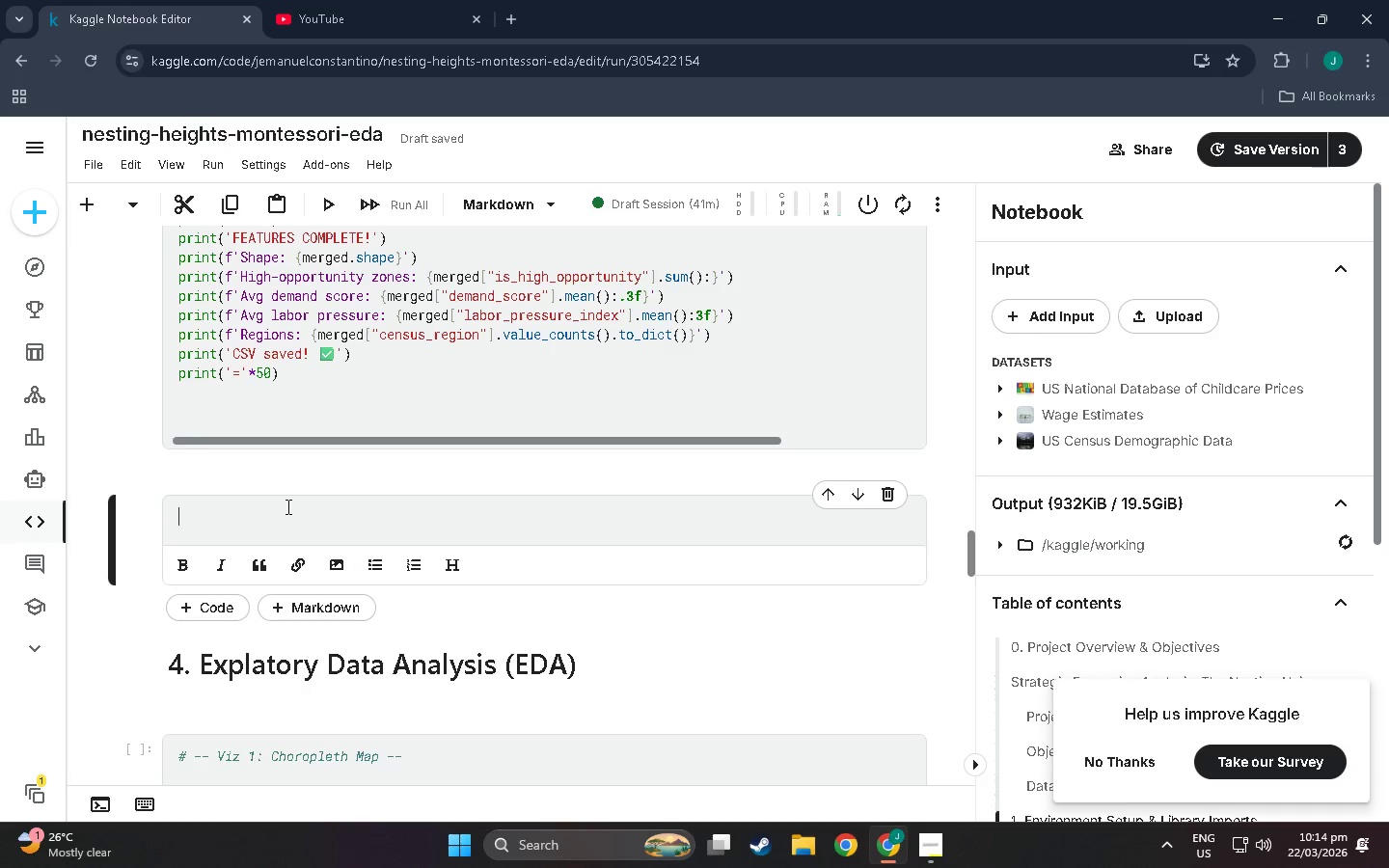 
hold_key(key=ShiftLeft, duration=1.52)
 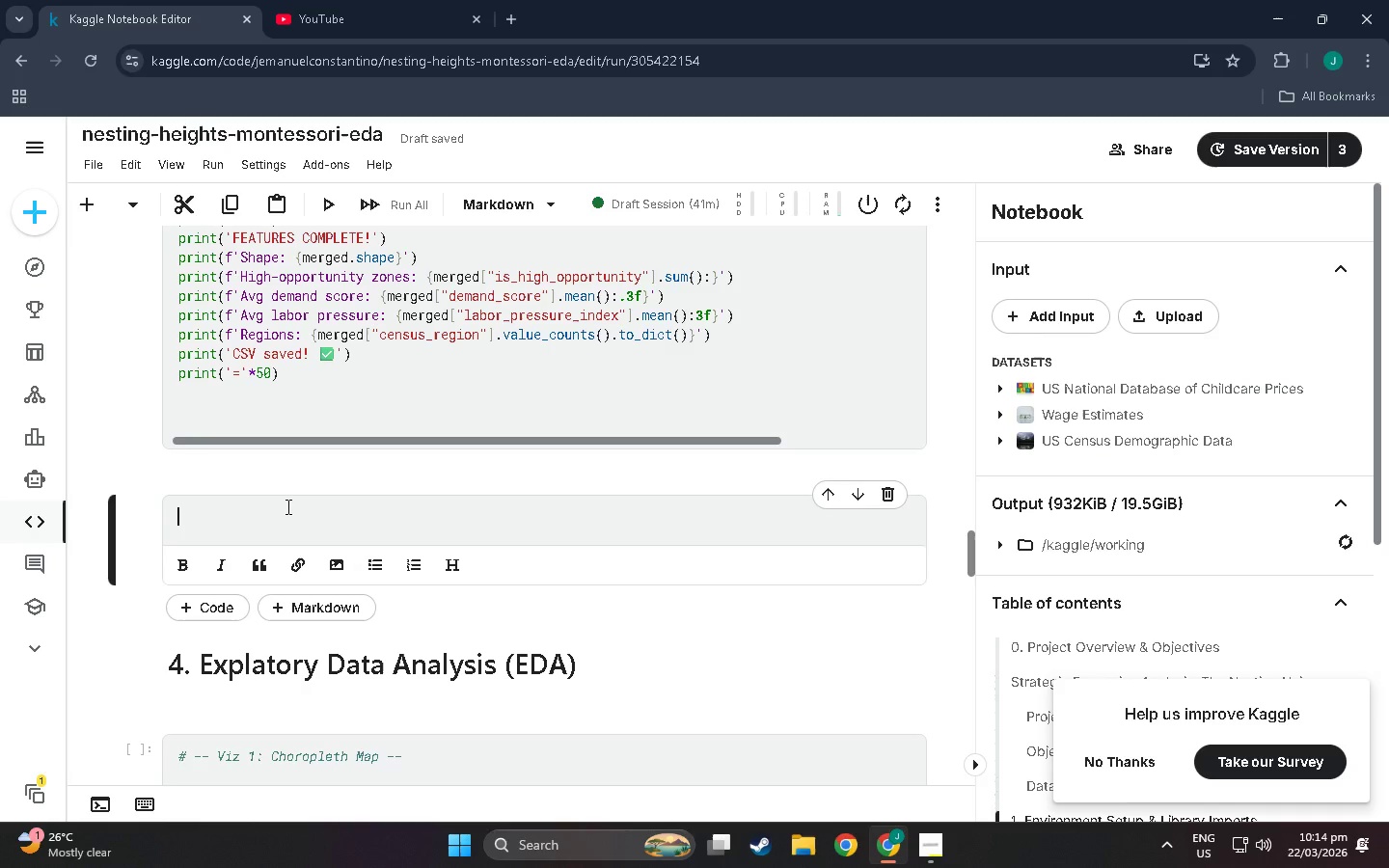 
hold_key(key=ShiftLeft, duration=1.5)
 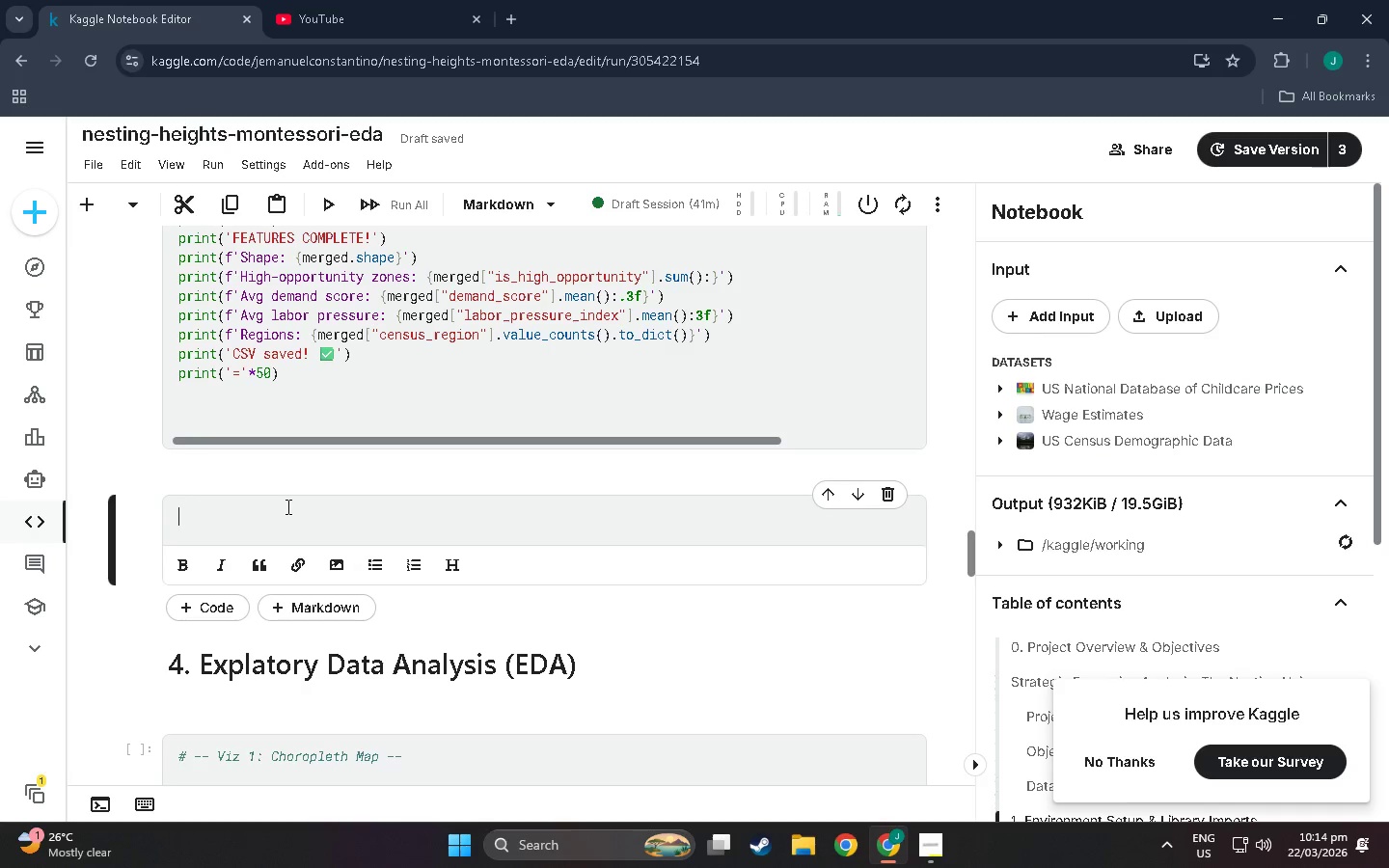 
type(**Note on Region Mapping:** Puerto Rico's 78 municipios are c)
key(Backspace)
key(Backspace)
type( classified as ' )
key(Backspace)
type(OThe)
key(Backspace)
key(Backspace)
key(Backspace)
type(tg)
key(Backspace)
type(her' since it is a US Terr)
key(Backspace)
key(Backspace)
key(Backspace)
key(Backspace)
type(territory and not assigned to any of the four standard Census Bureau regions. Tgh)
key(Backspace)
type(is does not affect the continental US expansion analysis.)
 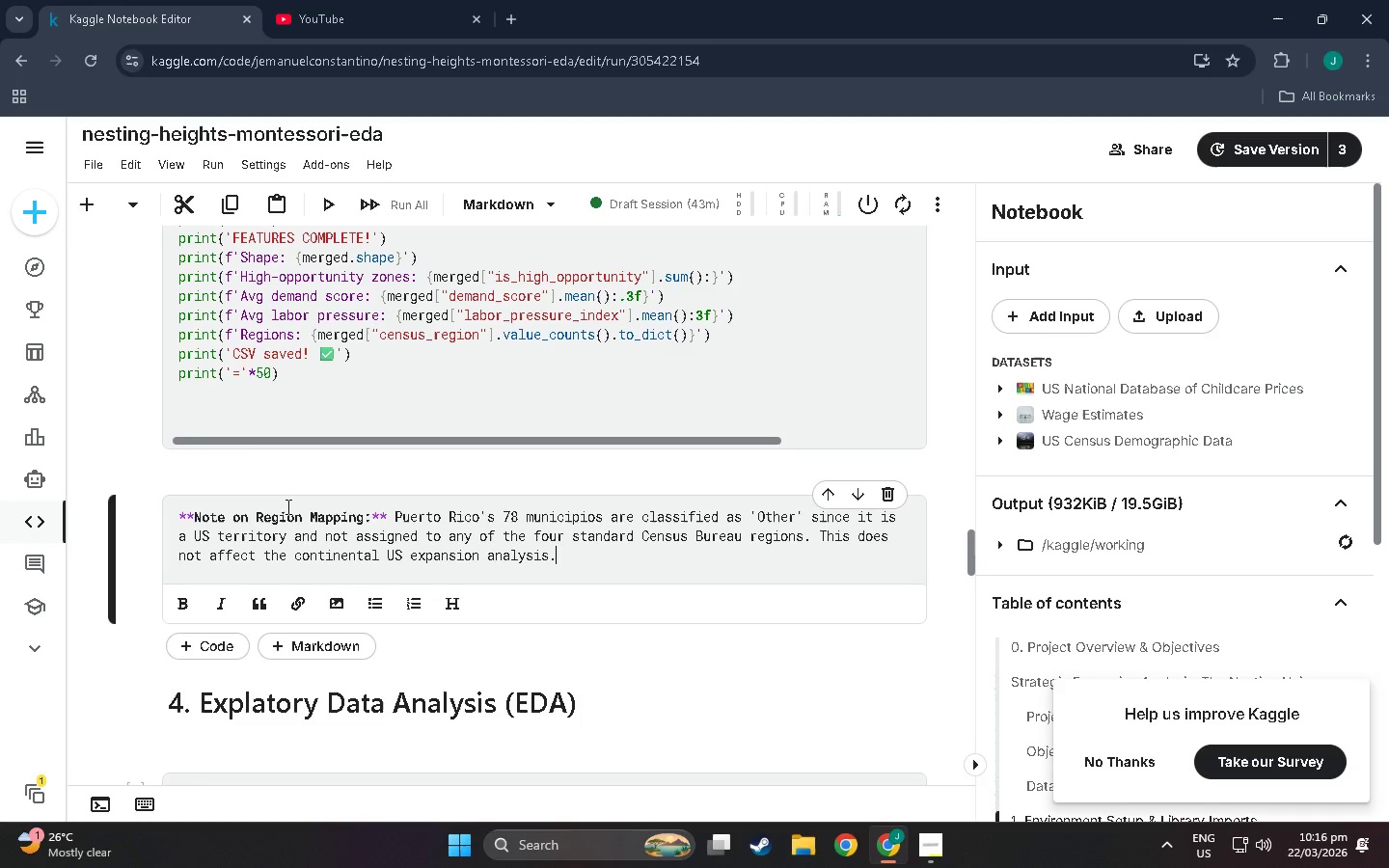 
wait(13.59)
 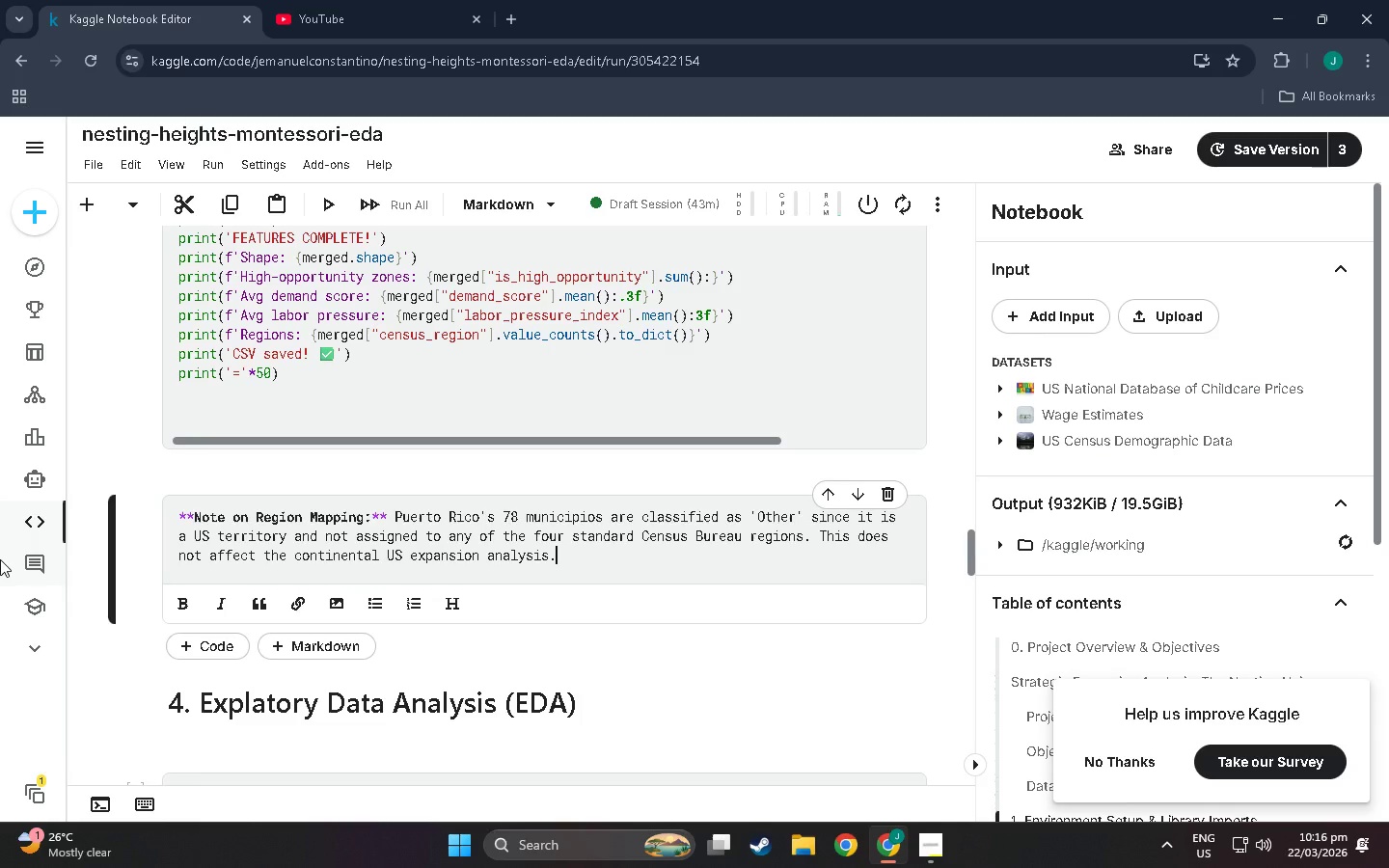 
scroll: coordinate [410, 620], scroll_direction: up, amount: 12.0
 